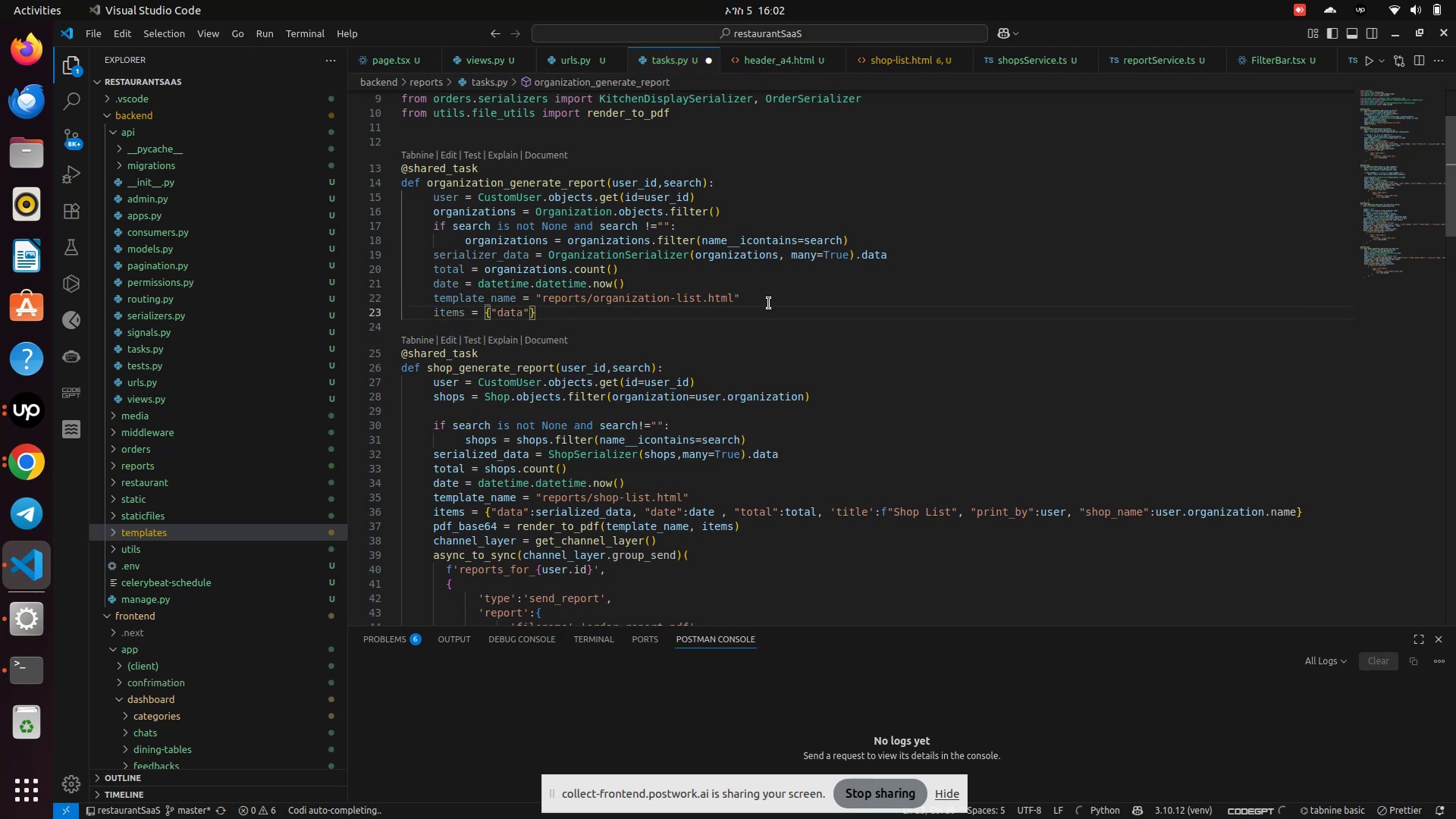 
key(ArrowRight)
 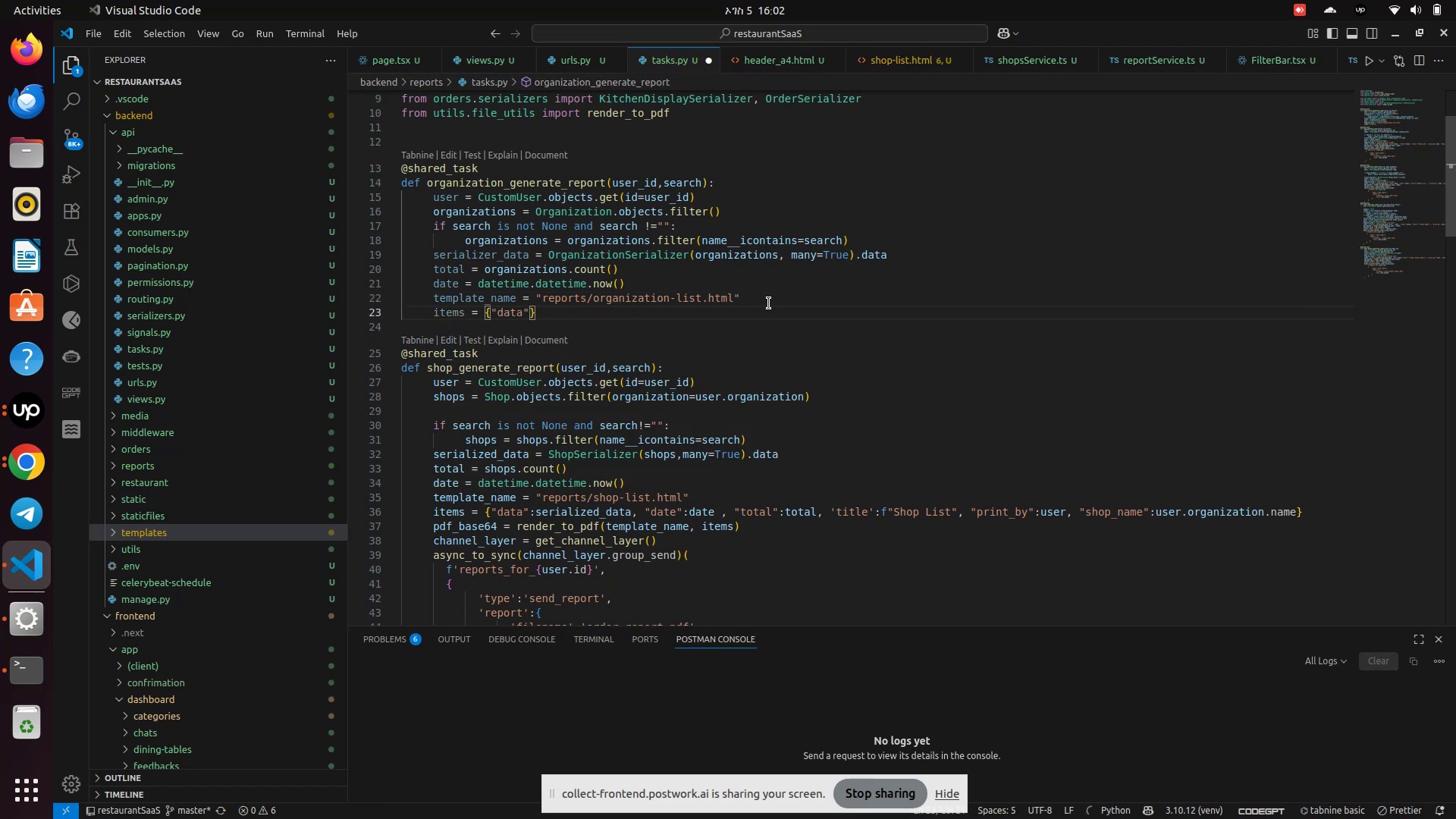 
type(:serialized_data, "date)
 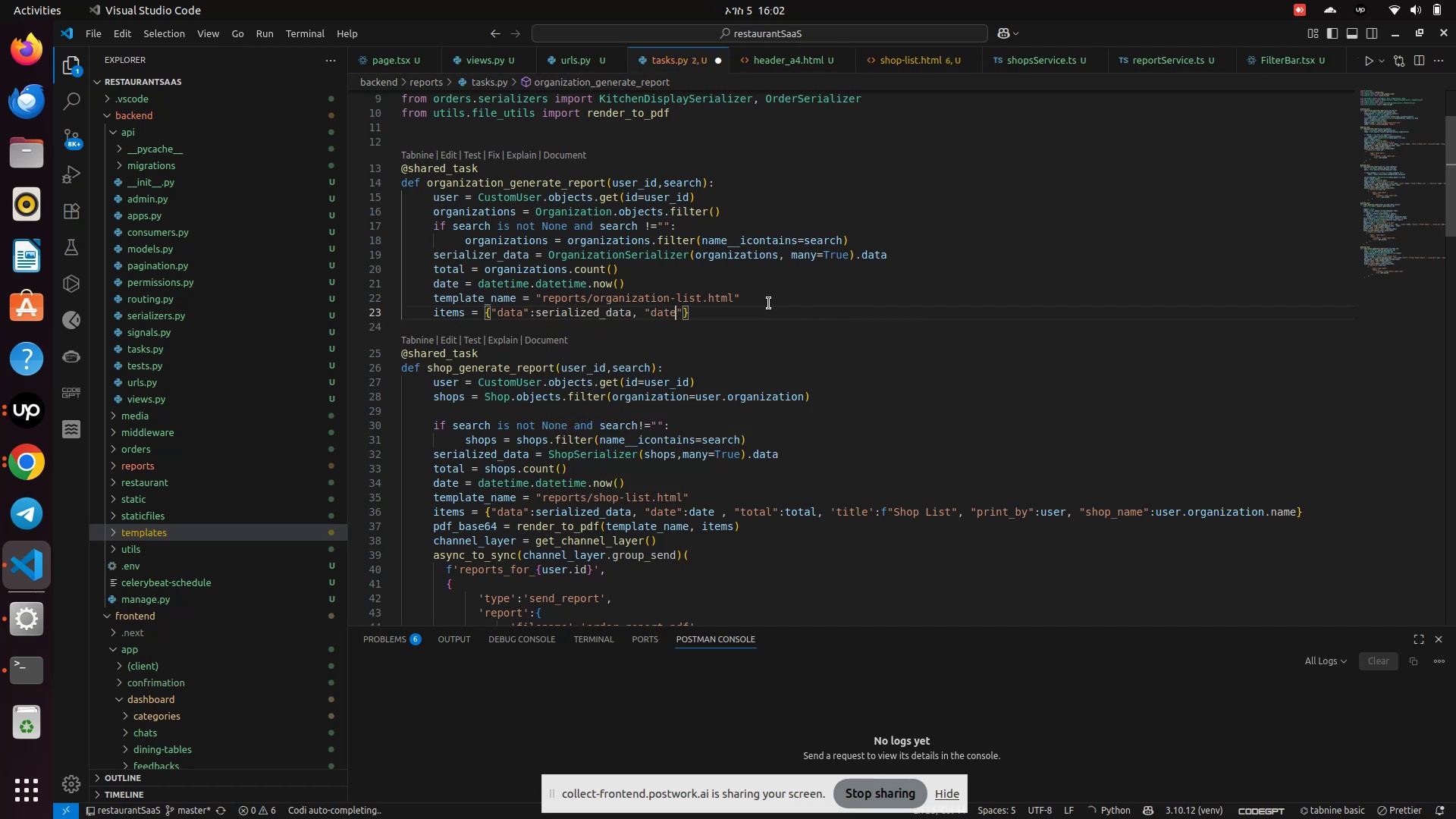 
key(ArrowRight)
 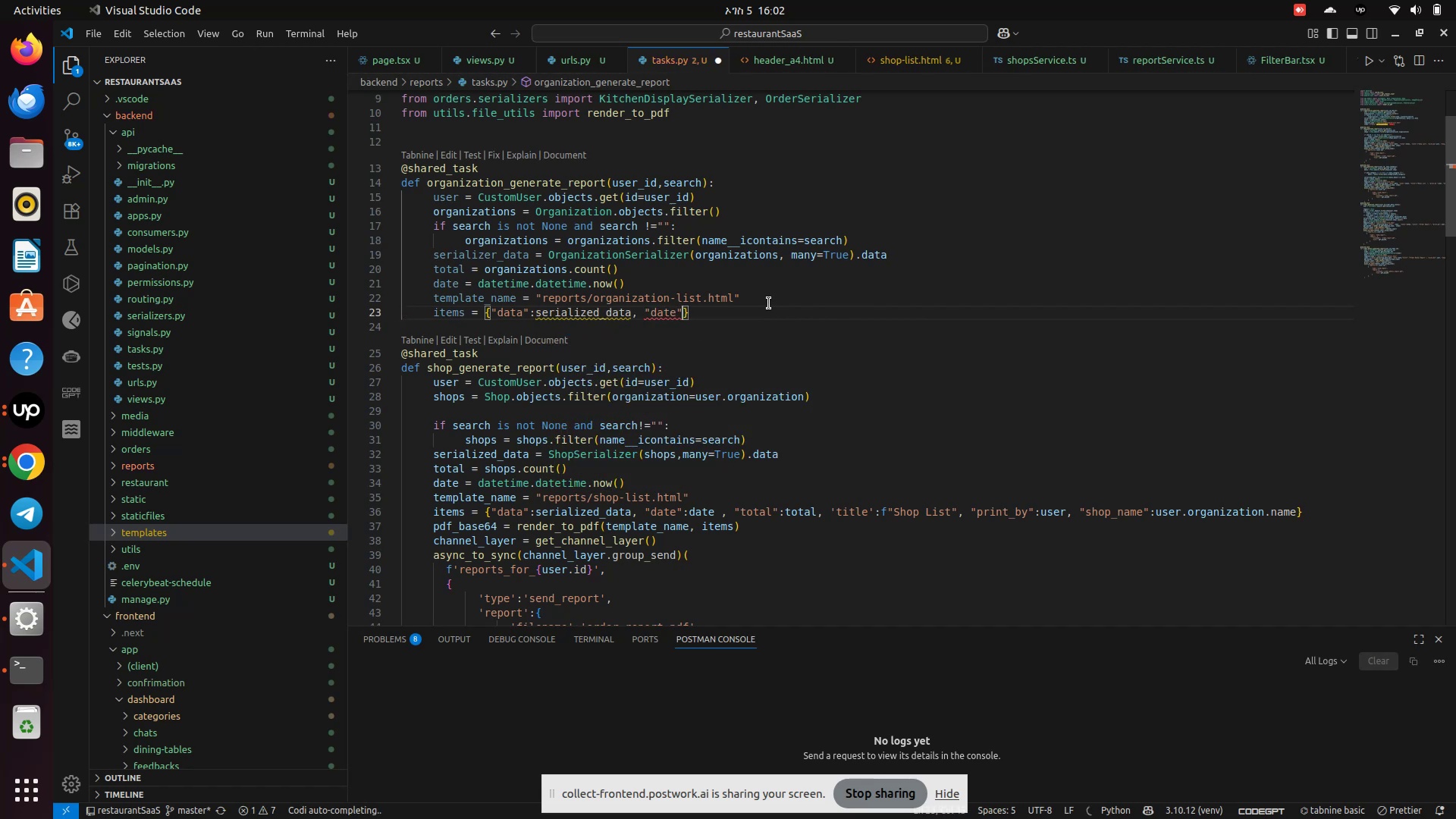 
type(:date, total)
key(Backspace)
key(Backspace)
key(Backspace)
key(Backspace)
key(Backspace)
type('tota)
key(Backspace)
key(Backspace)
key(Backspace)
key(Backspace)
key(Backspace)
type("total)
 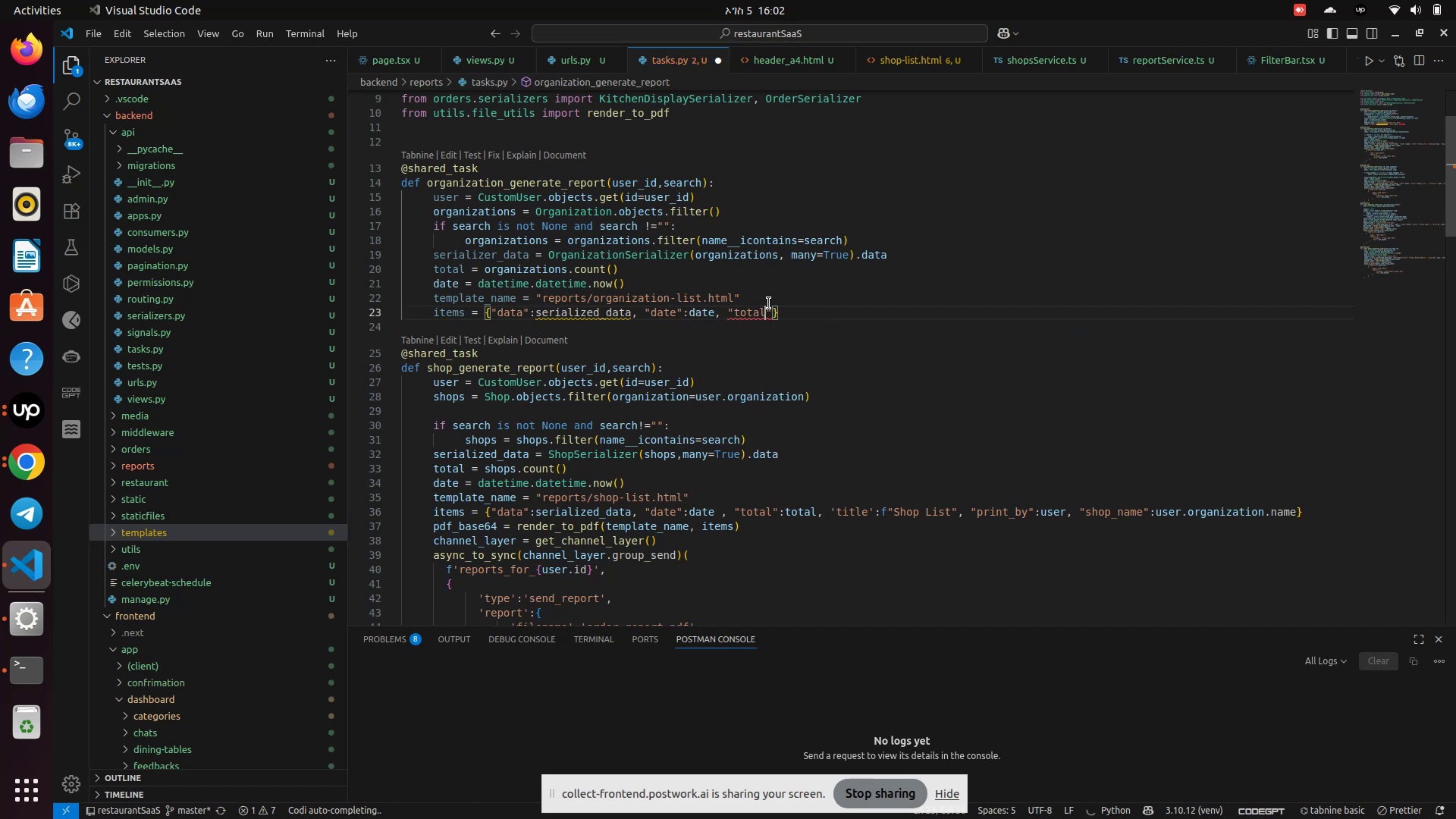 
 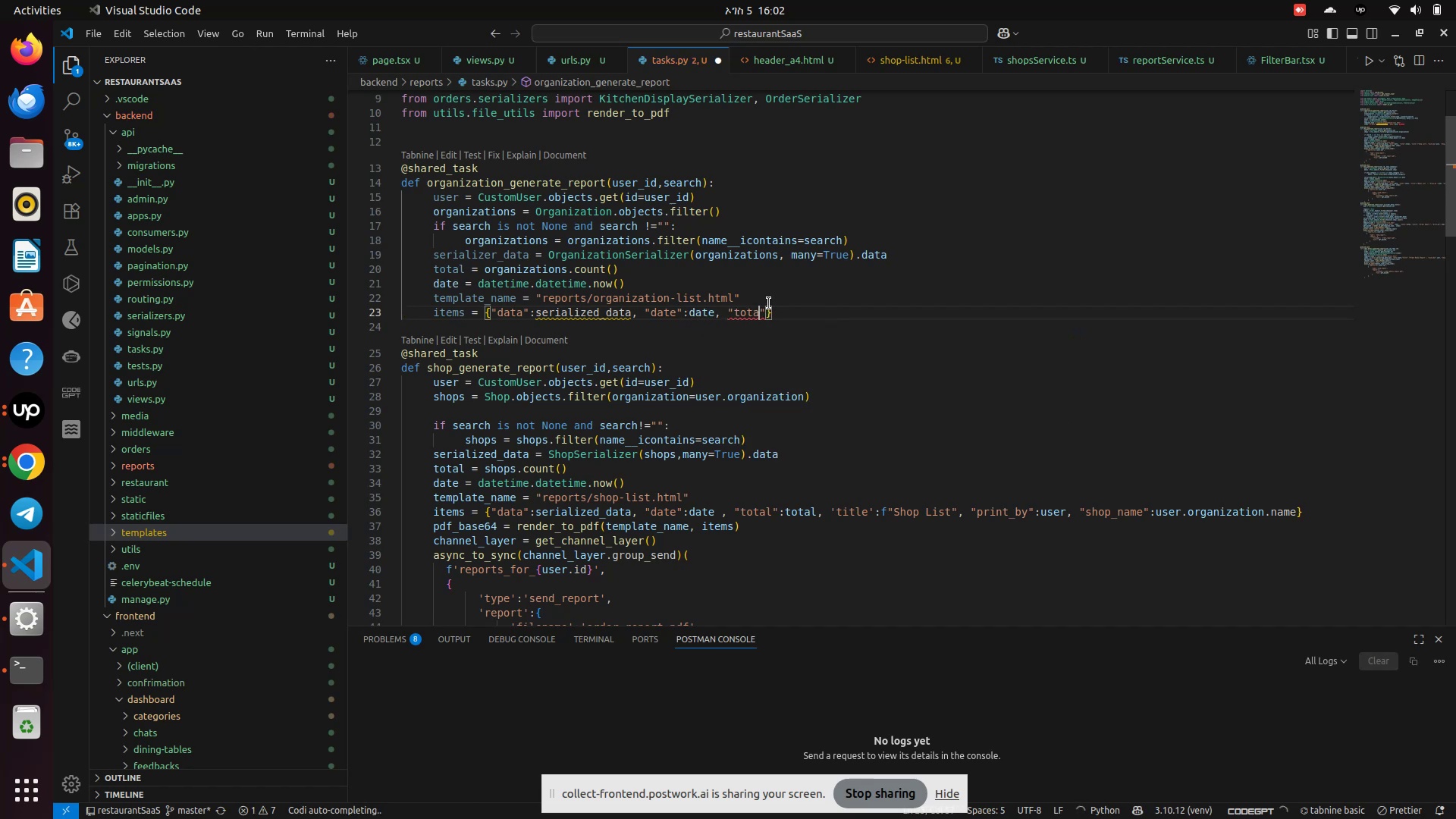 
key(ArrowRight)
 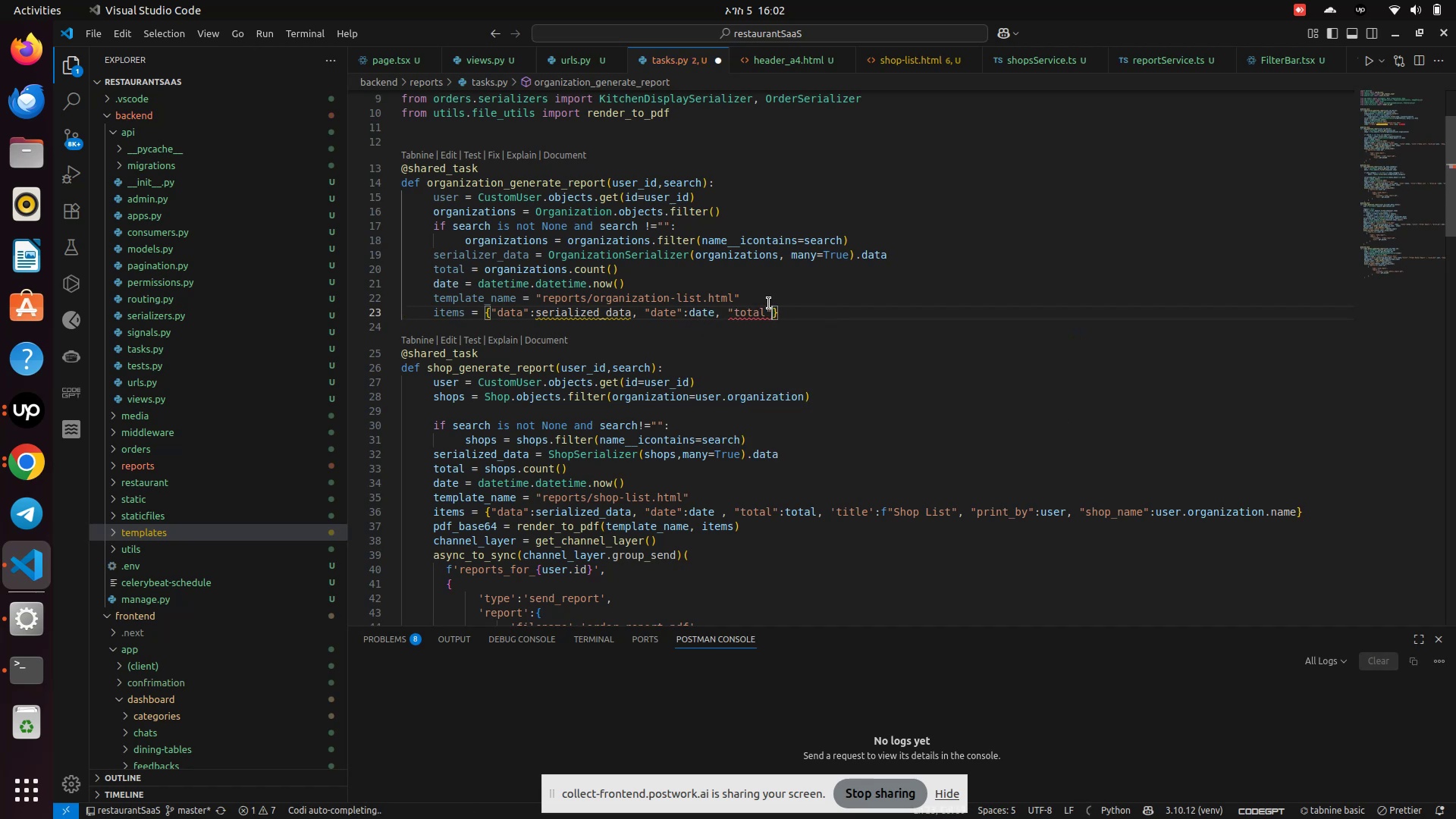 
type(:total, 'title)
 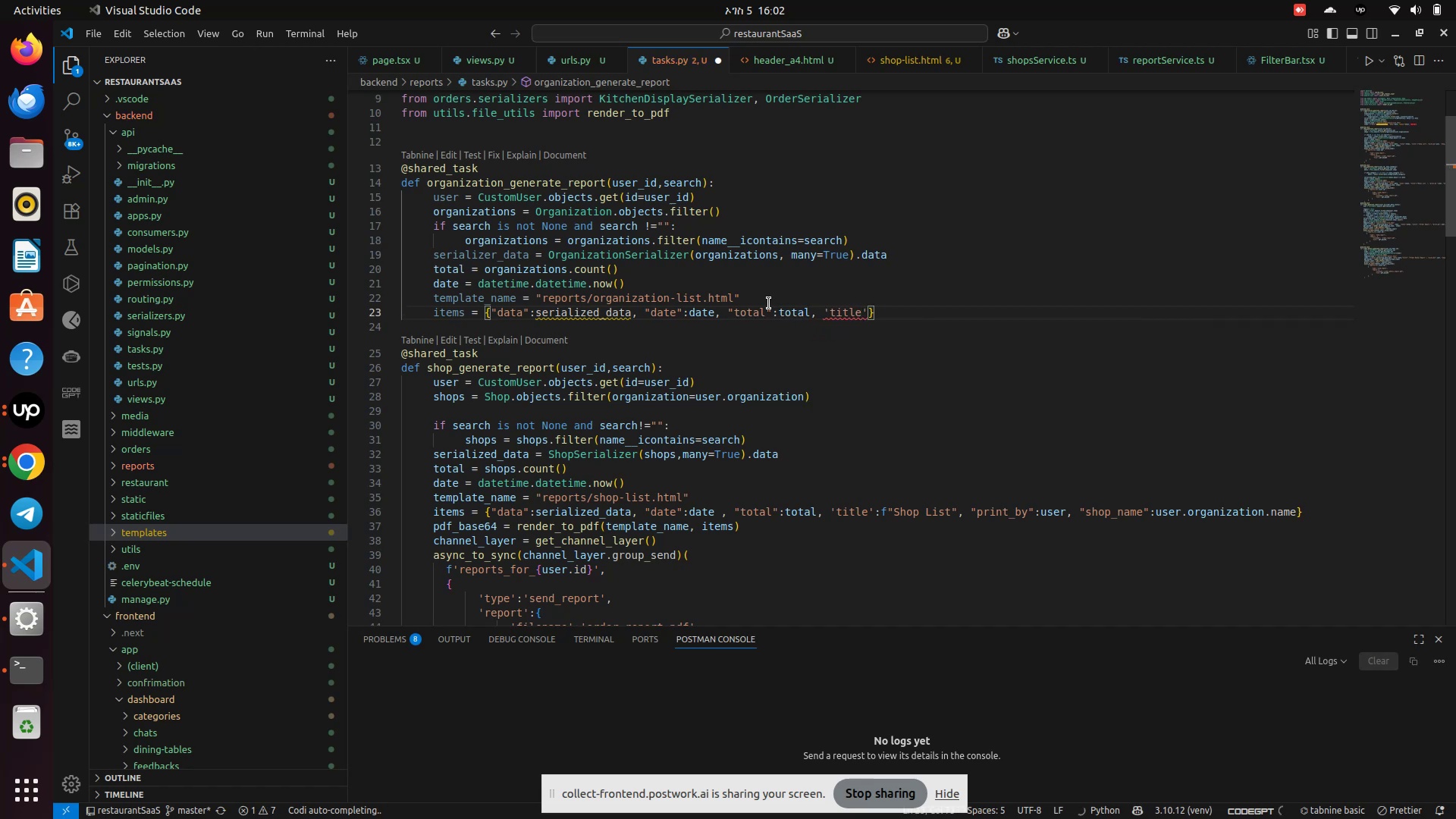 
key(ArrowRight)
 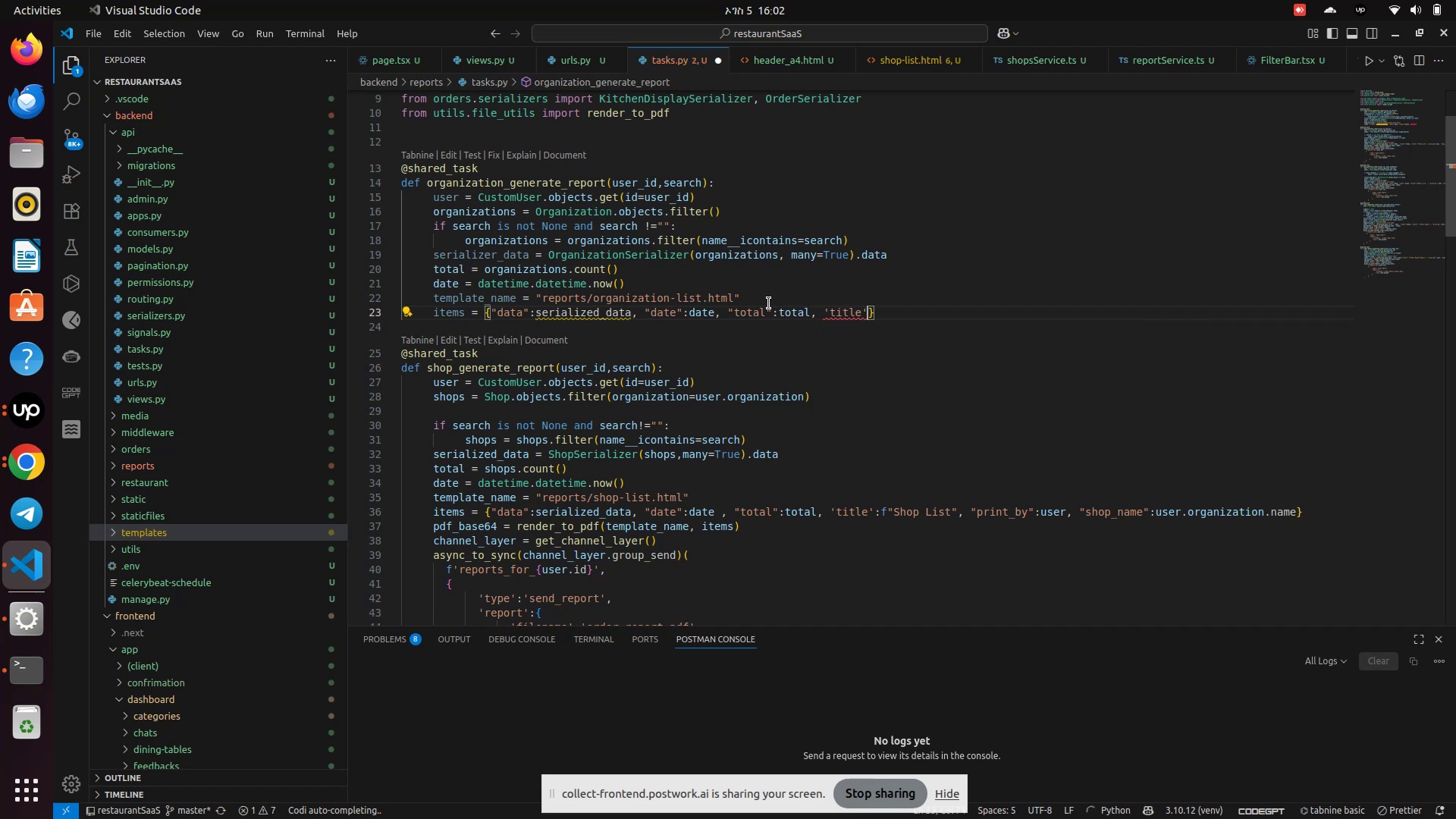 
type(:f"Shop List)
 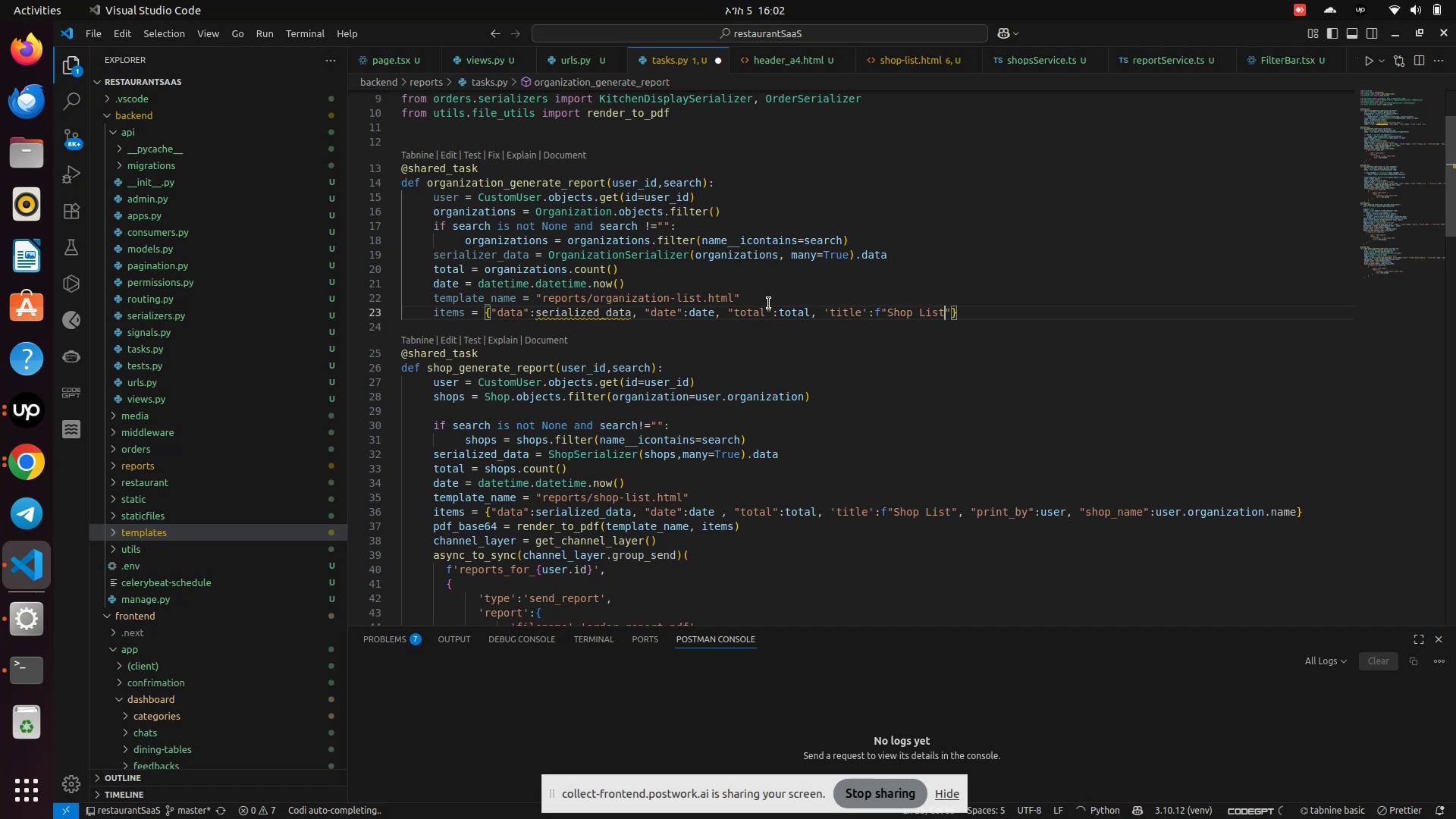 
key(ArrowRight)
 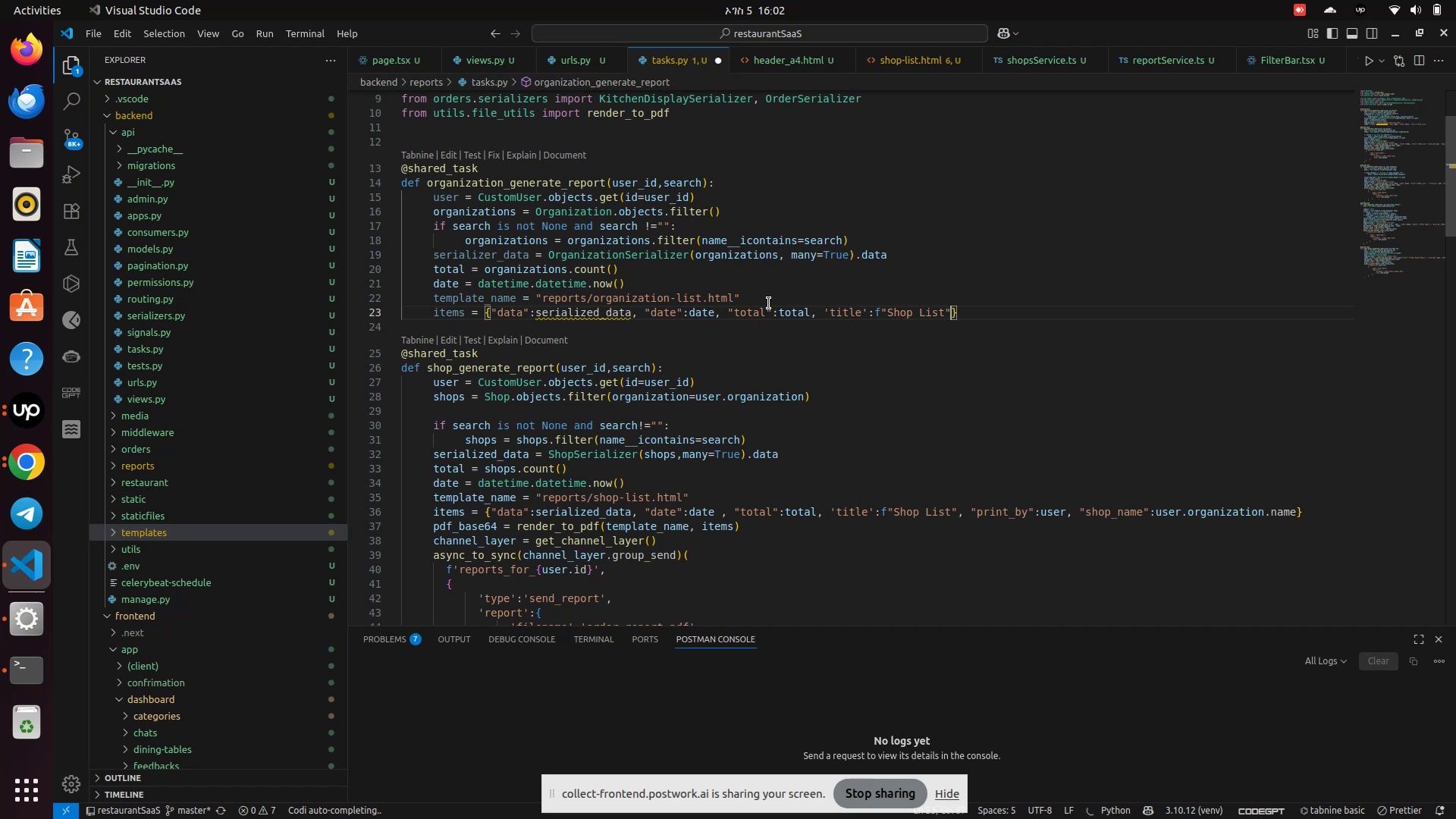 
type(, "print_by)
 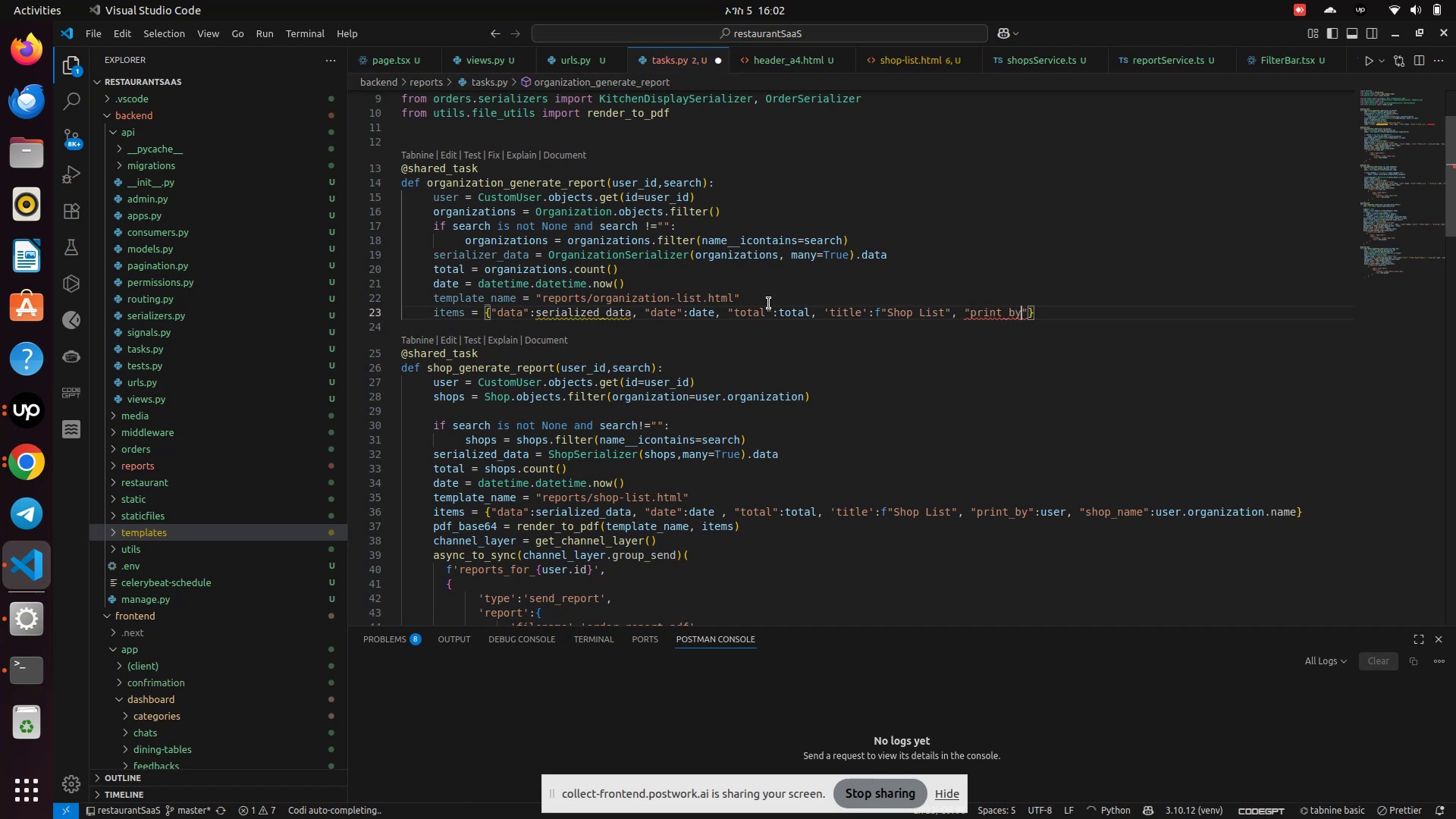 
key(ArrowRight)
 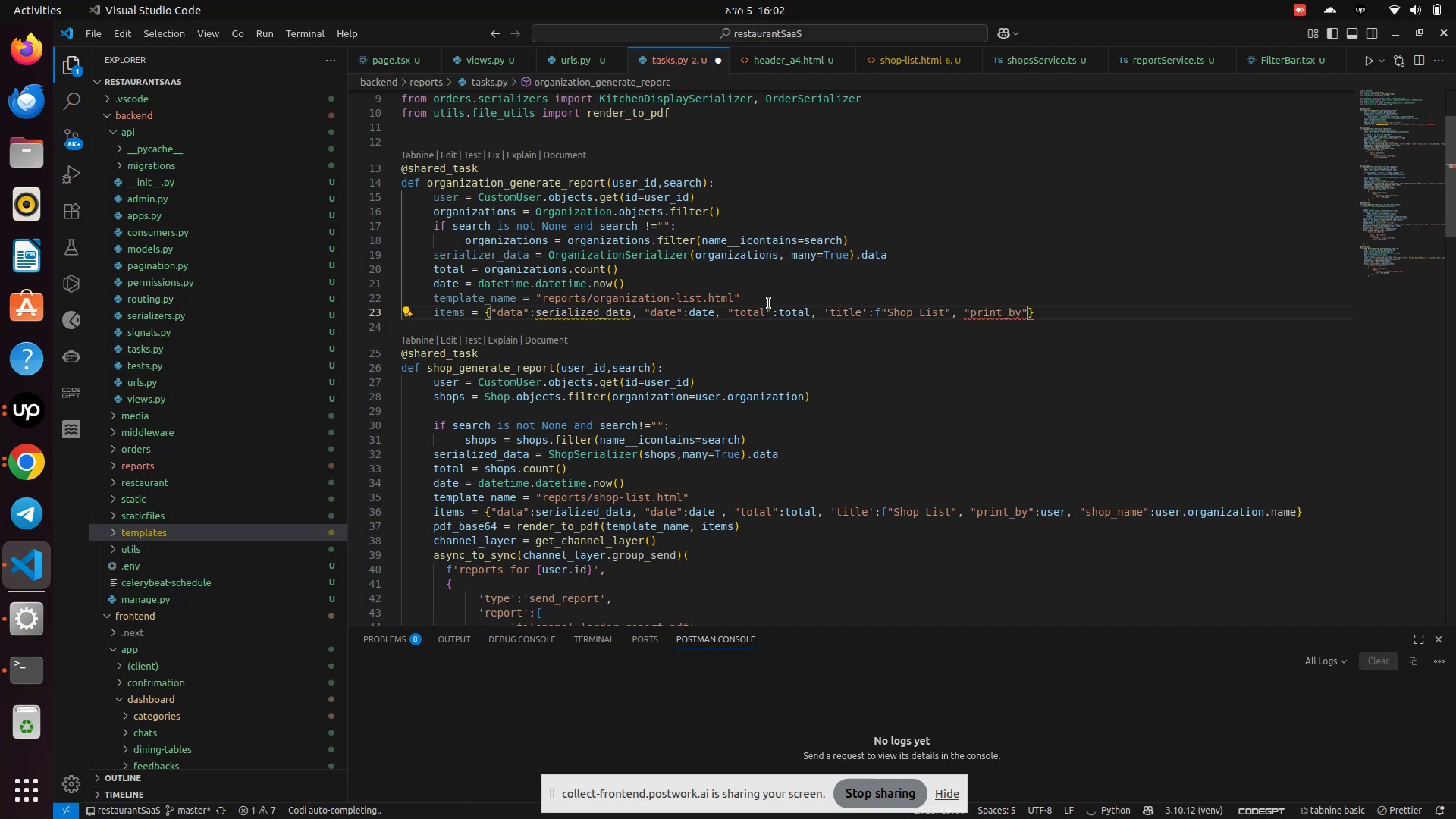 
type(:user, "shop_name)
 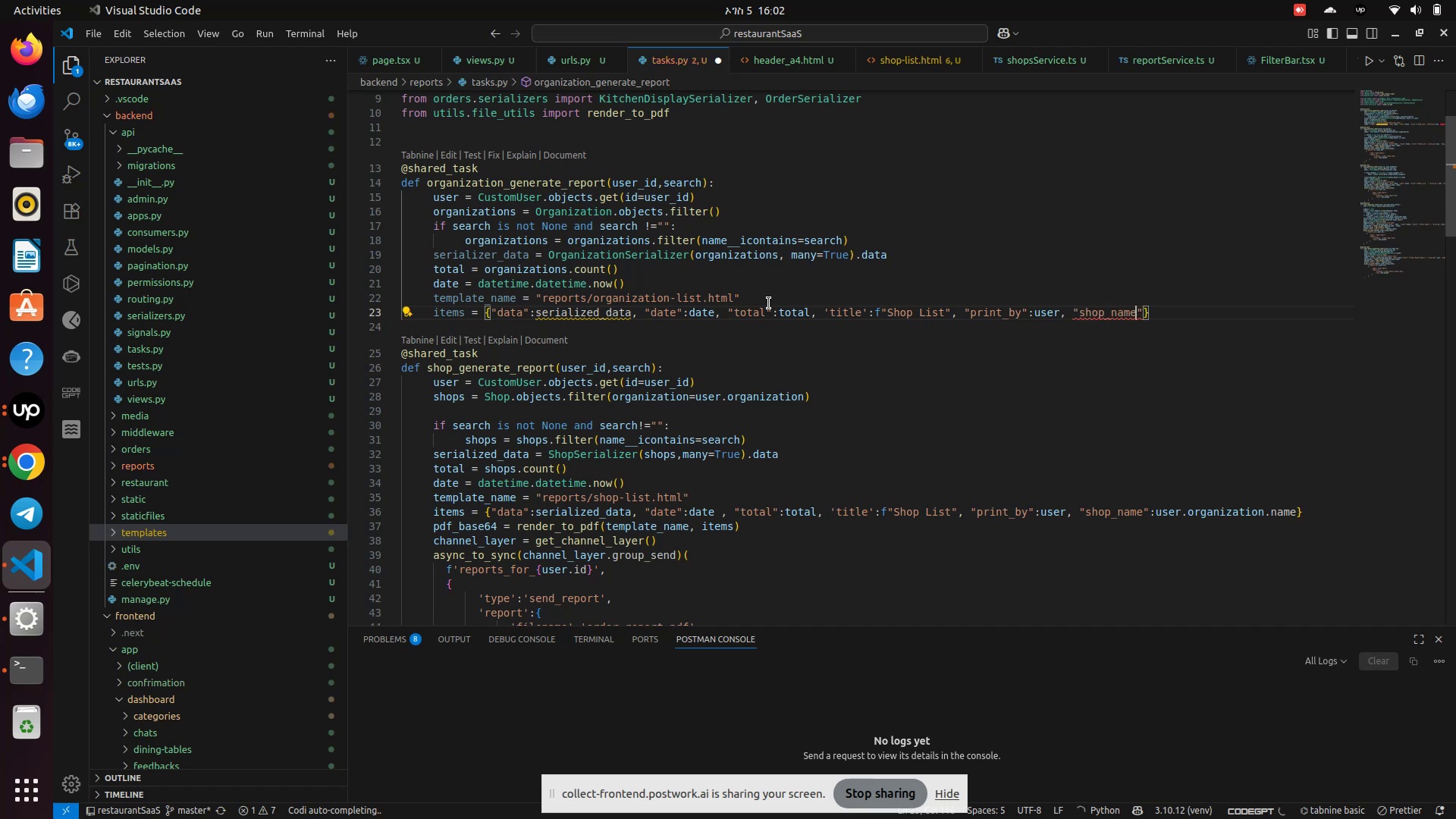 
key(ArrowRight)
 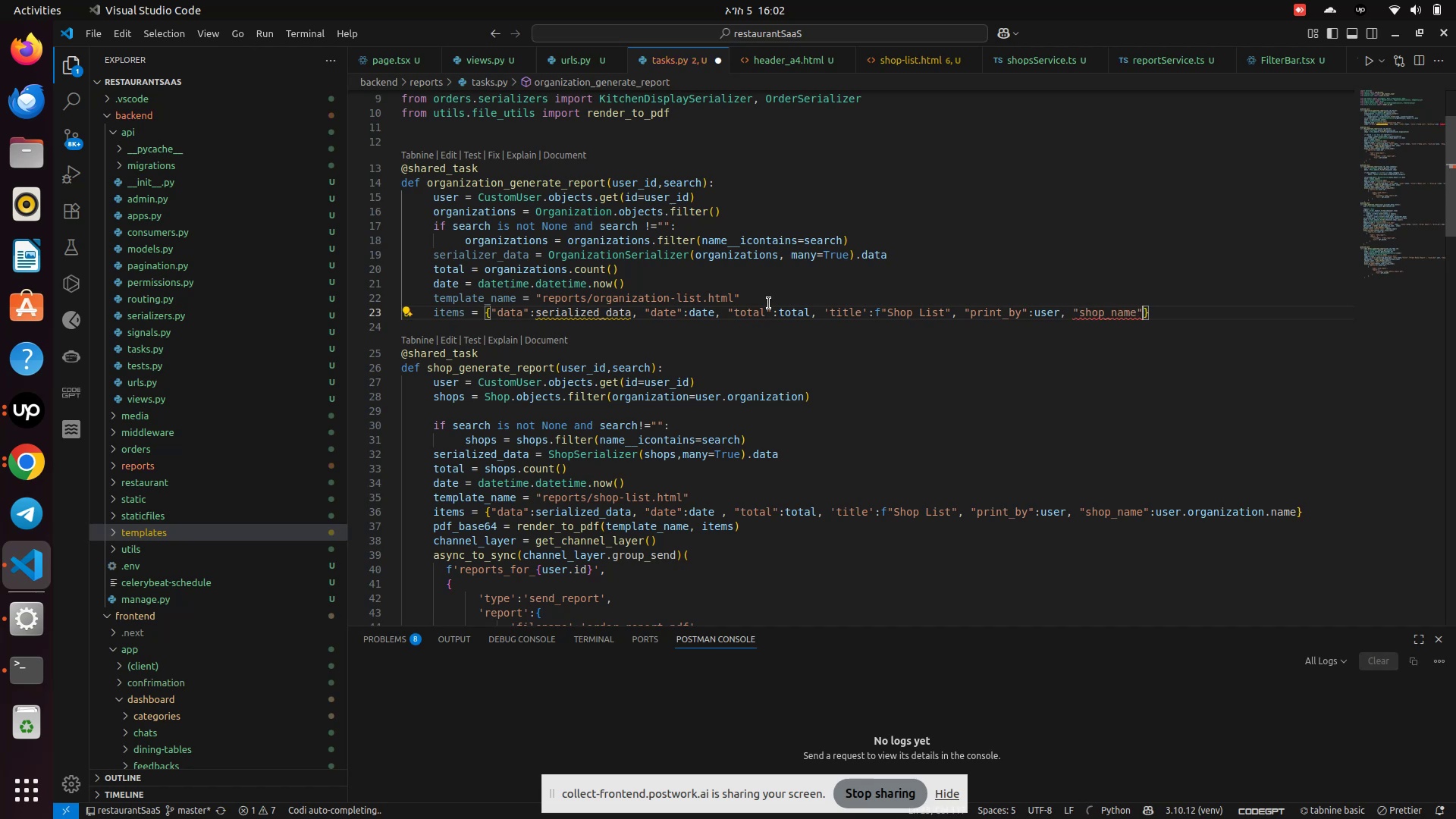 
type(:user.or)
 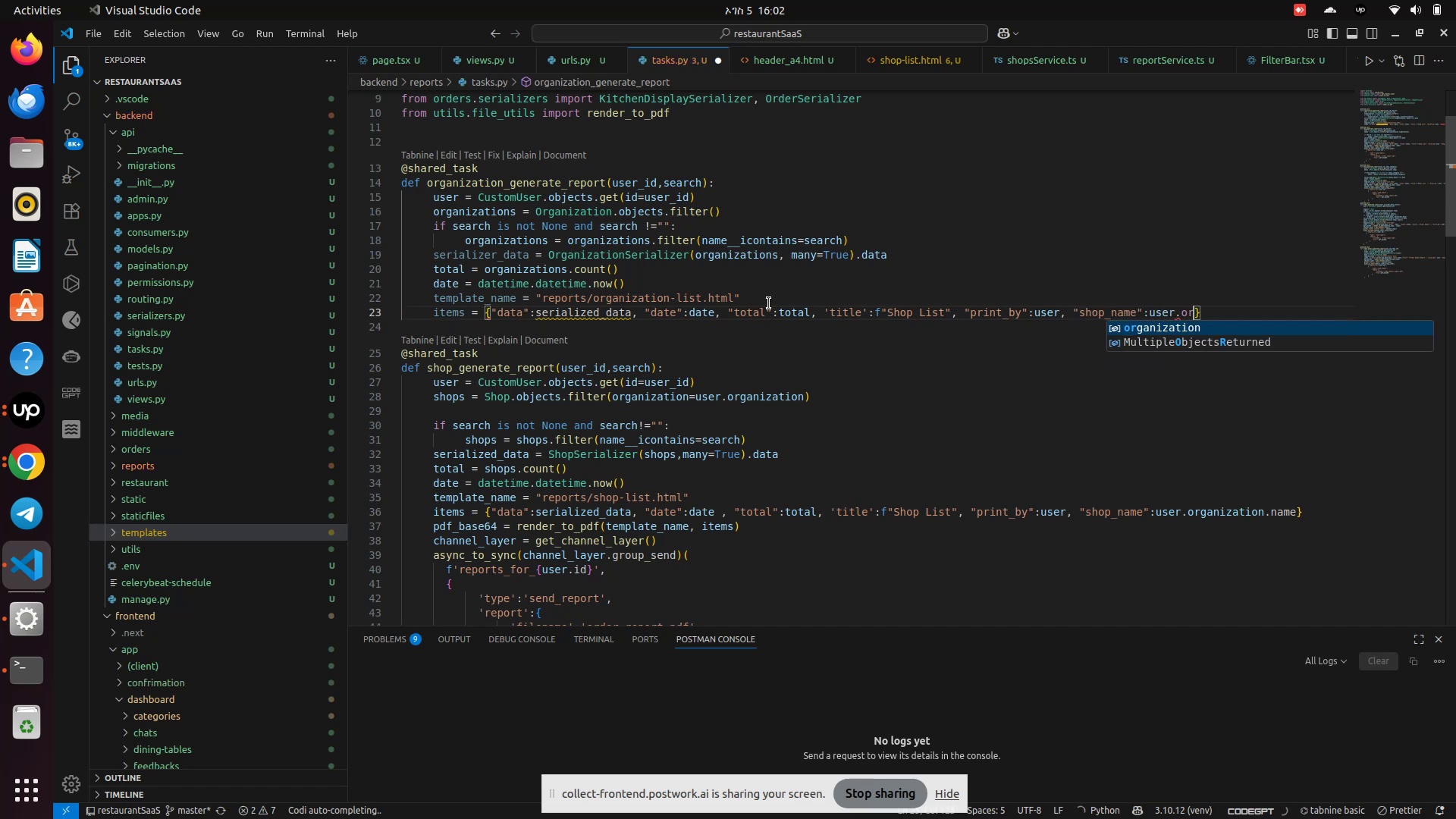 
key(Enter)
 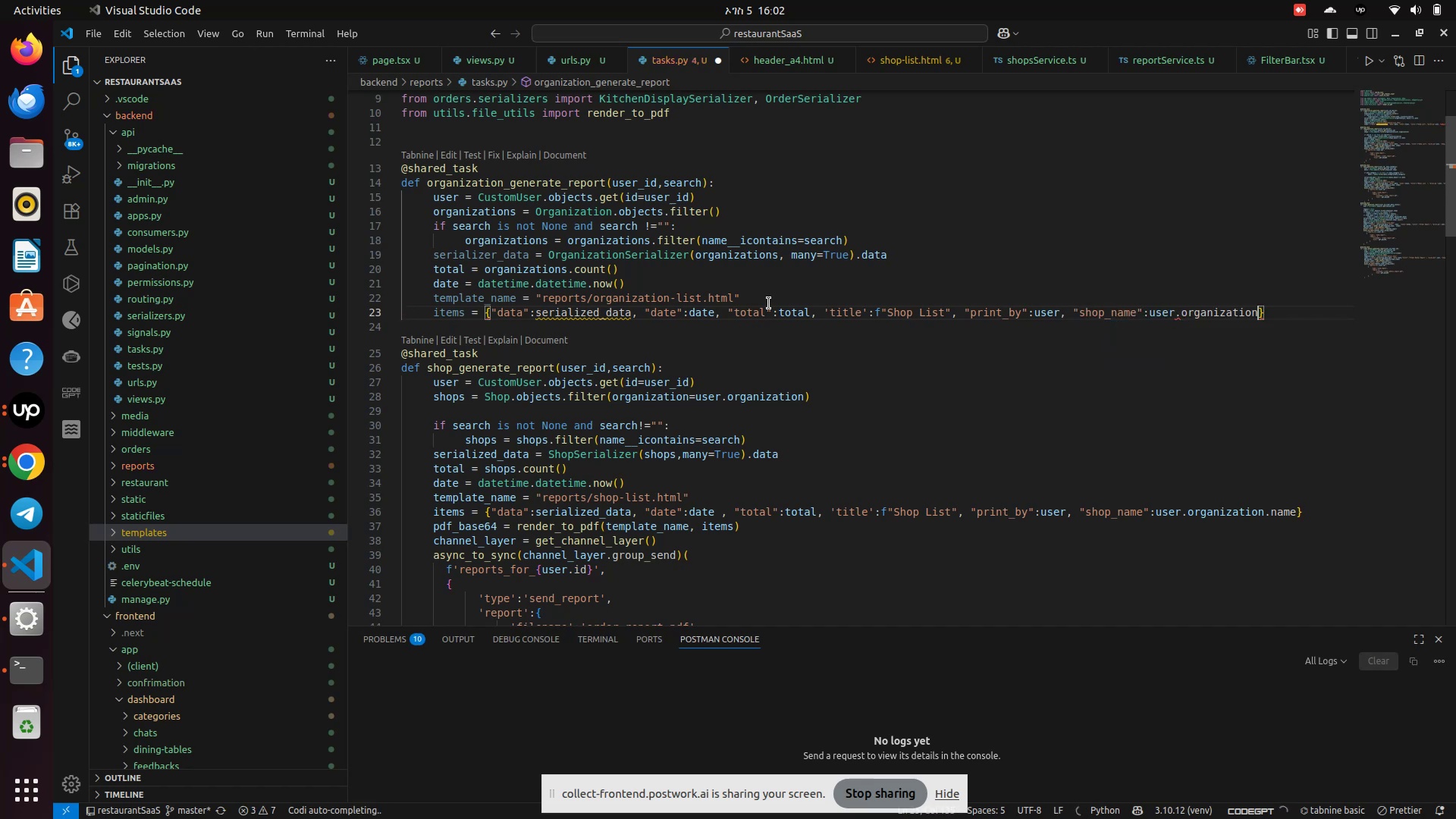 
type(.name)
 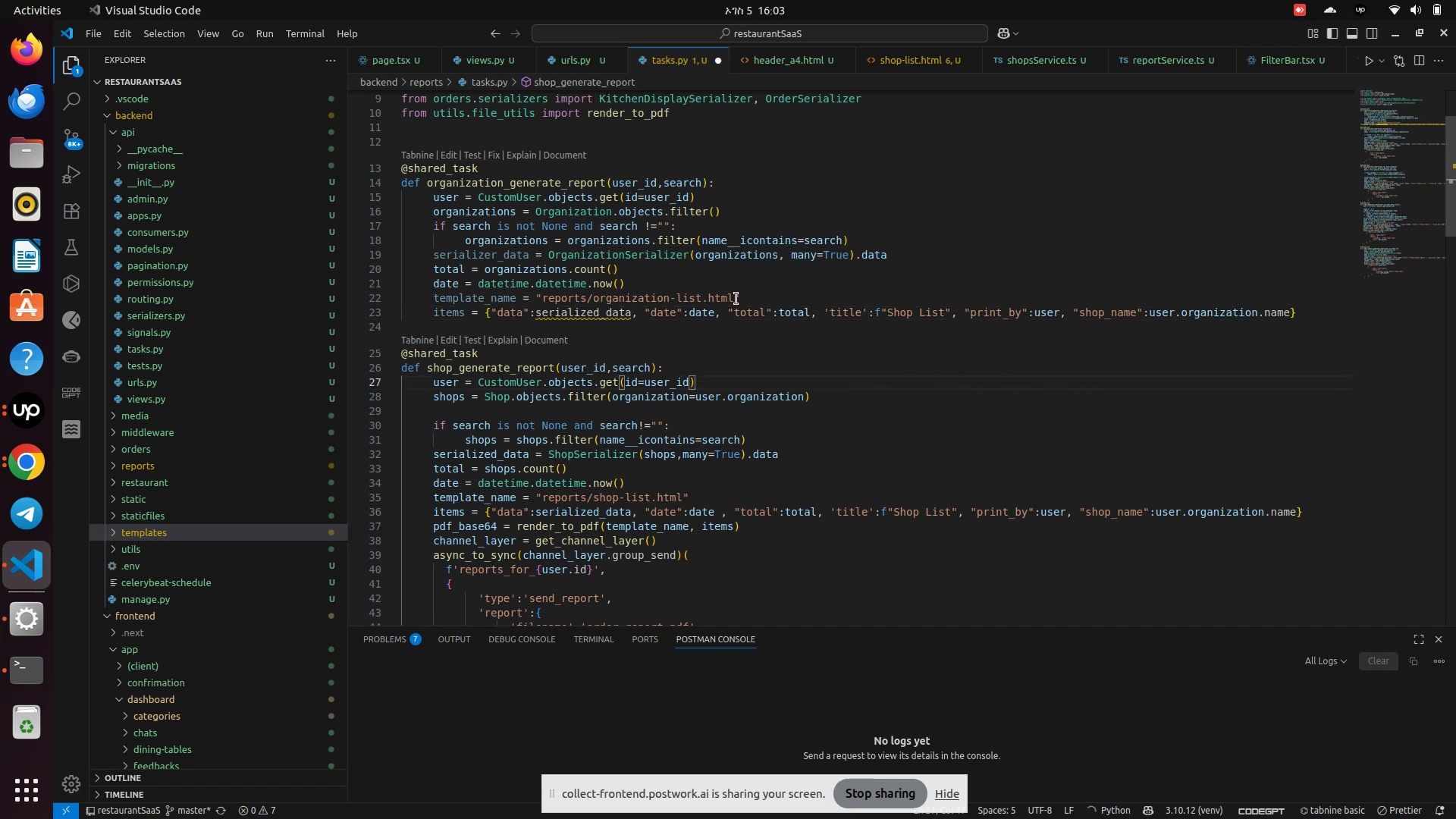 
wait(5.01)
 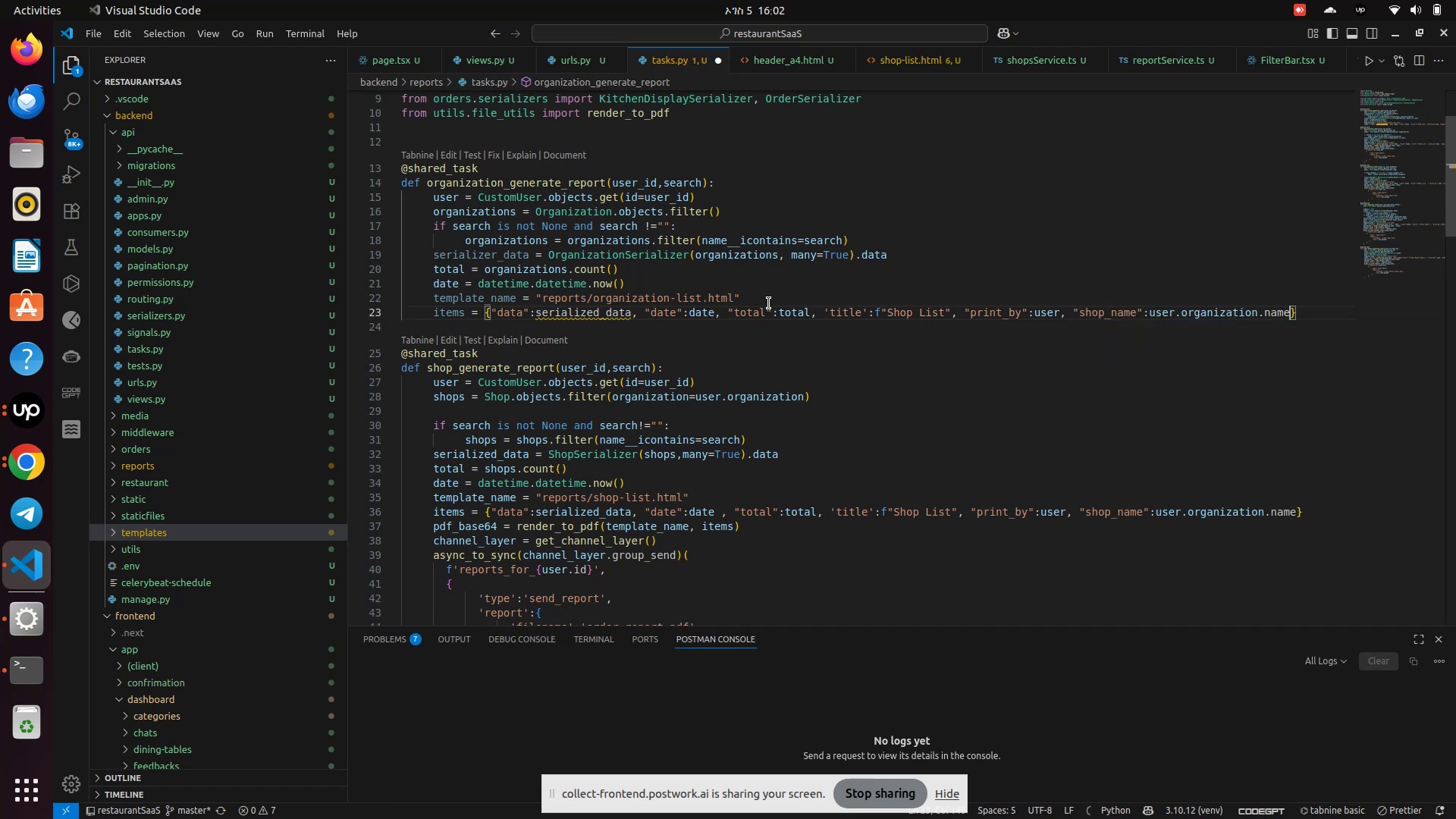 
double_click([610, 314])
 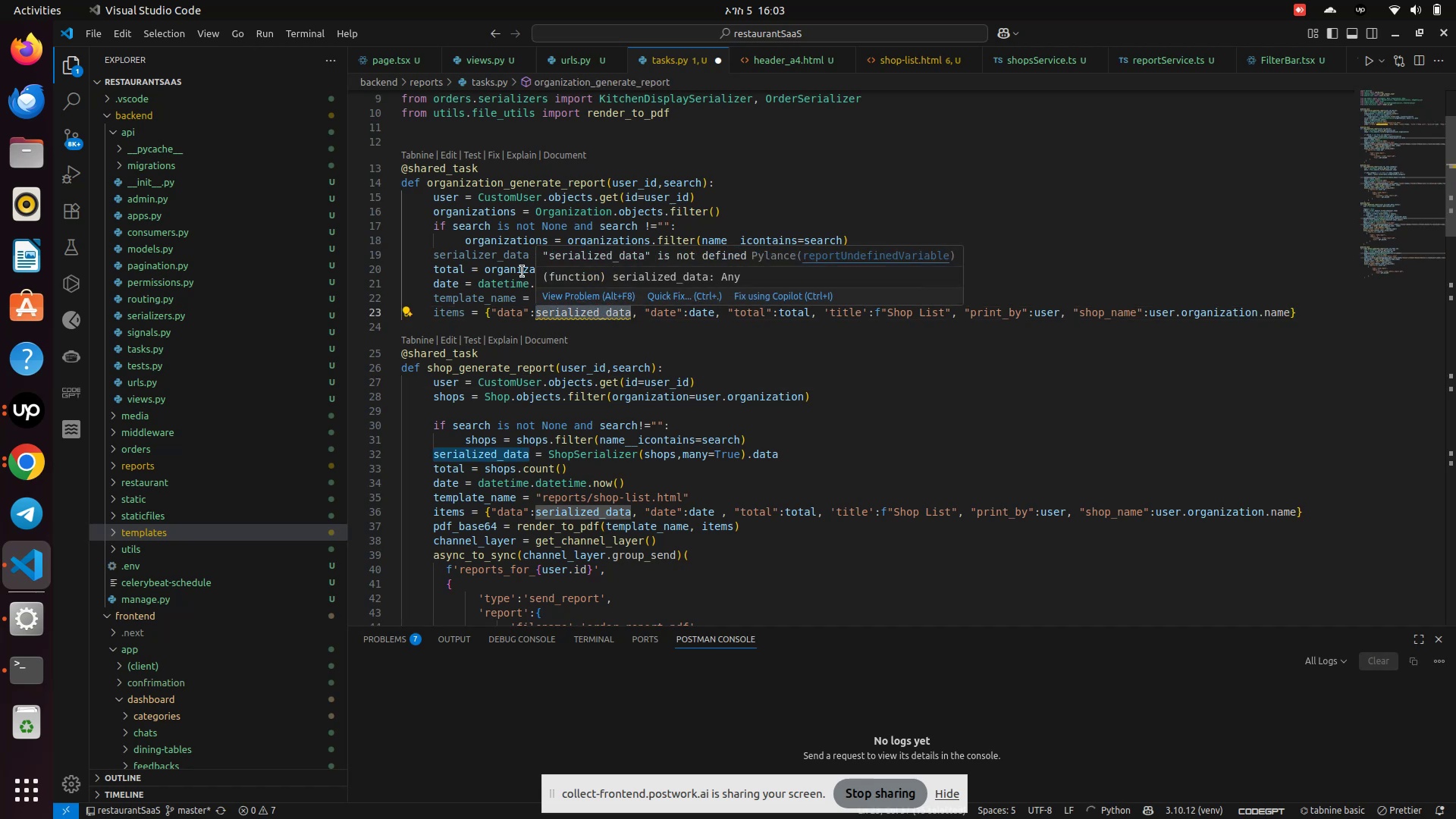 
left_click([496, 255])
 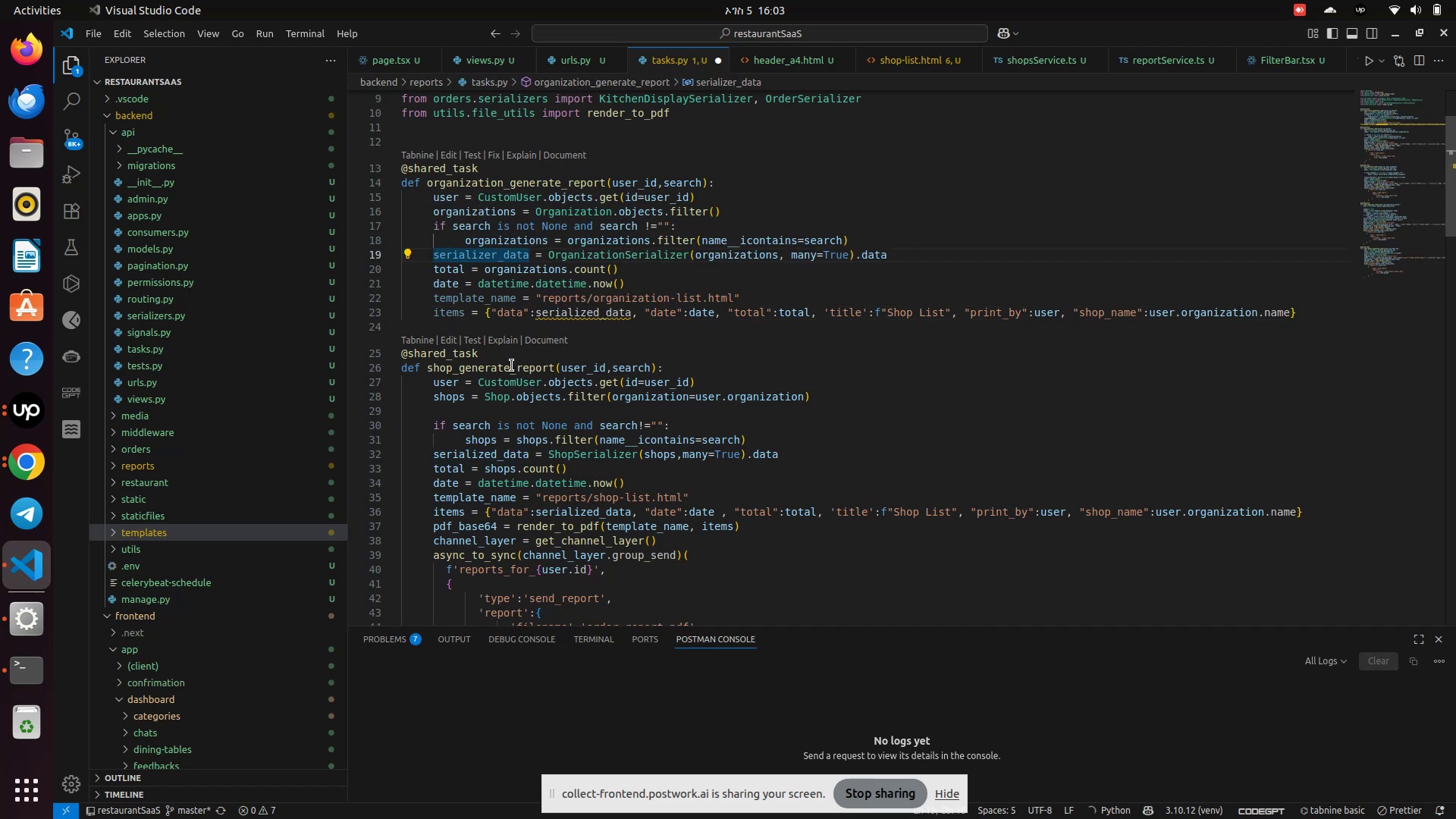 
key(Backspace)
 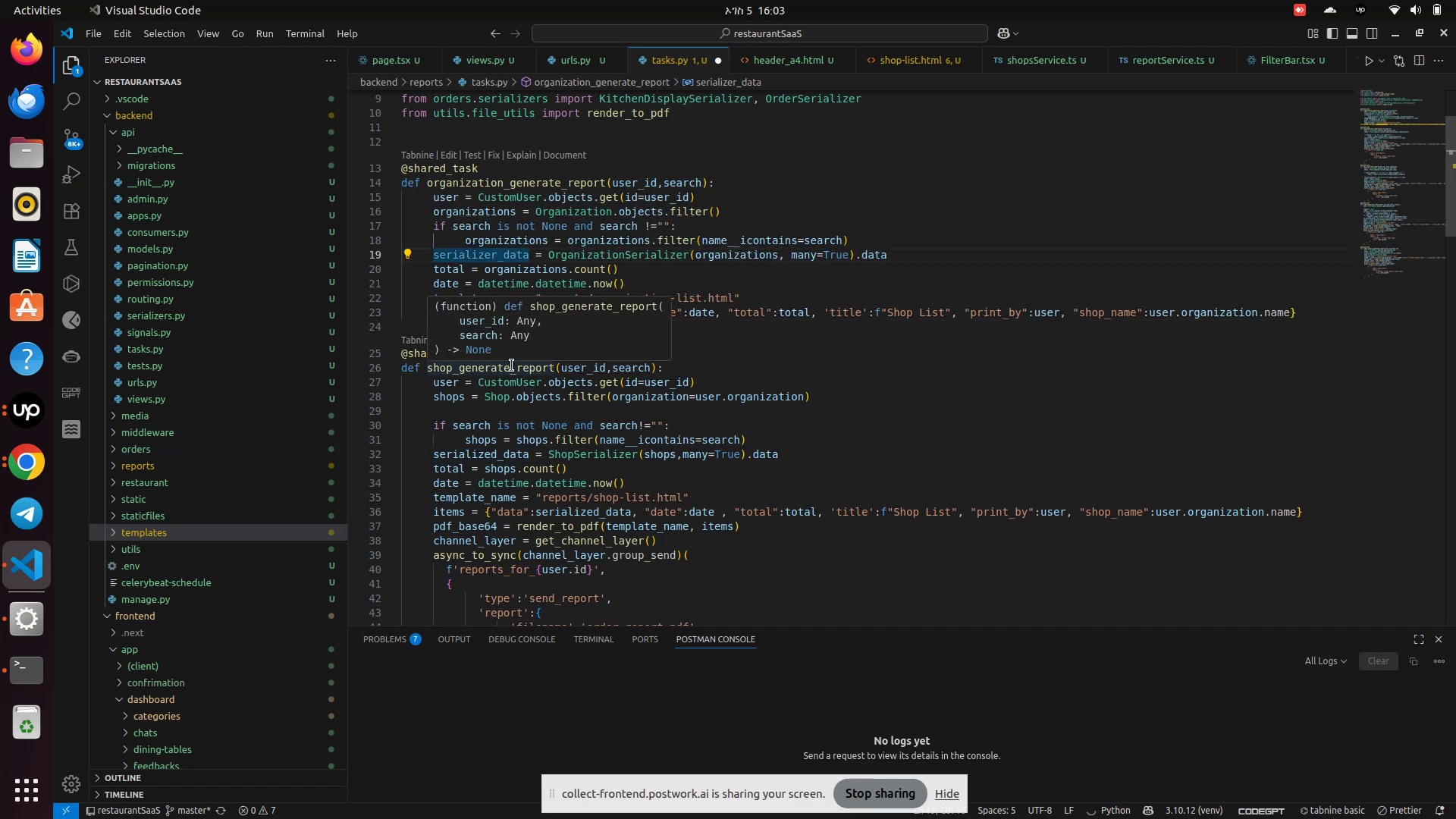 
key(D)
 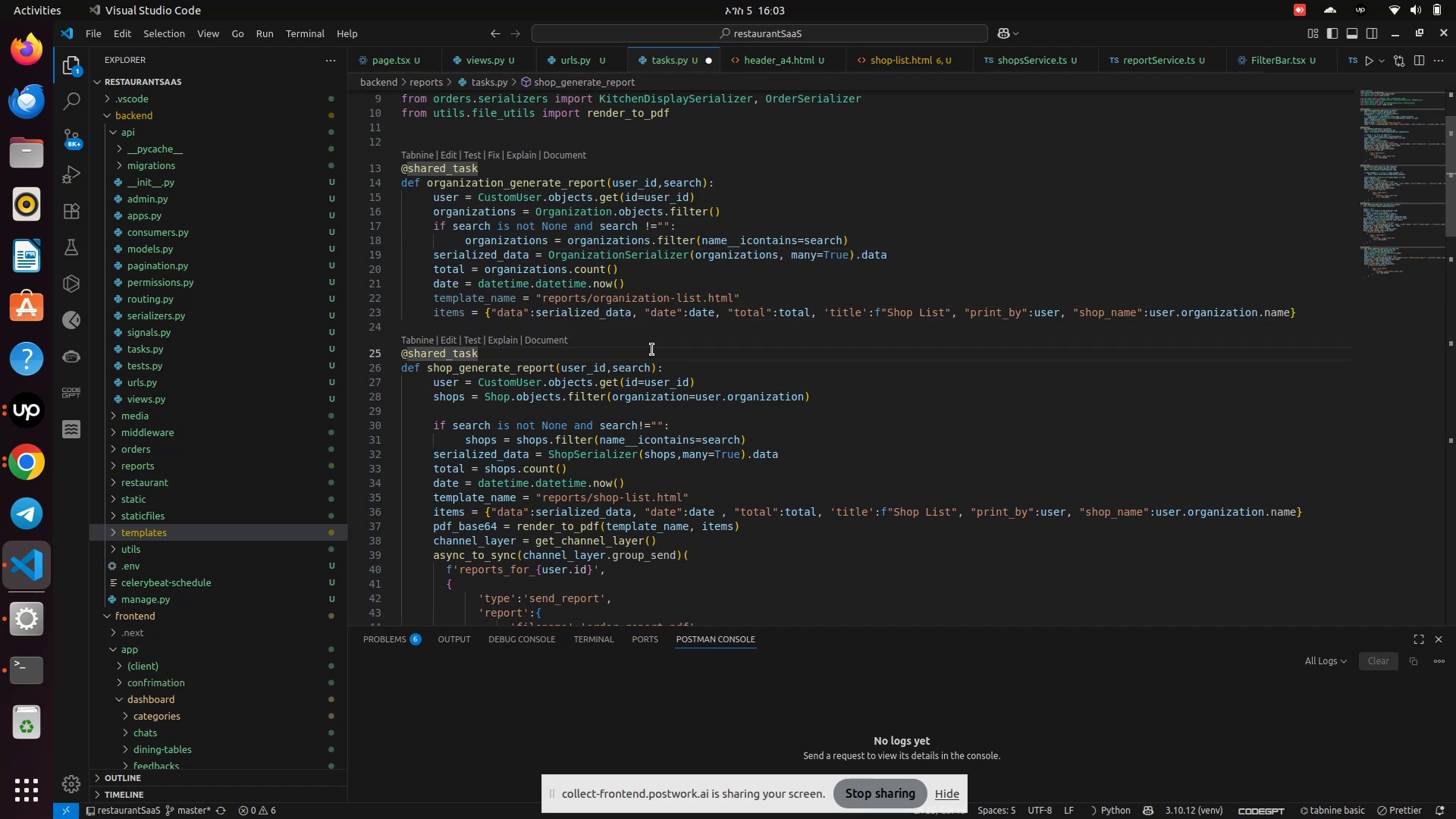 
key(Control+S)
 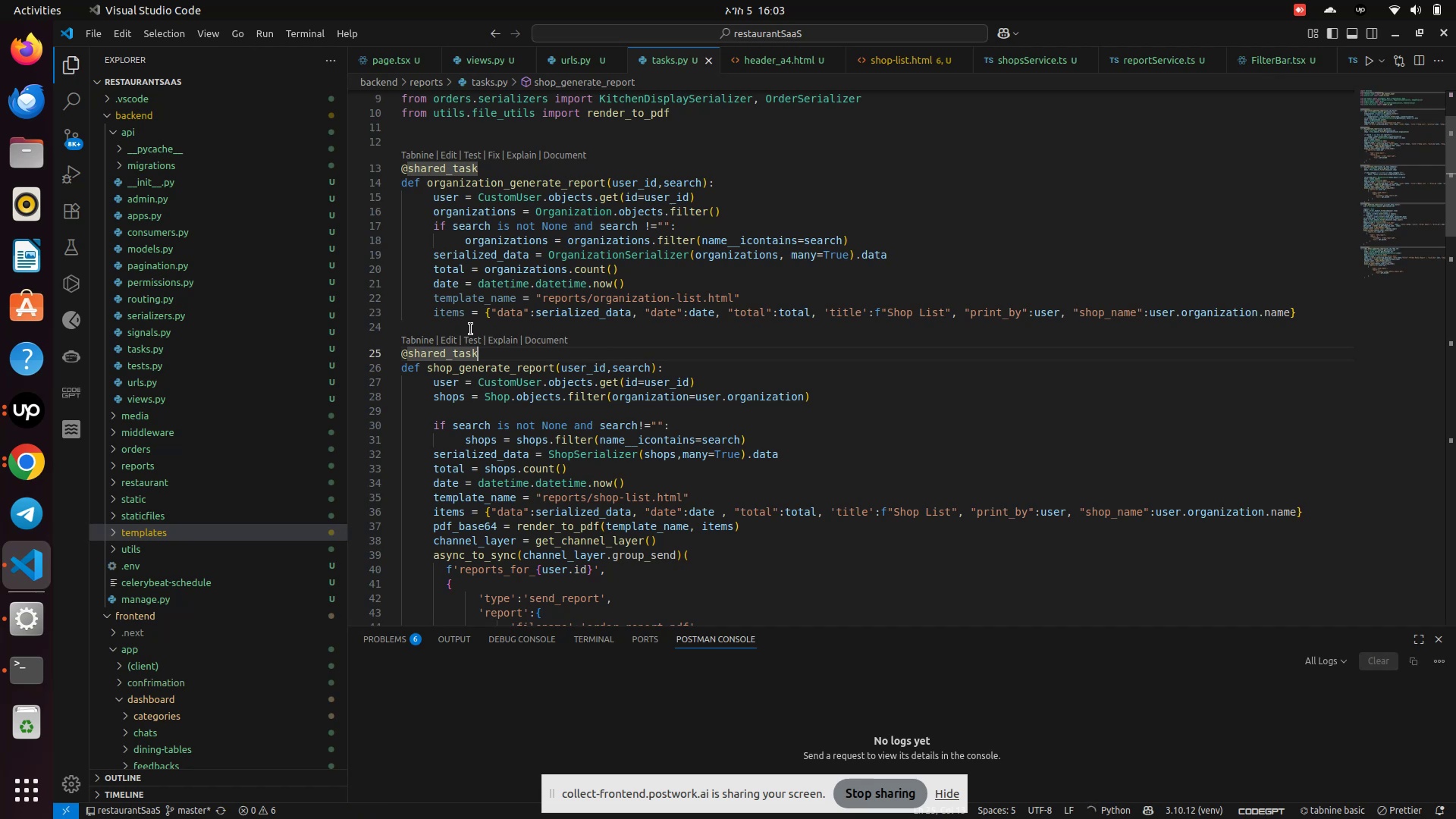 
left_click([460, 329])
 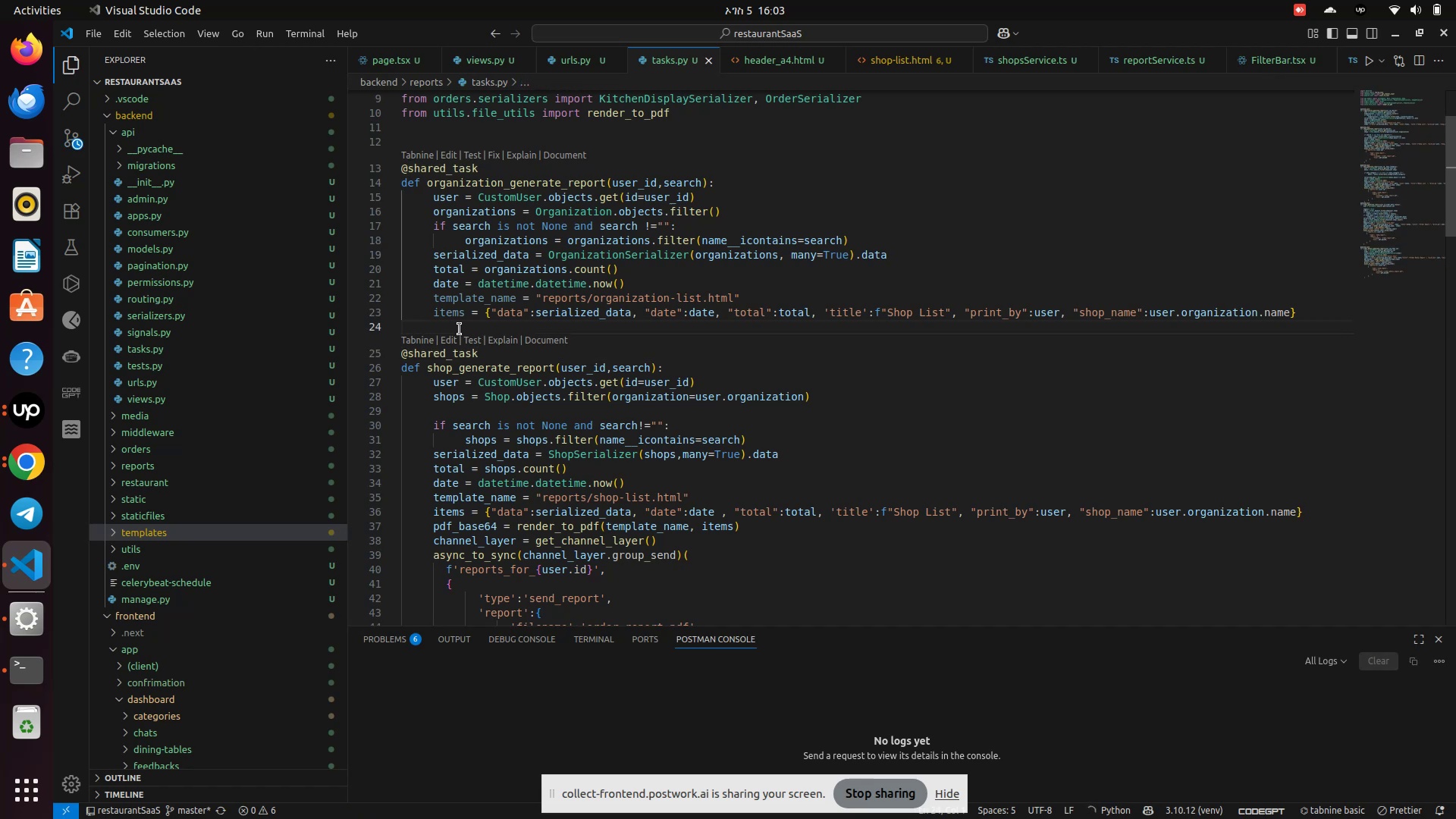 
key(Space)
 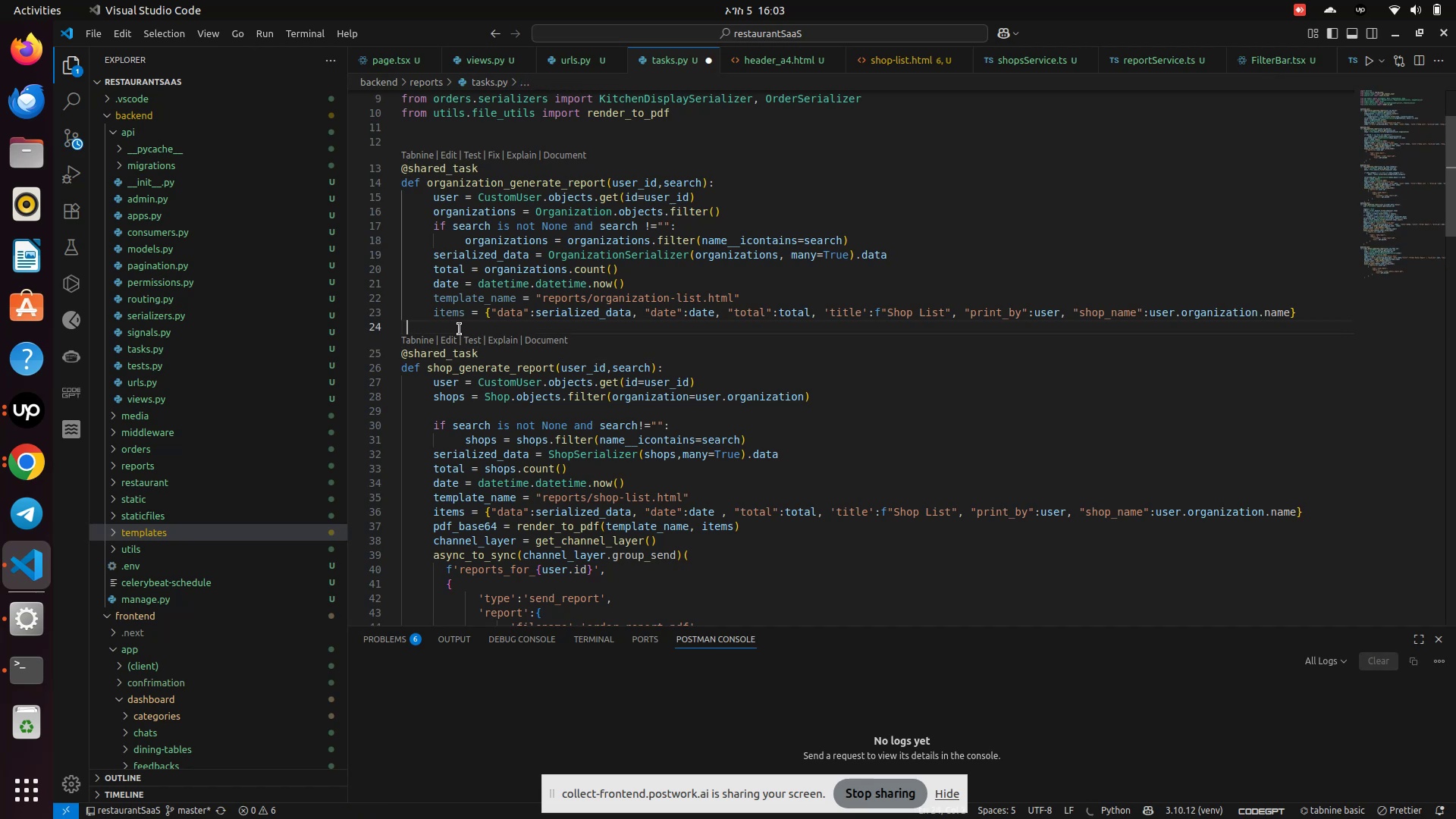 
key(Space)
 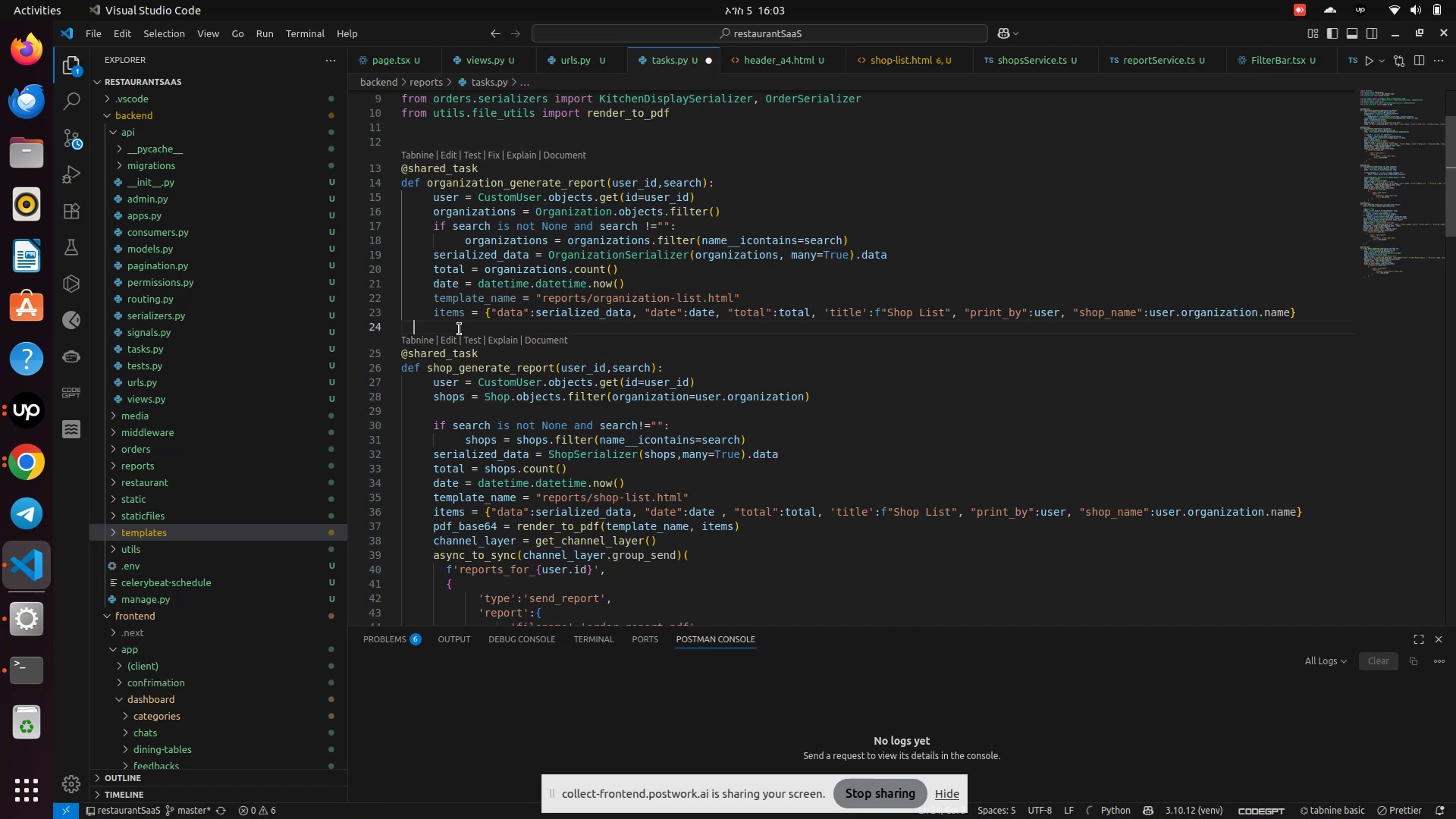 
key(Space)
 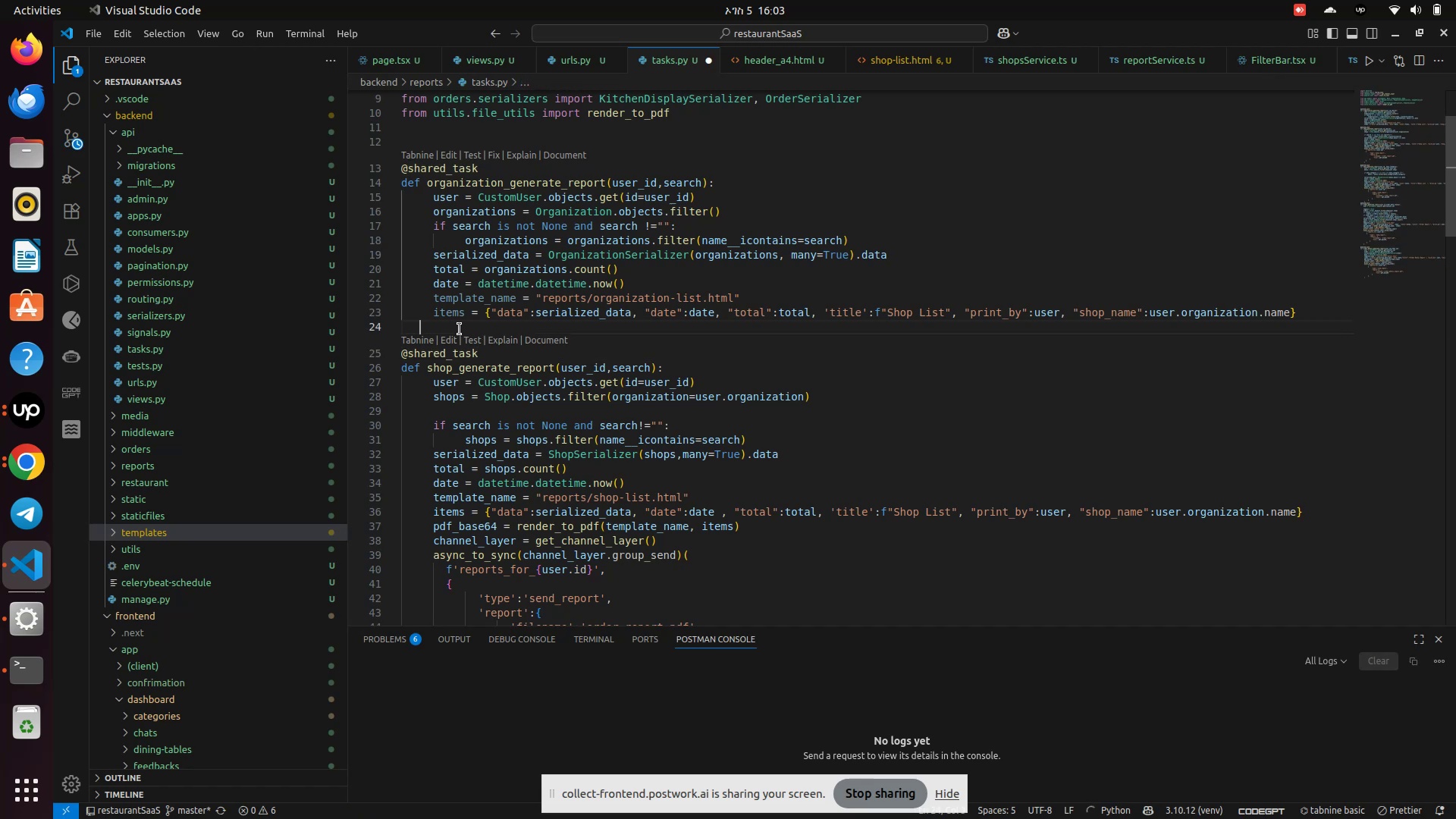 
key(Space)
 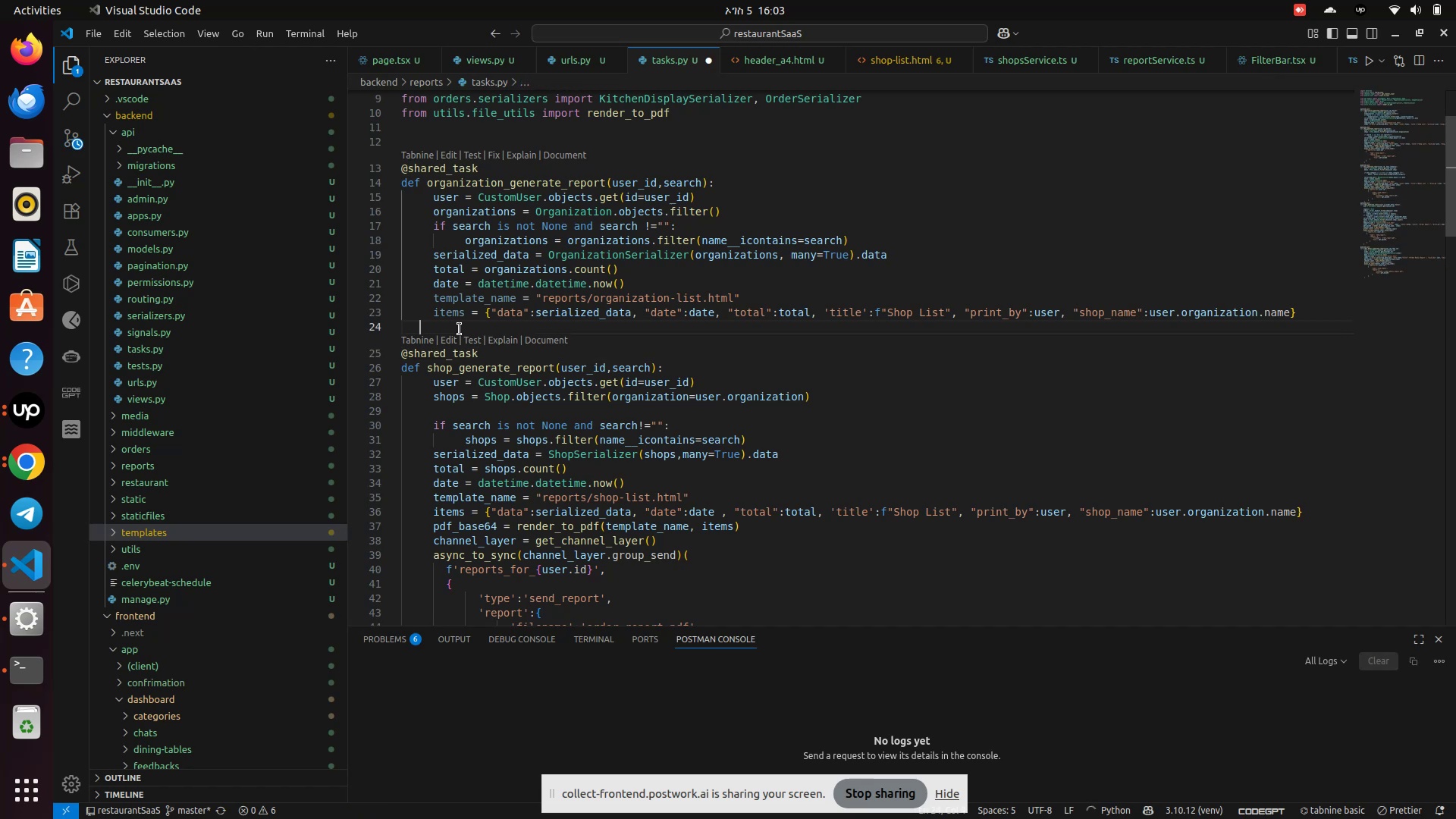 
key(Space)
 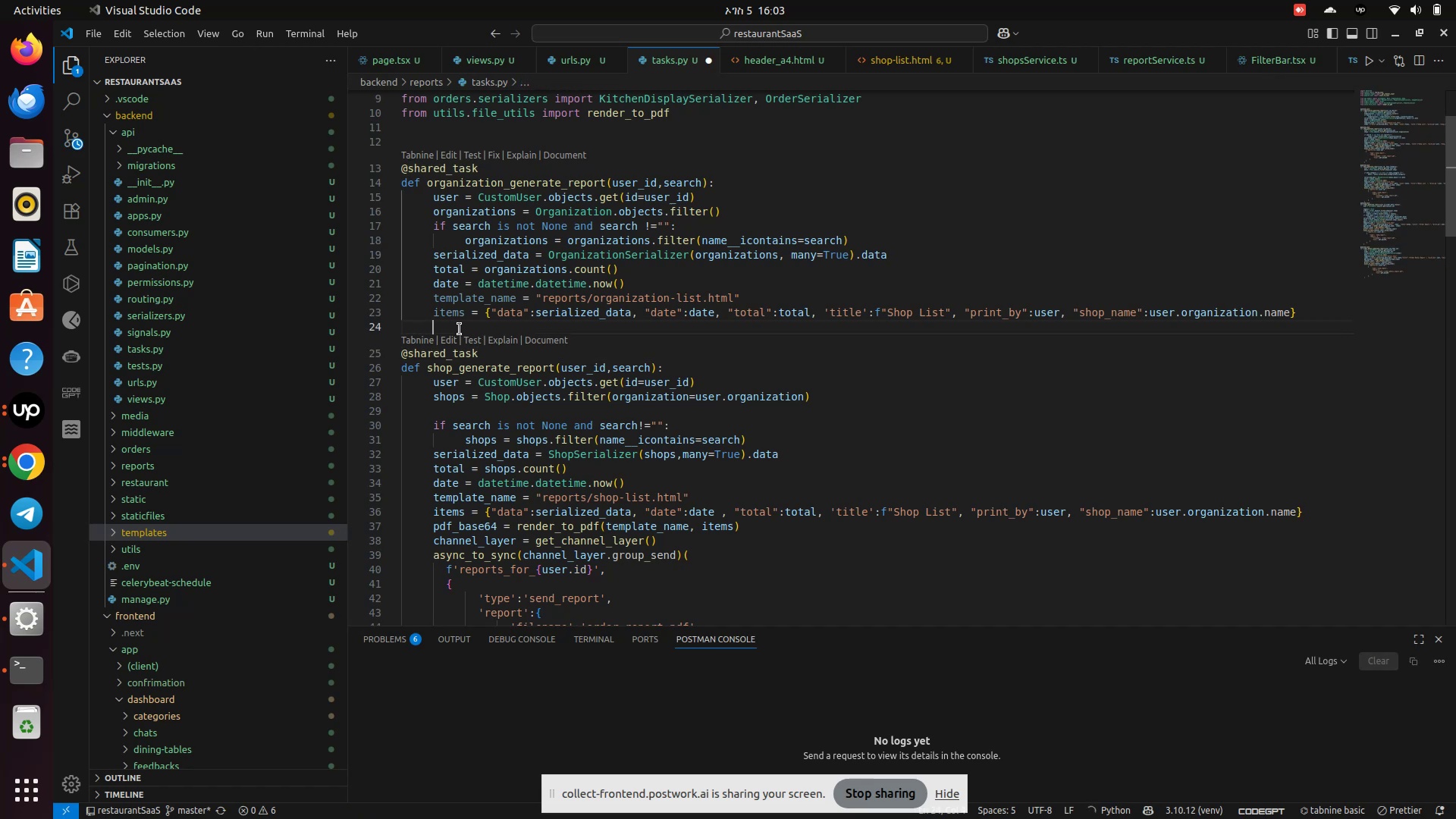 
key(Space)
 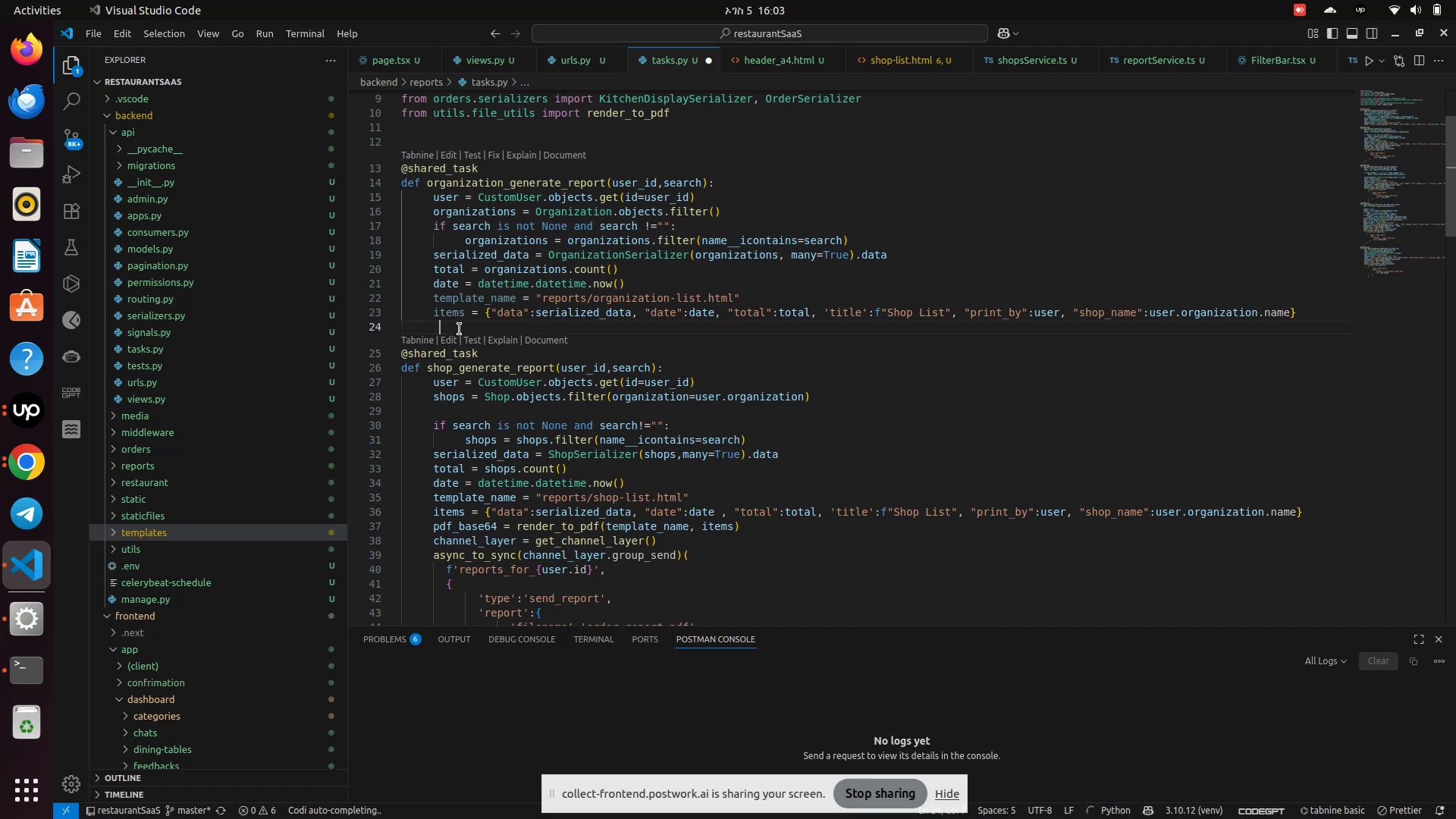 
key(Backspace)
 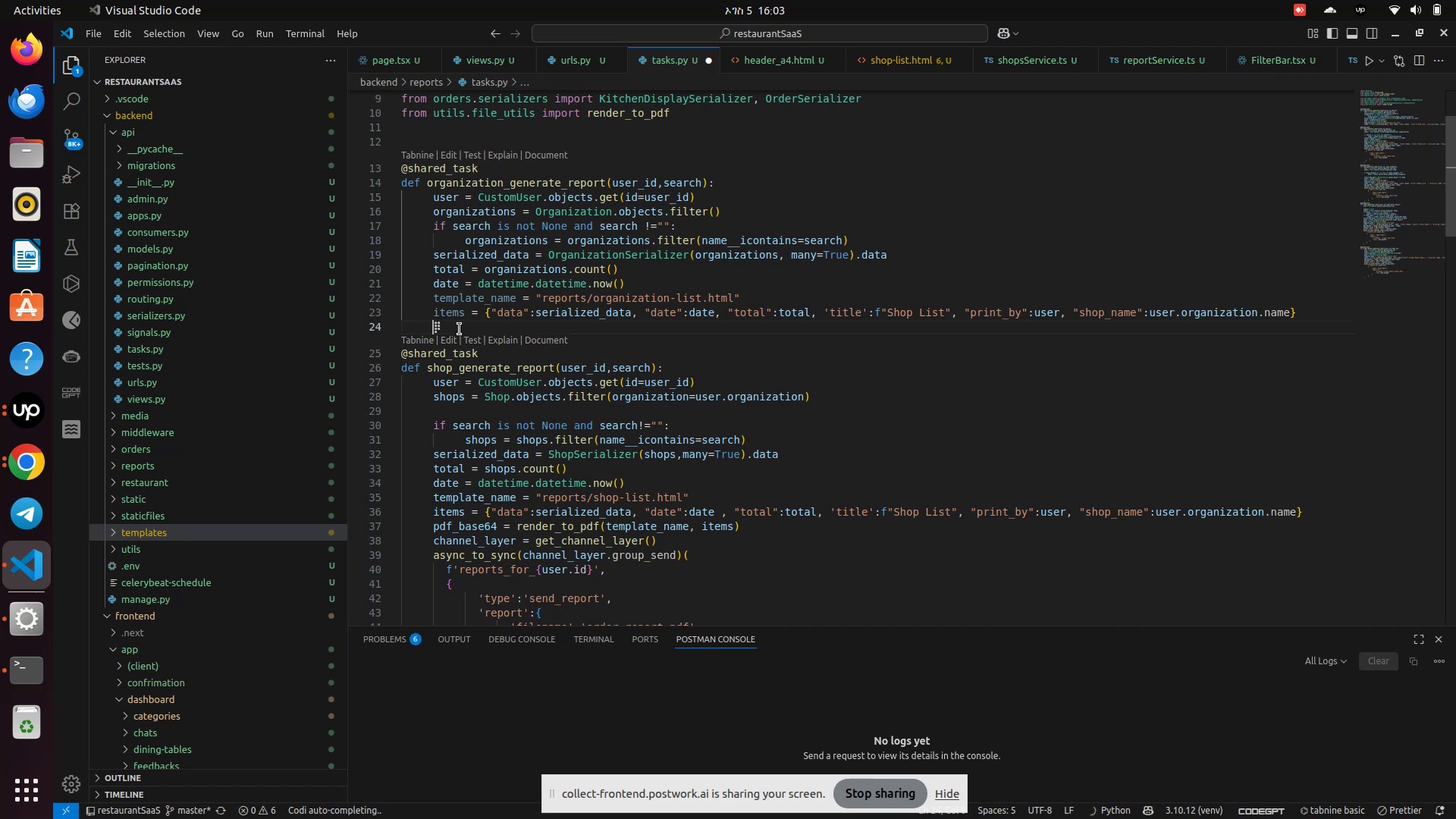 
type(pdf_base64 = re)
 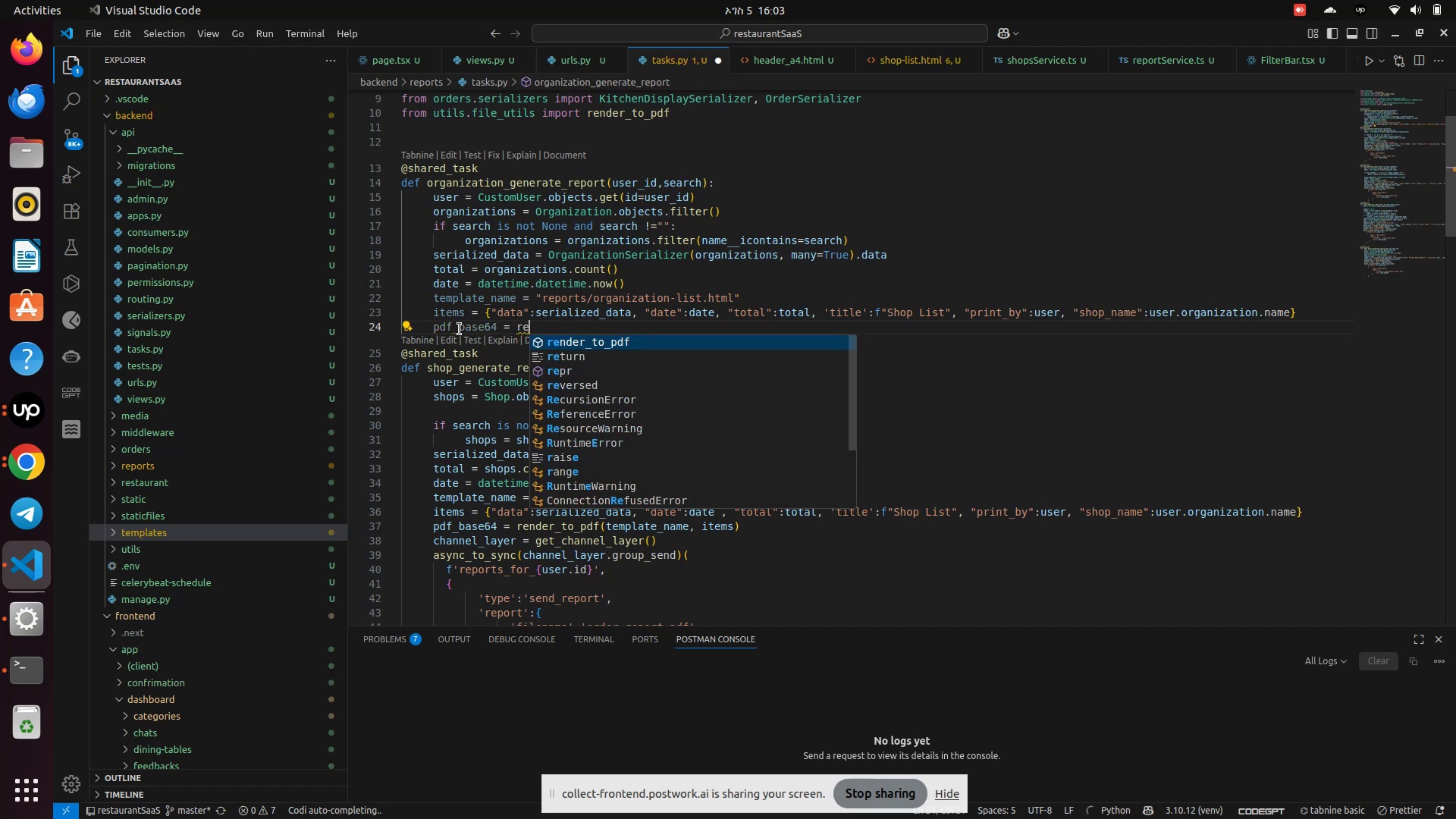 
key(Enter)
 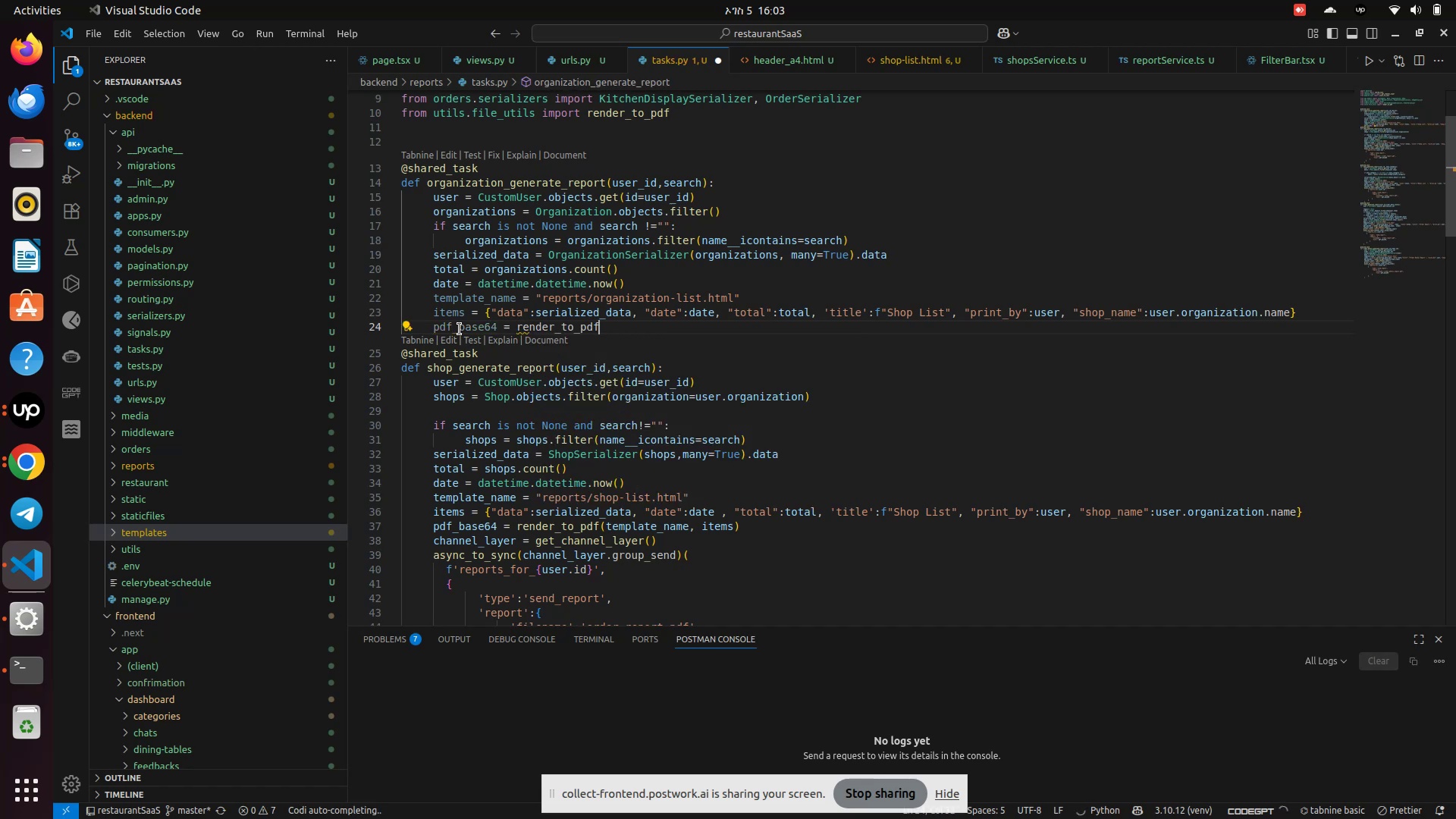 
type((templ)
 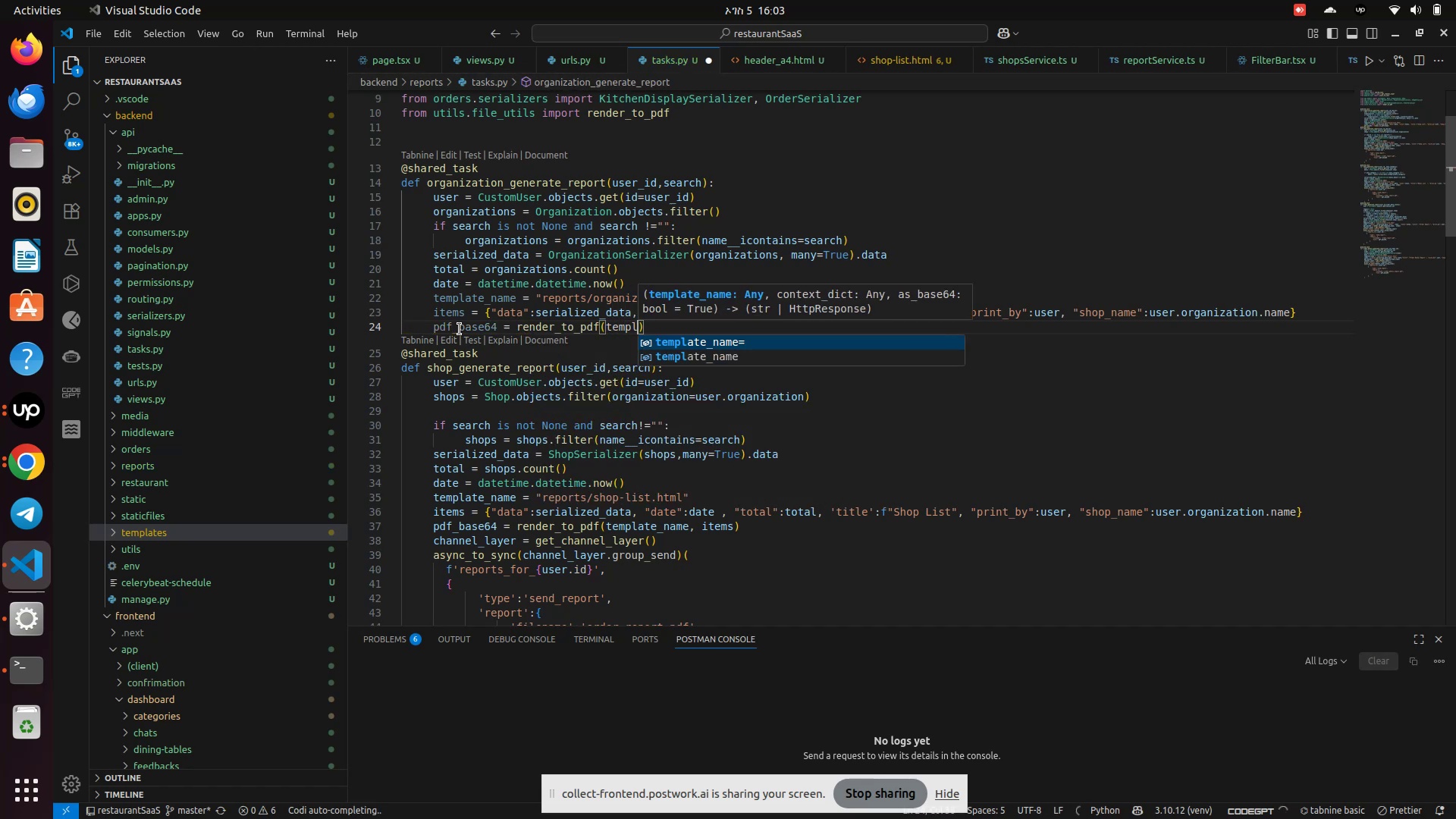 
key(Enter)
 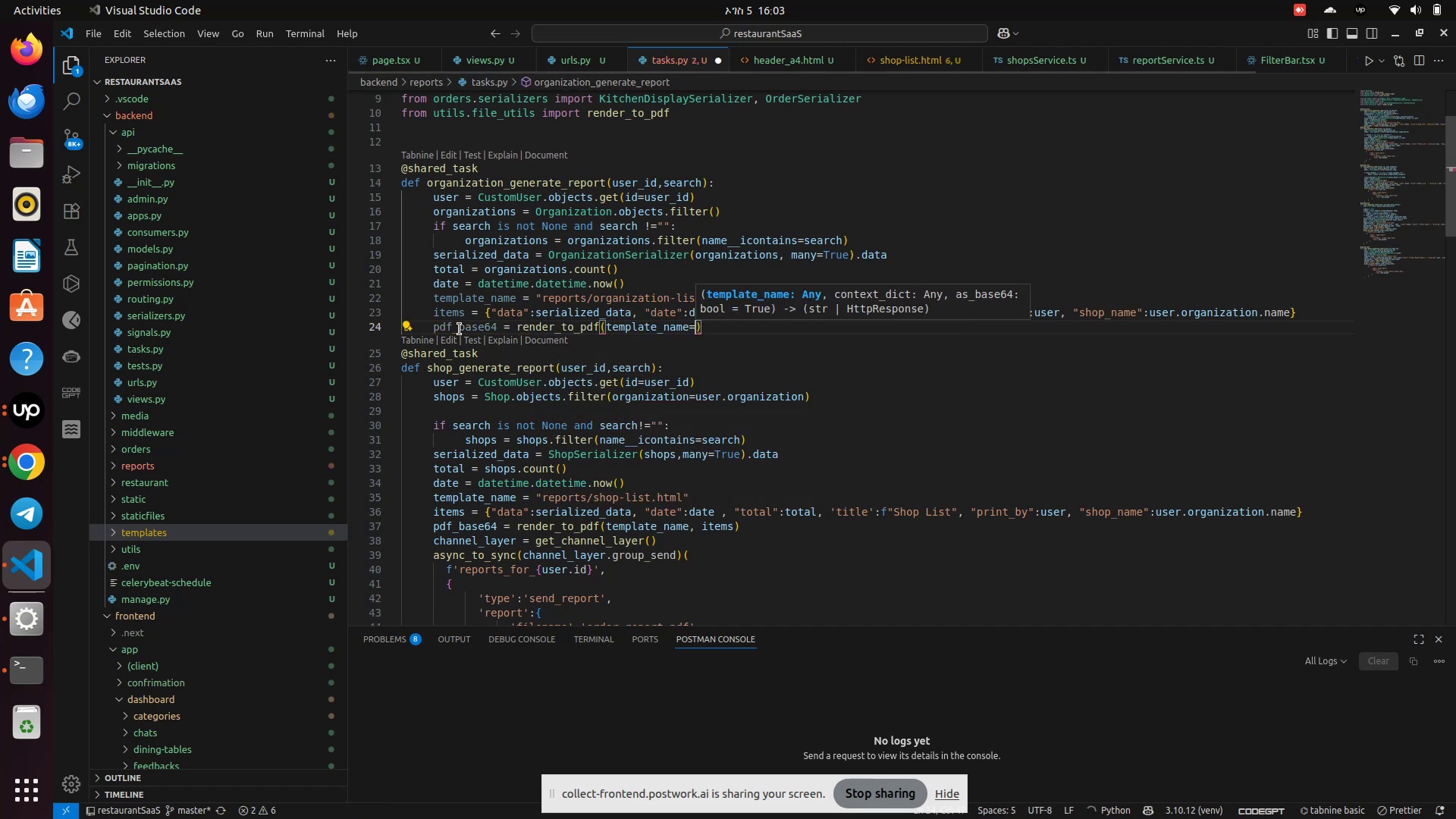 
key(Backspace)
type(, items)
 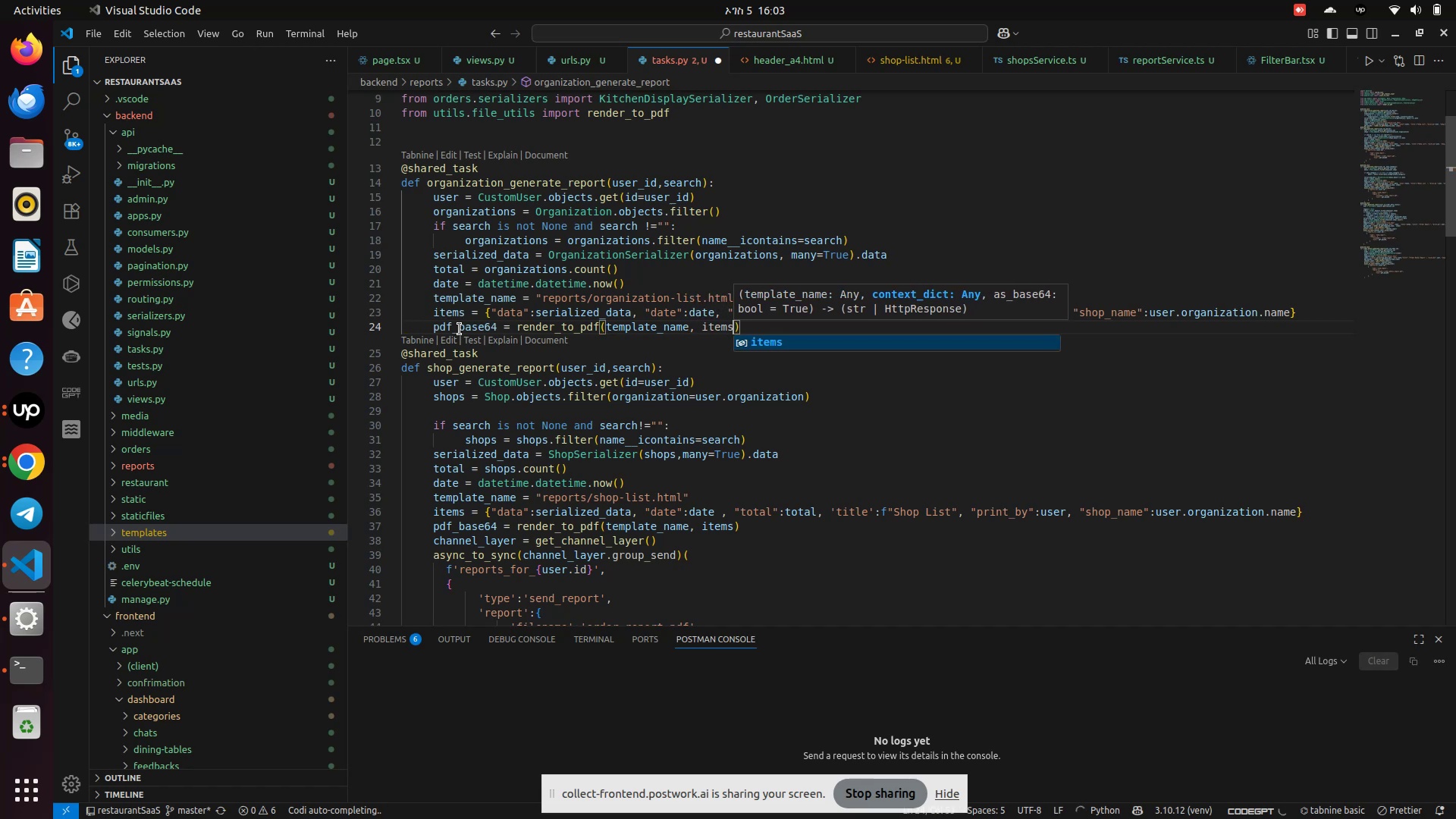 
key(ArrowRight)
 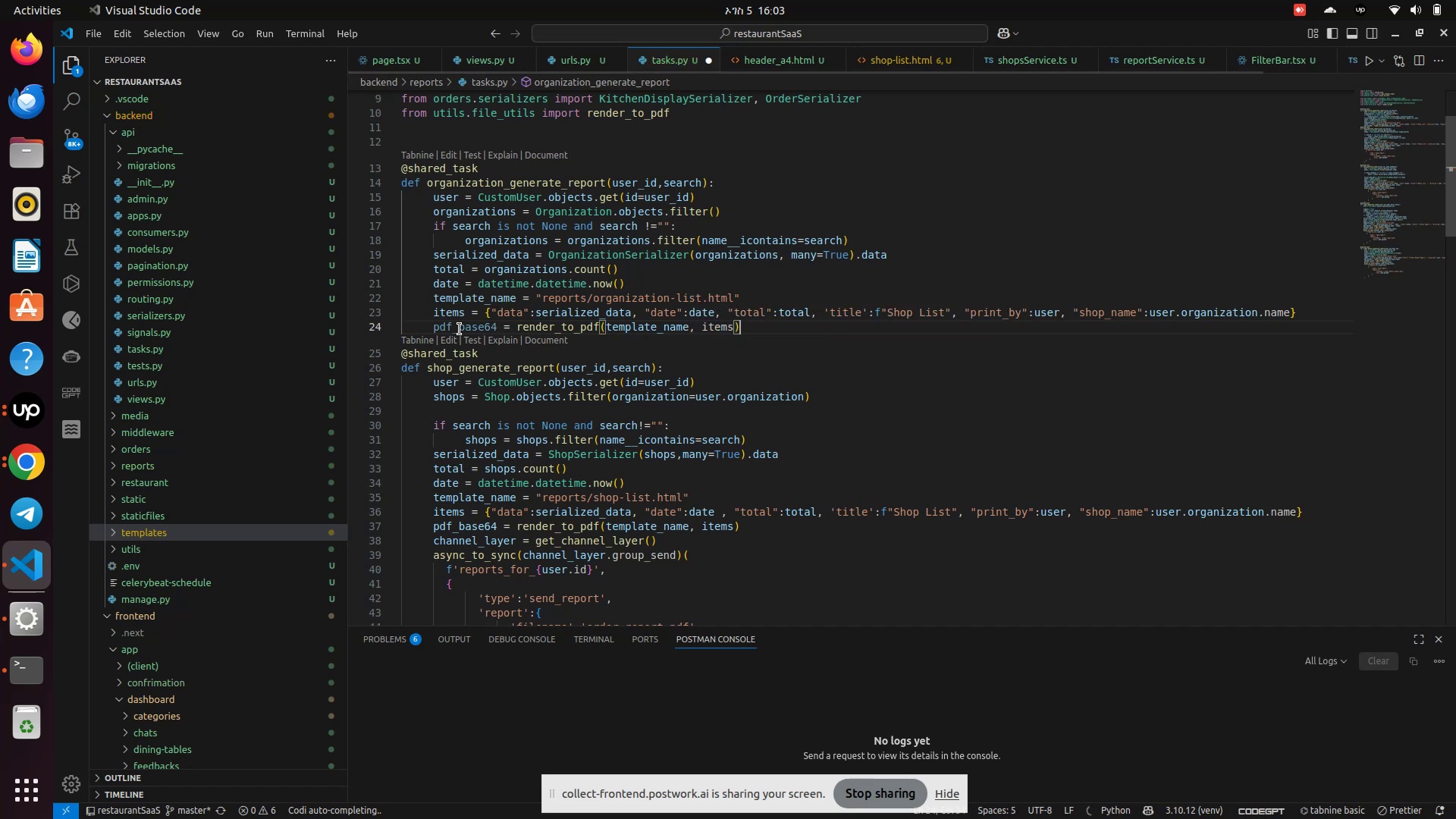 
key(Enter)
 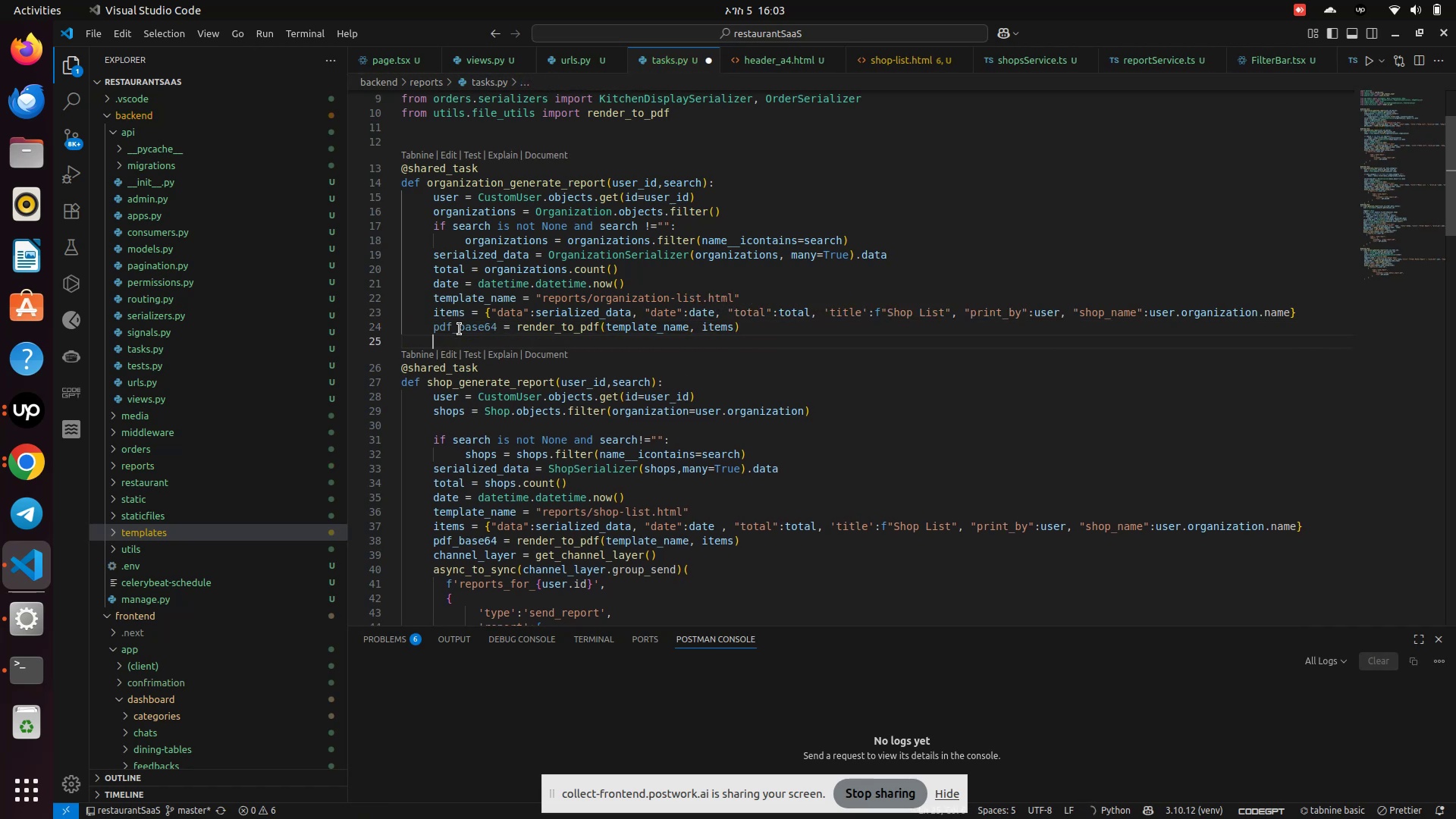 
wait(7.26)
 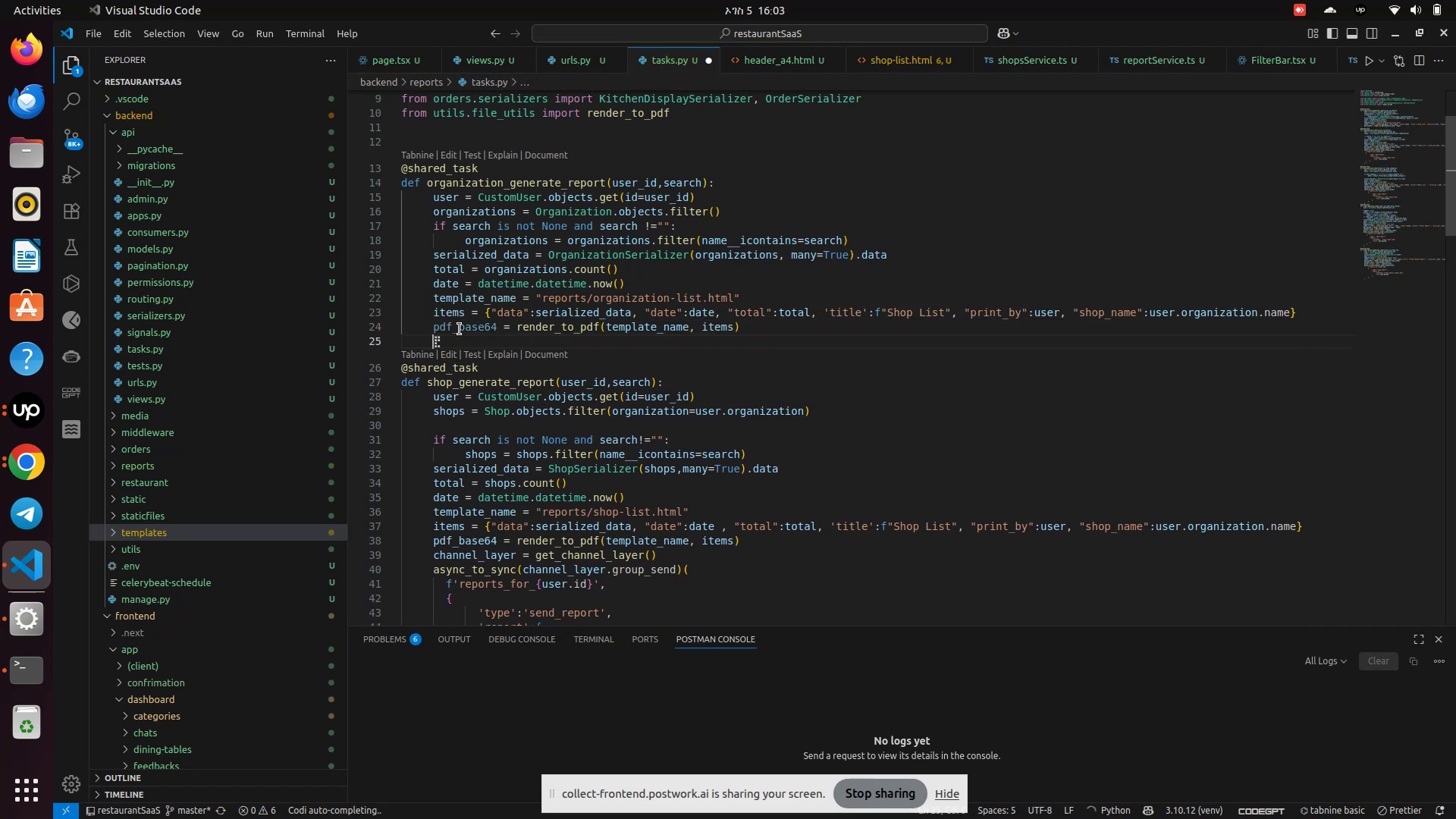 
type(ch)
key(Backspace)
key(Backspace)
type(asy)
key(Backspace)
type(ync_to_sync(channel_lay)
key(Backspace)
key(Backspace)
type(channel_layer = get_channel_layer()
 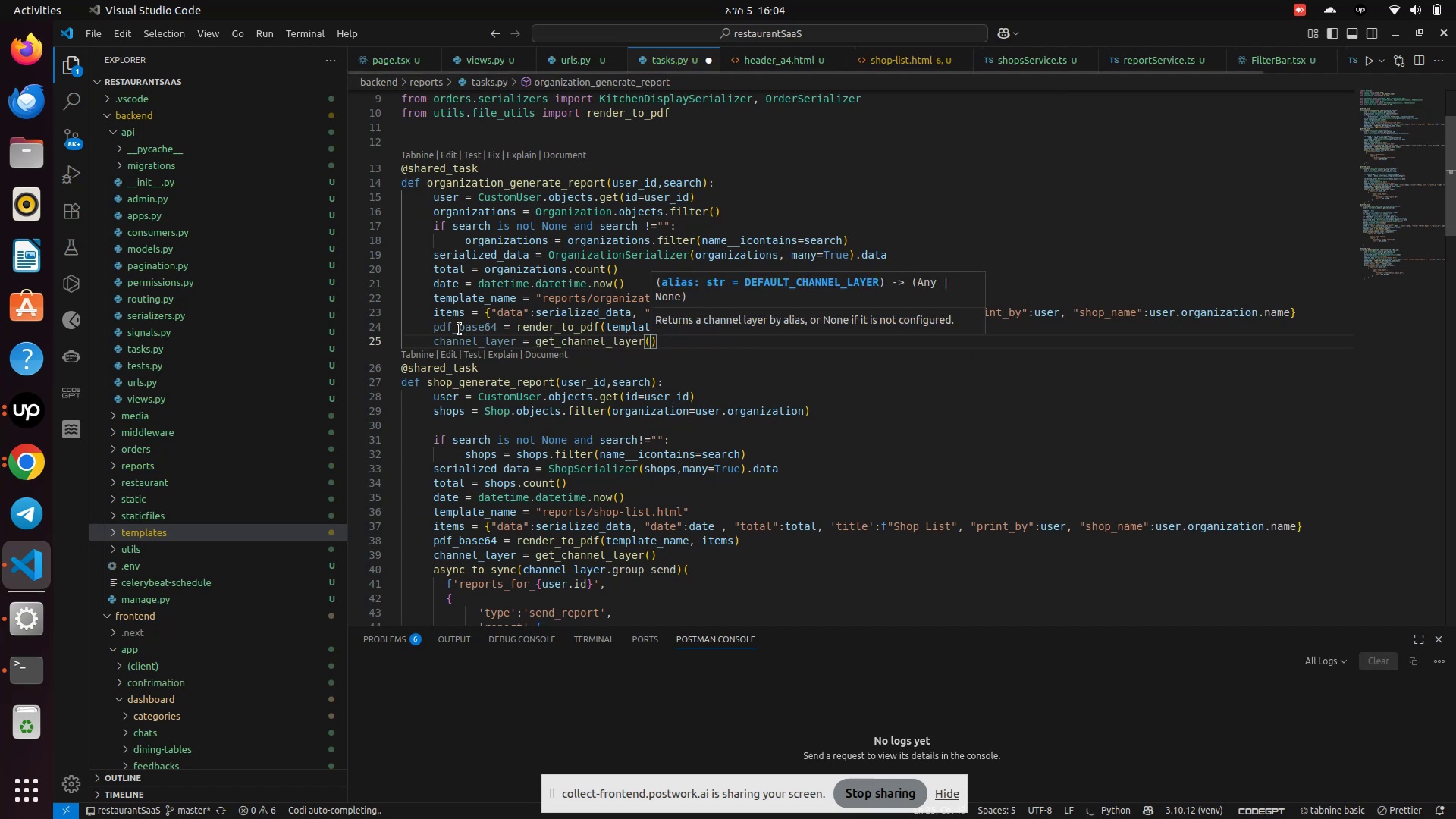 
key(ArrowRight)
 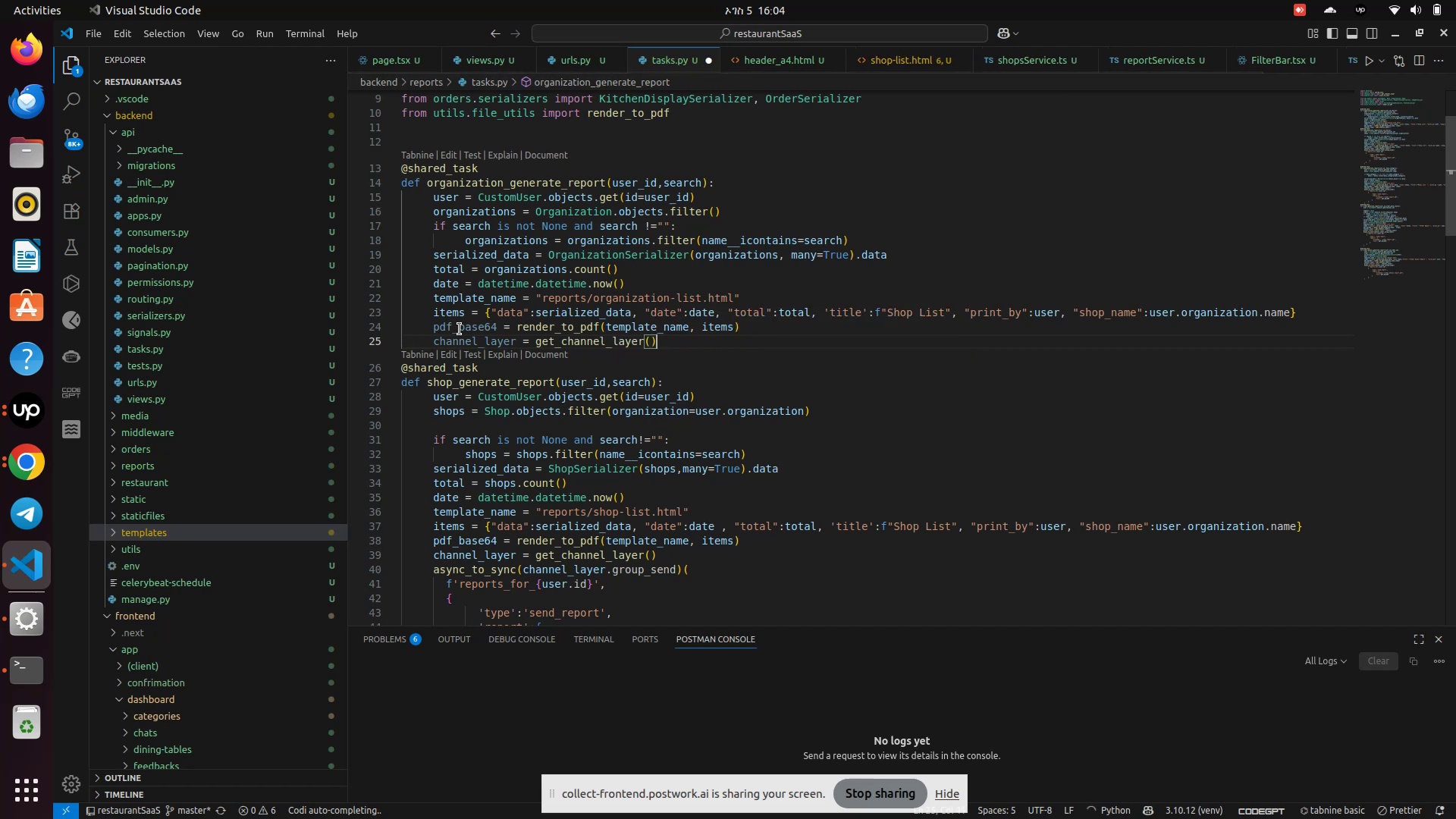 
key(Enter)
 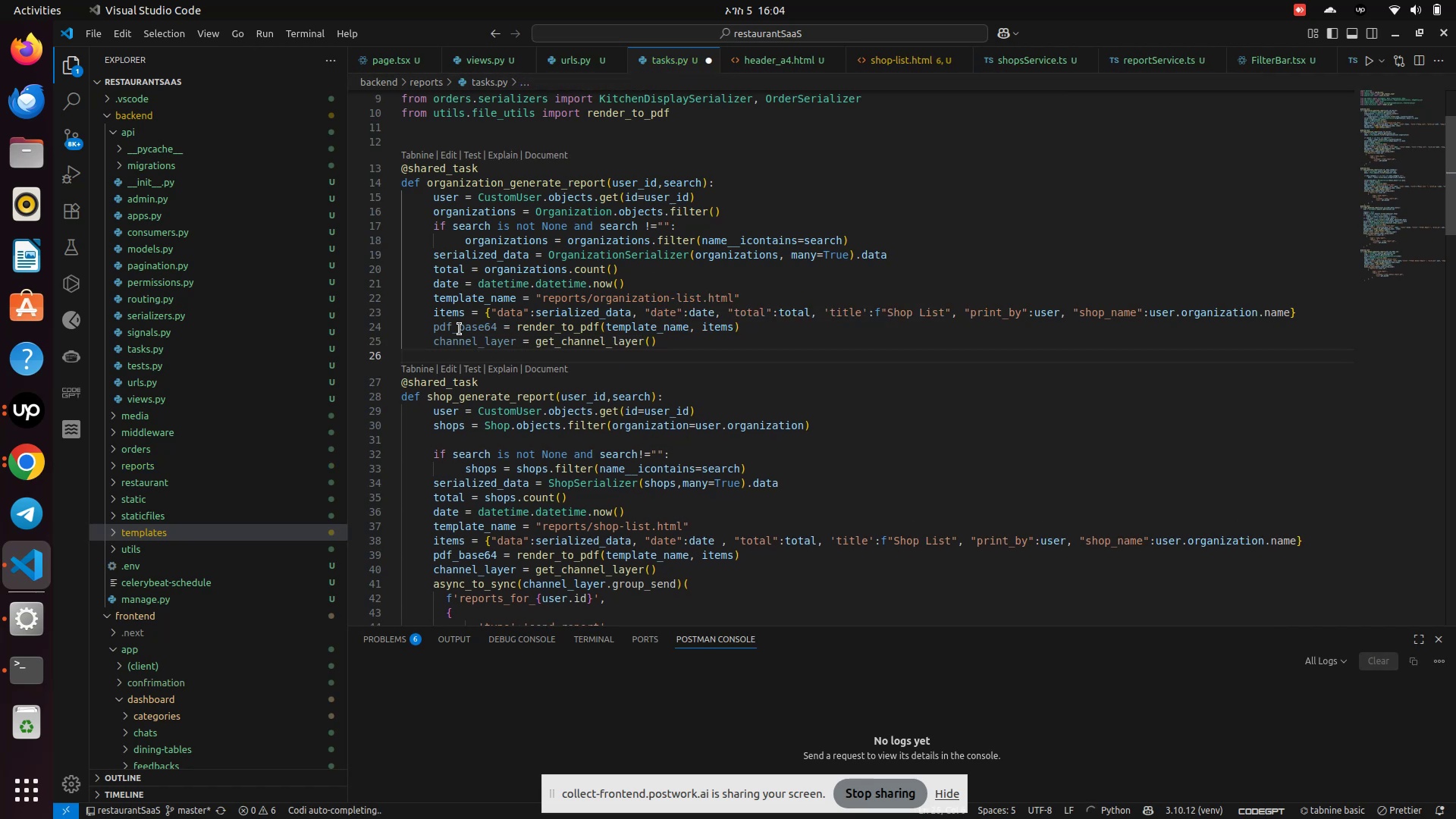 
type(asyc)
key(Backspace)
type(nc_to_sync(channel_layer.group_send)
 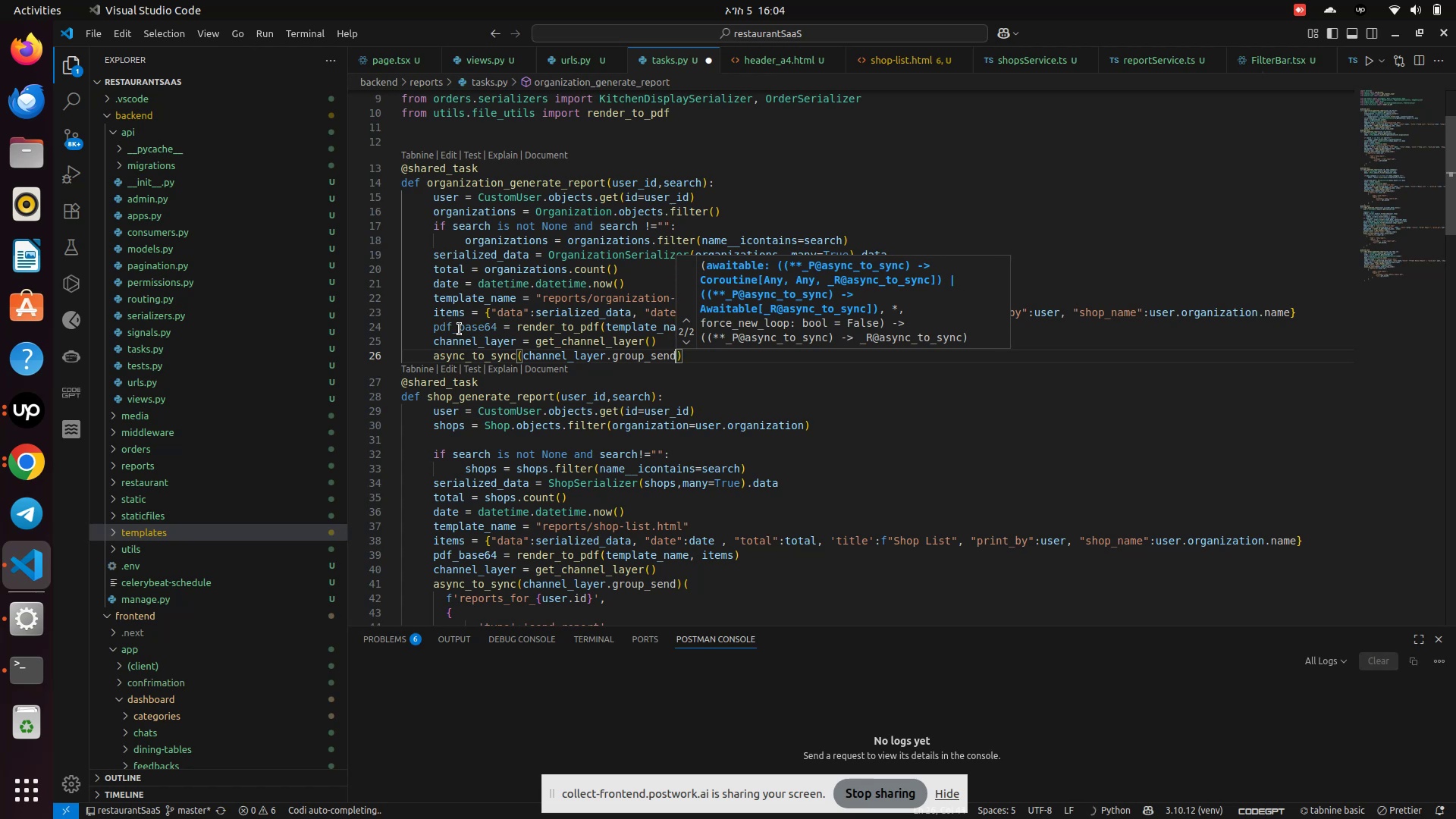 
key(ArrowRight)
 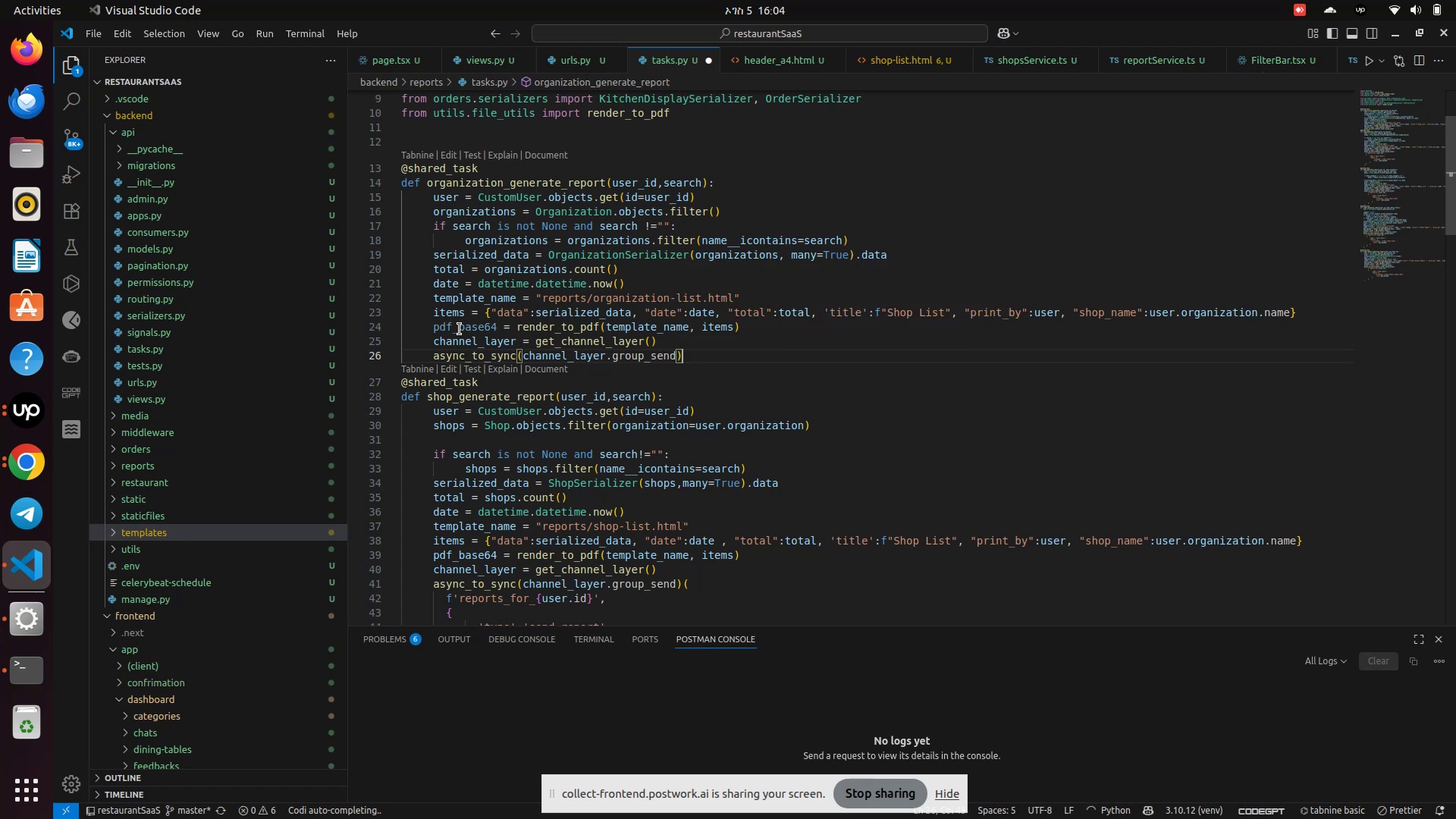 
key(Shift+9)
 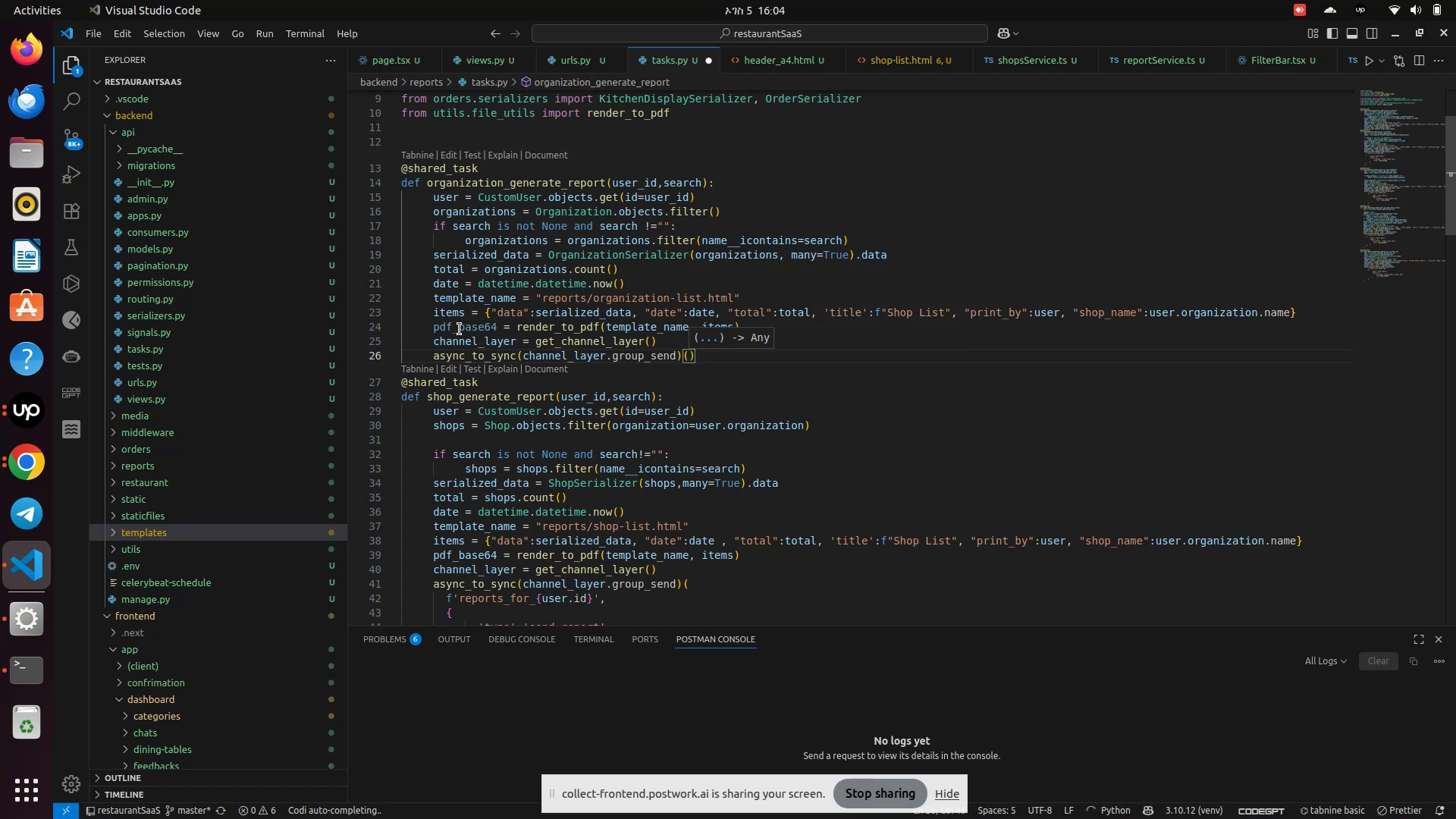 
key(Enter)
 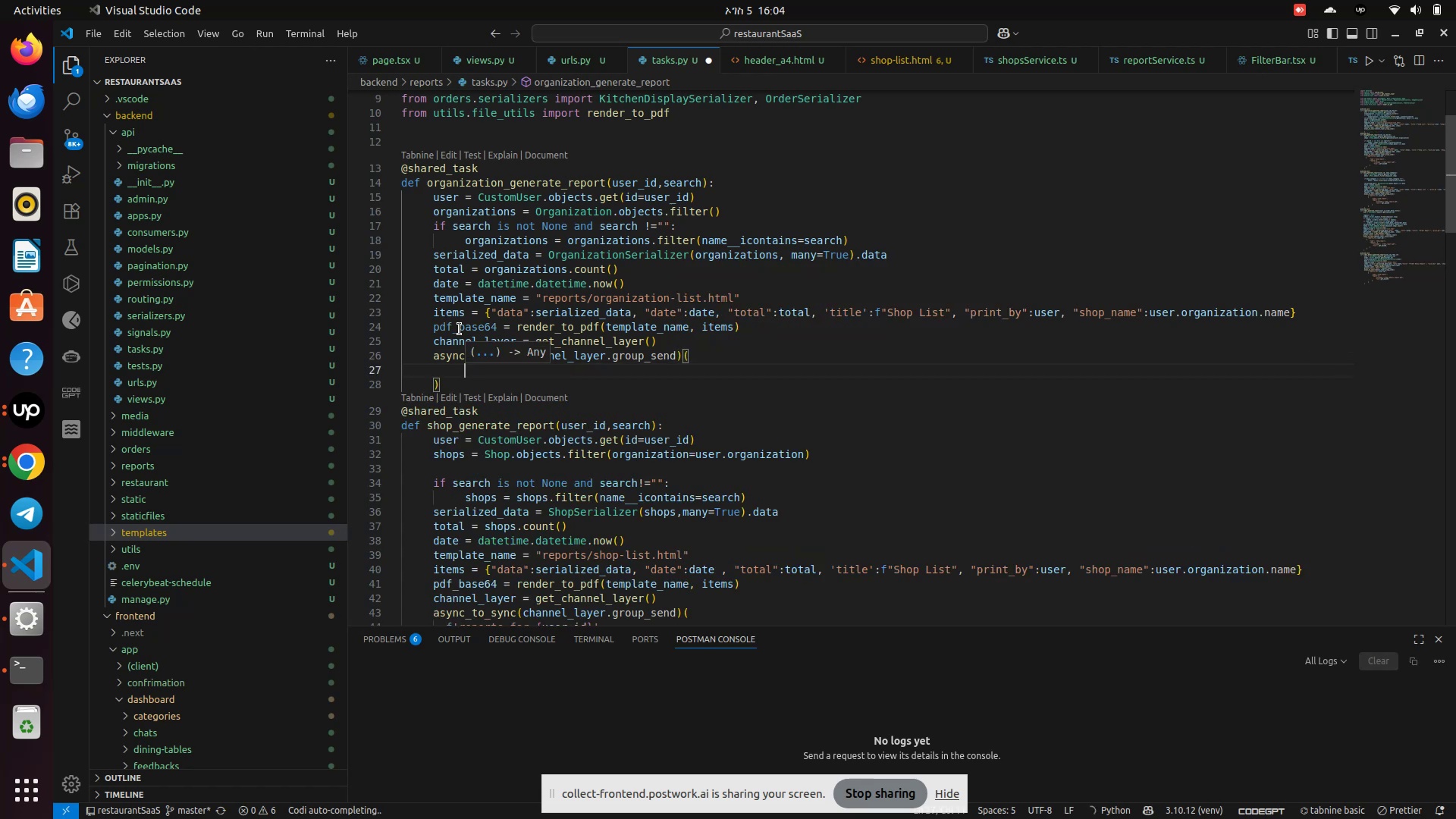 
scroll: coordinate [460, 329], scroll_direction: down, amount: 3.0
 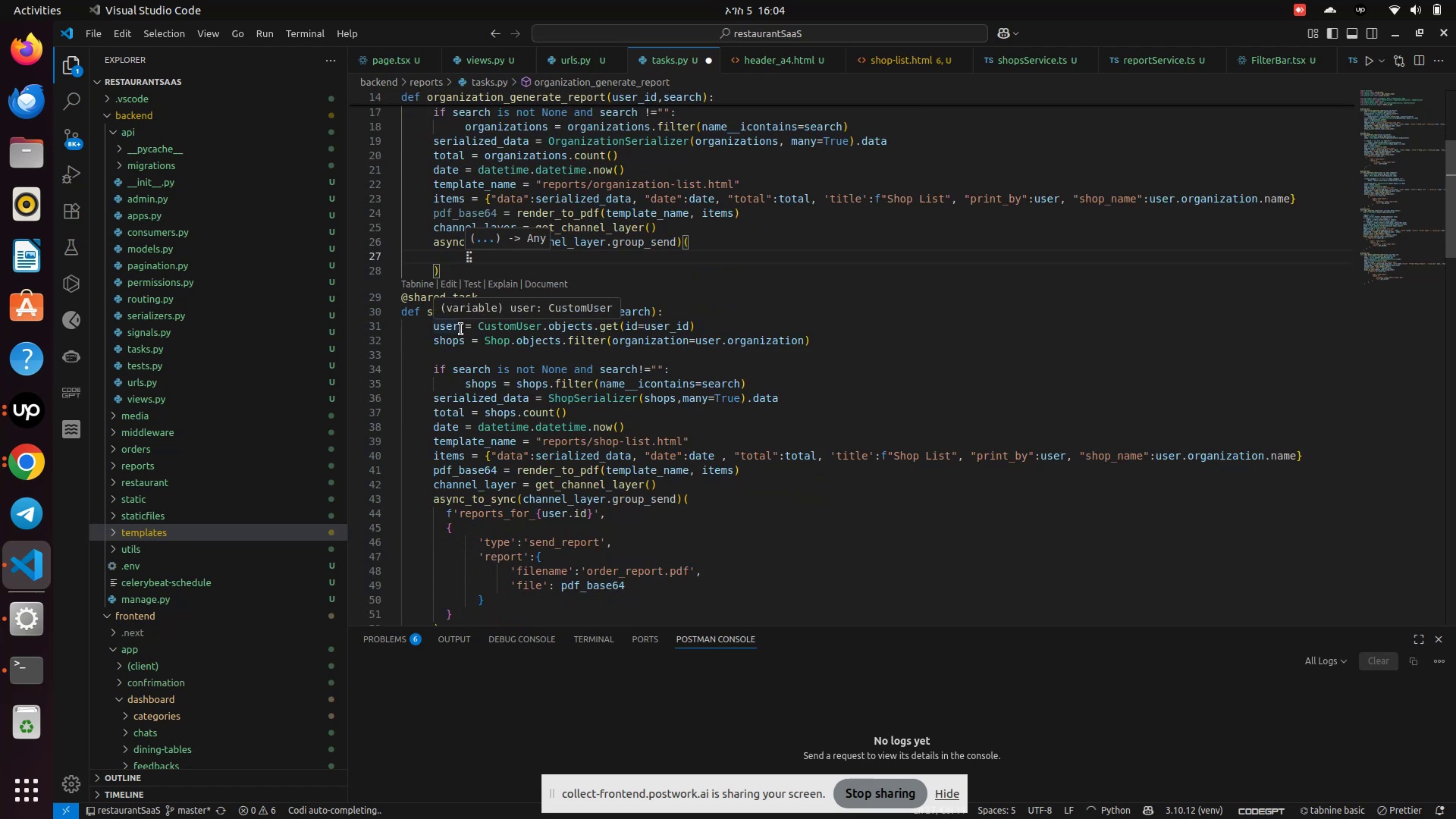 
type(f'reports_for_{user.id)
 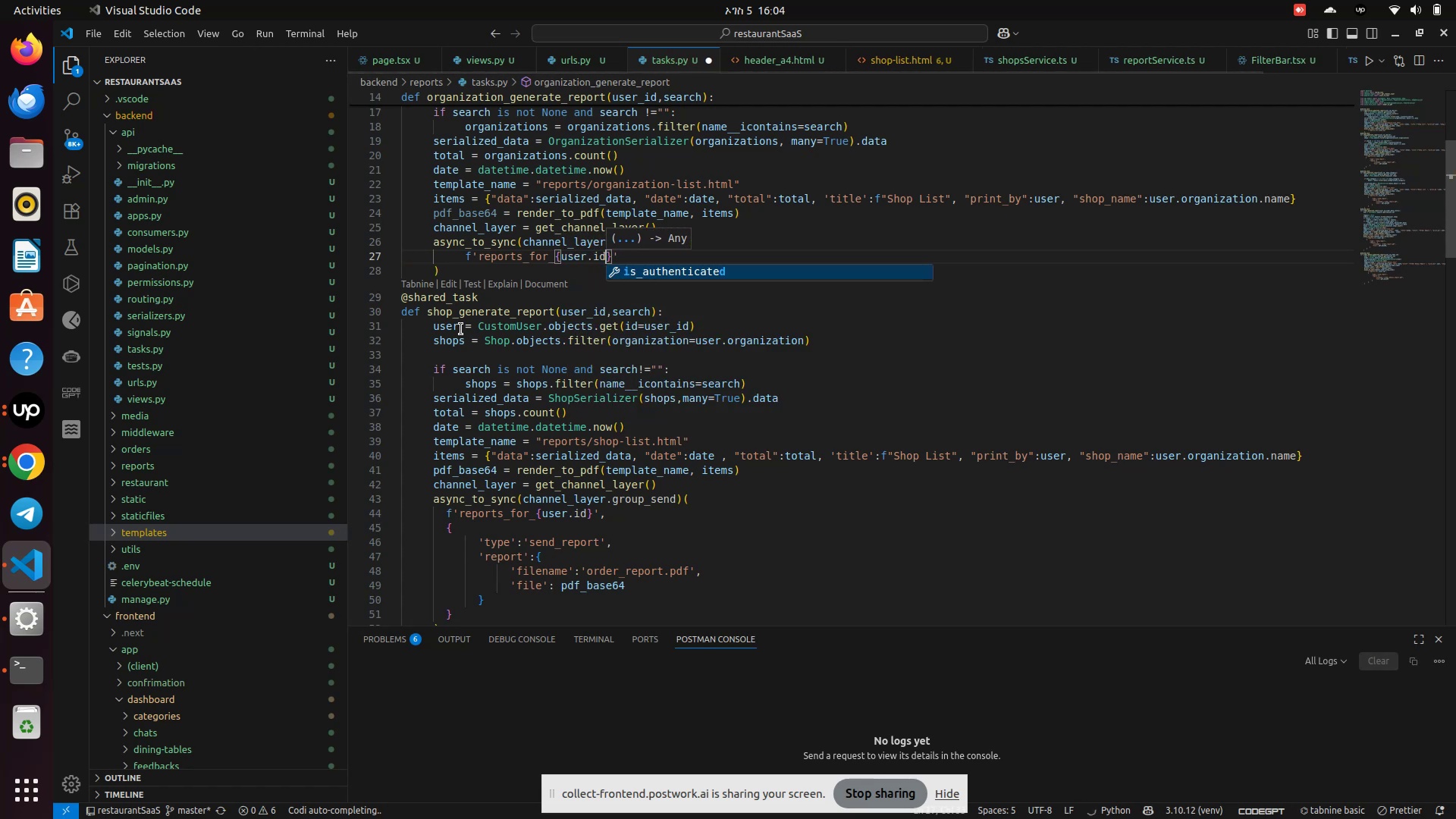 
key(ArrowRight)
 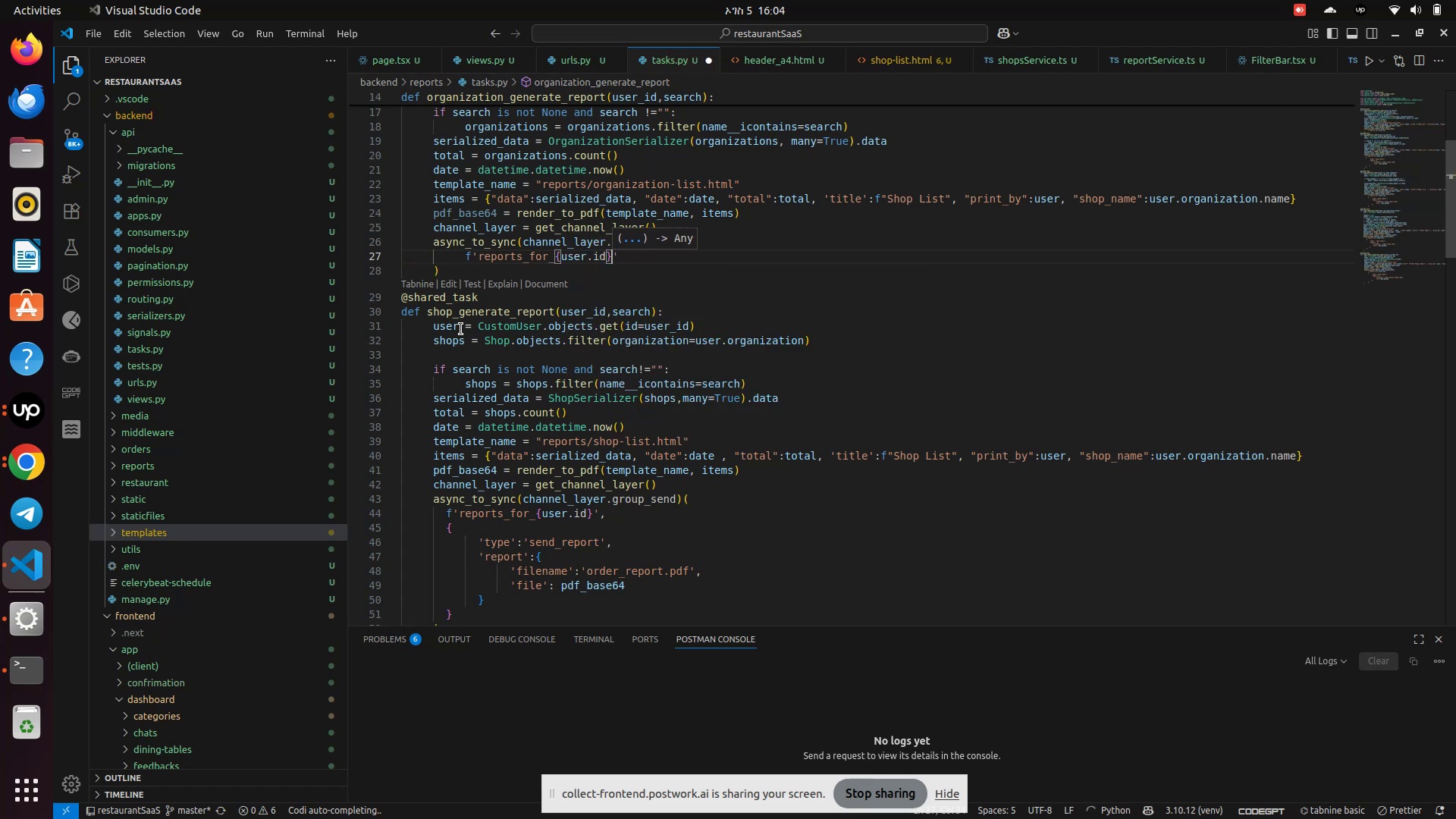 
key(ArrowRight)
 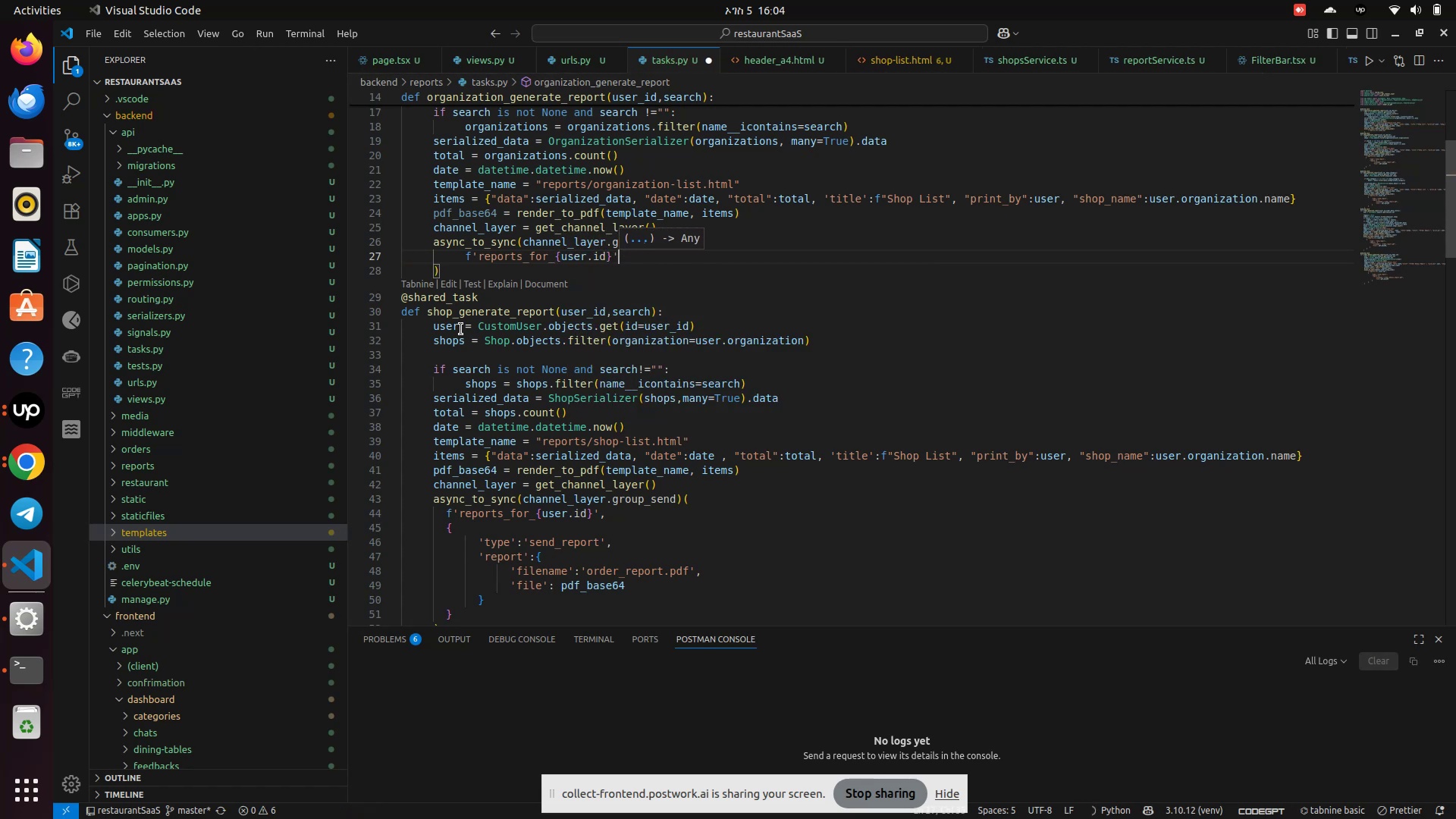 
key(Comma)
 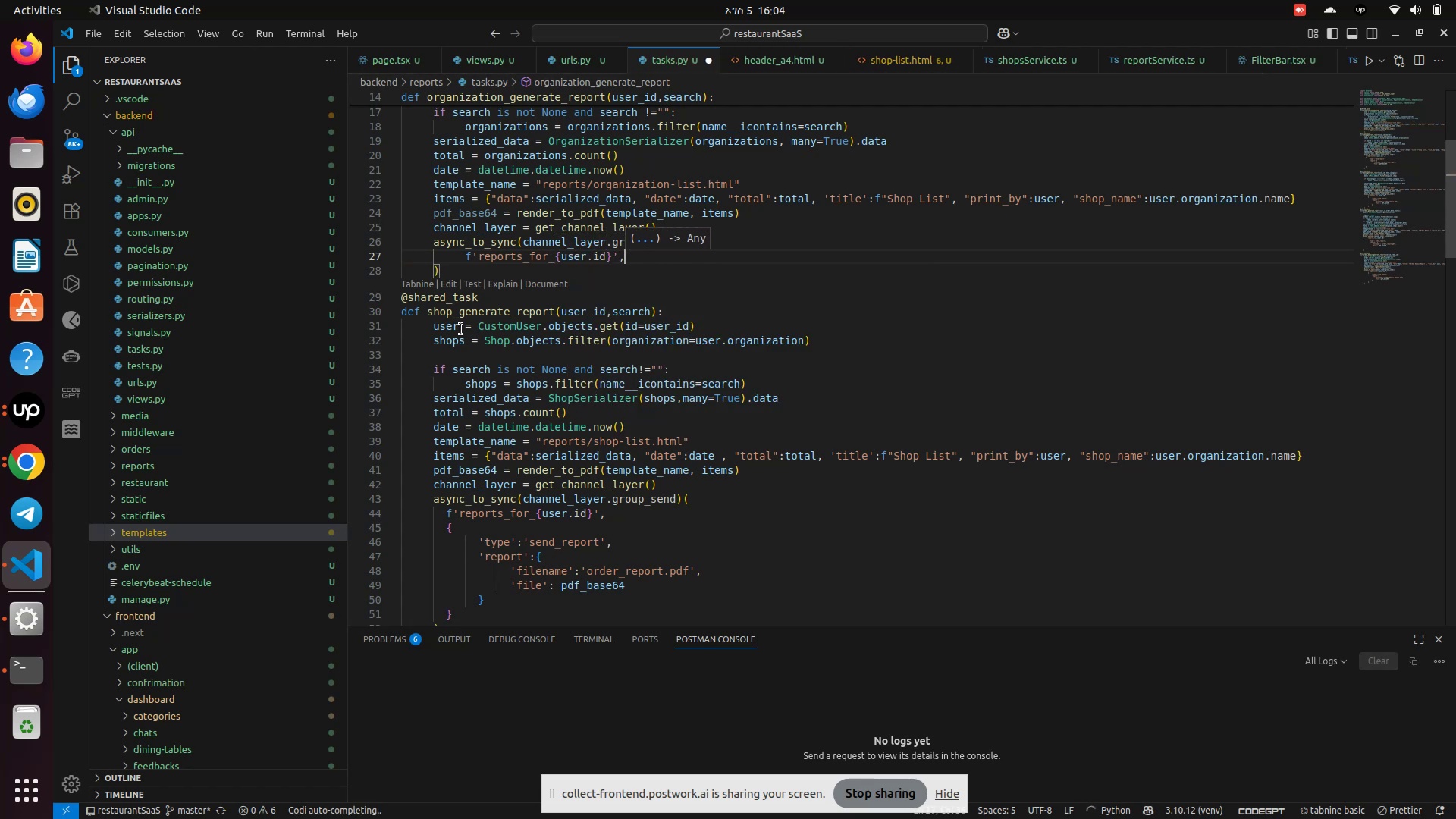 
key(Enter)
 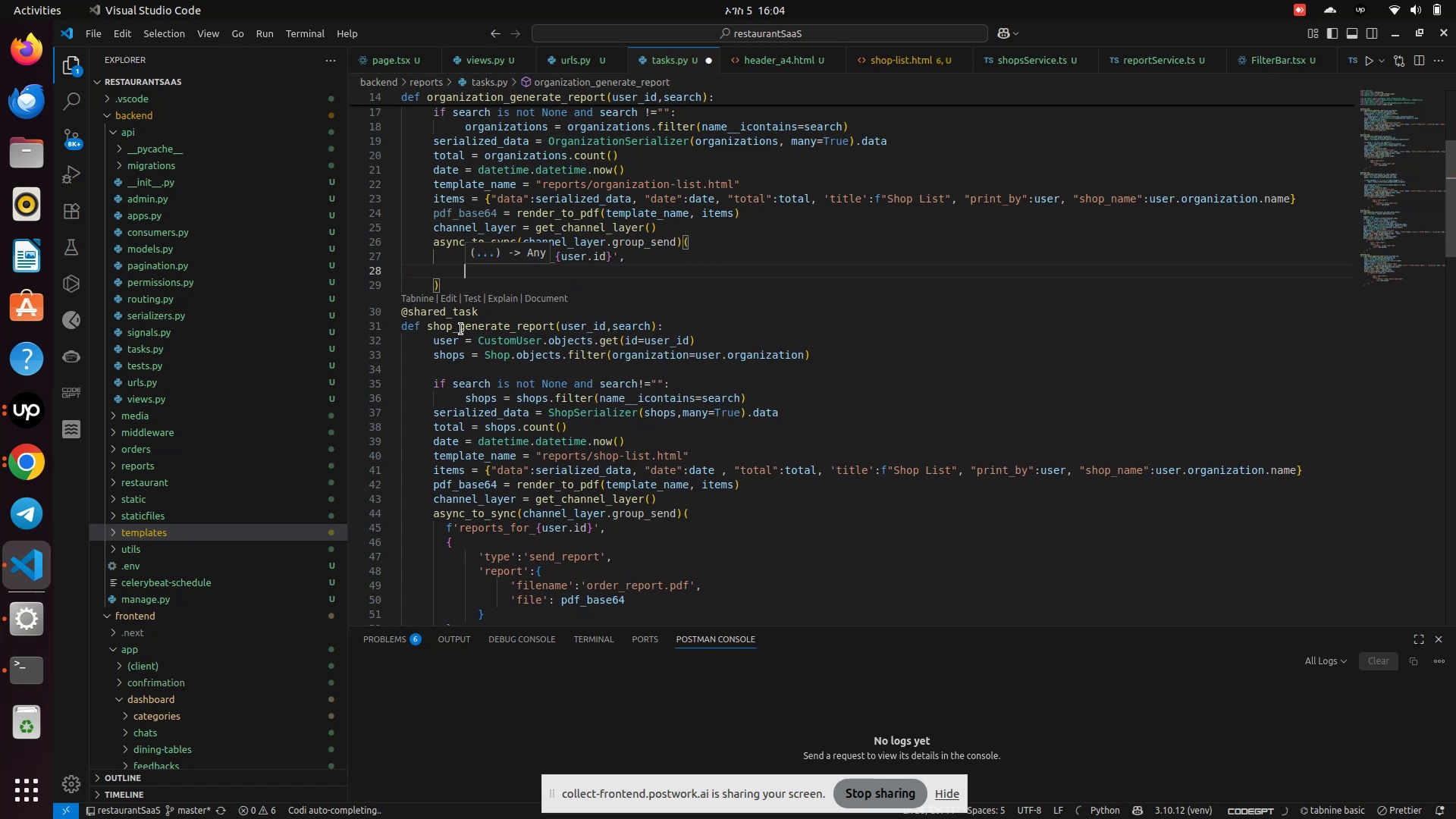 
key(Shift+BracketLeft)
 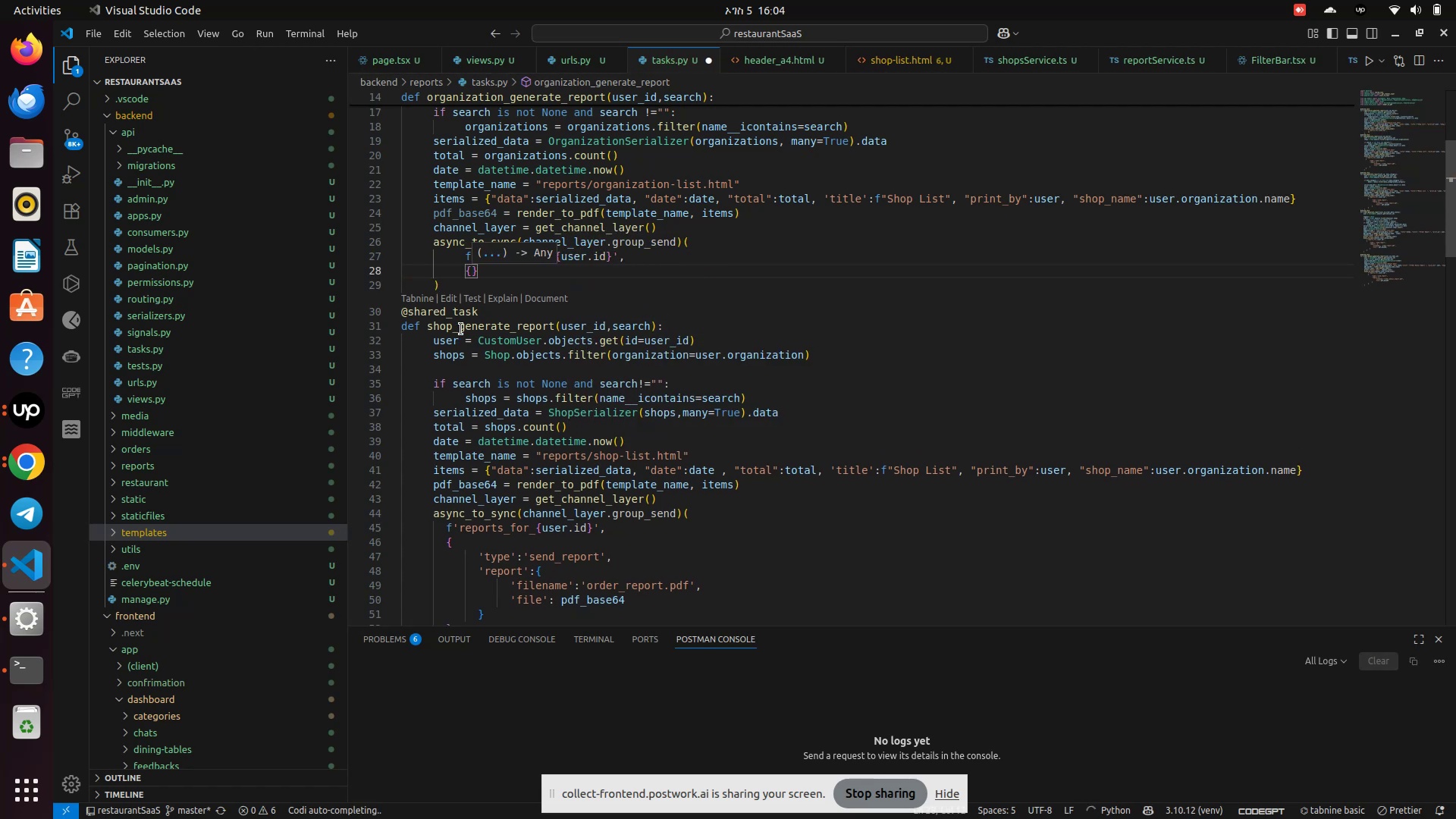 
key(Enter)
 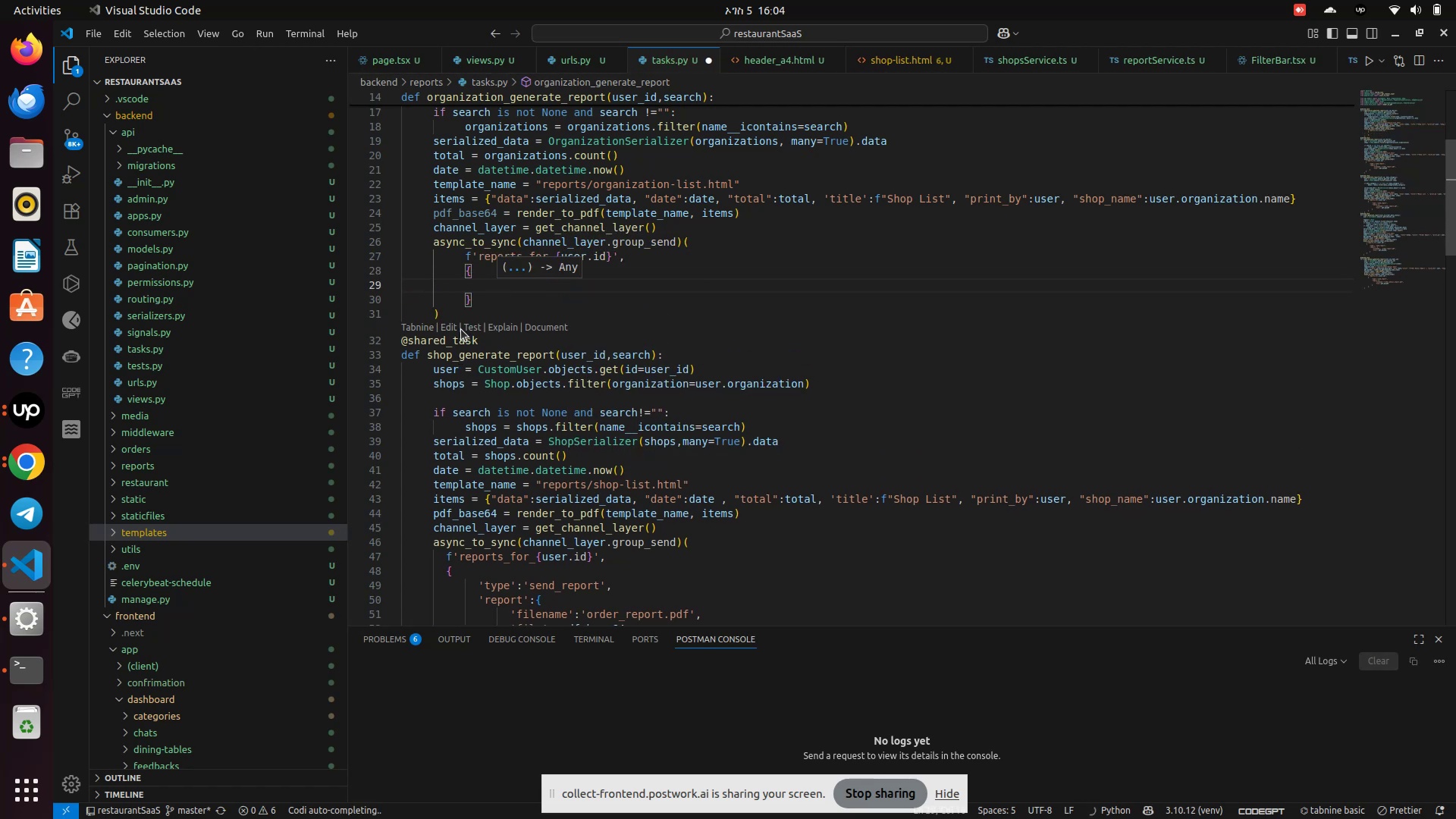 
scroll: coordinate [450, 301], scroll_direction: down, amount: 1.0
 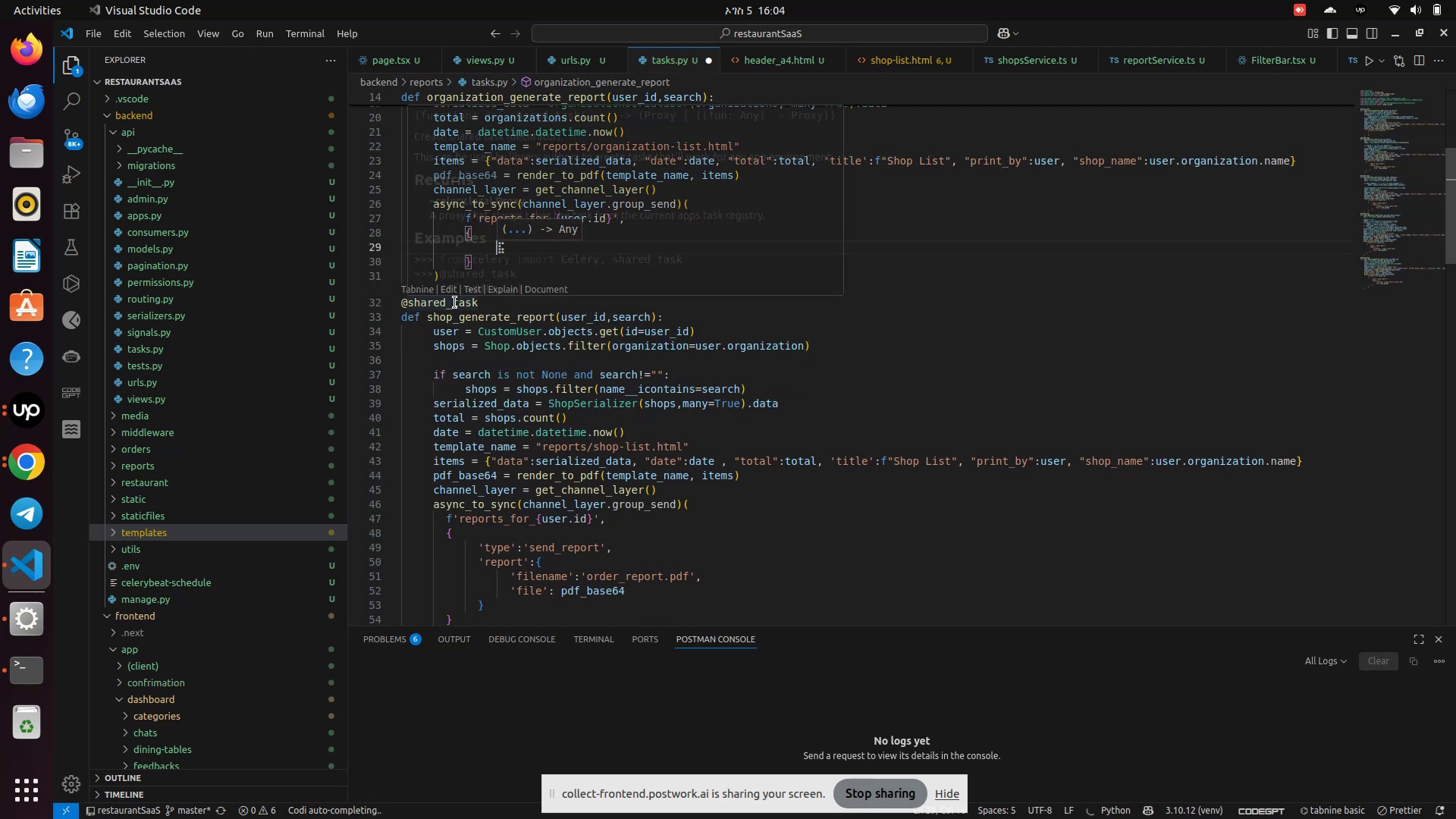 
type('type)
 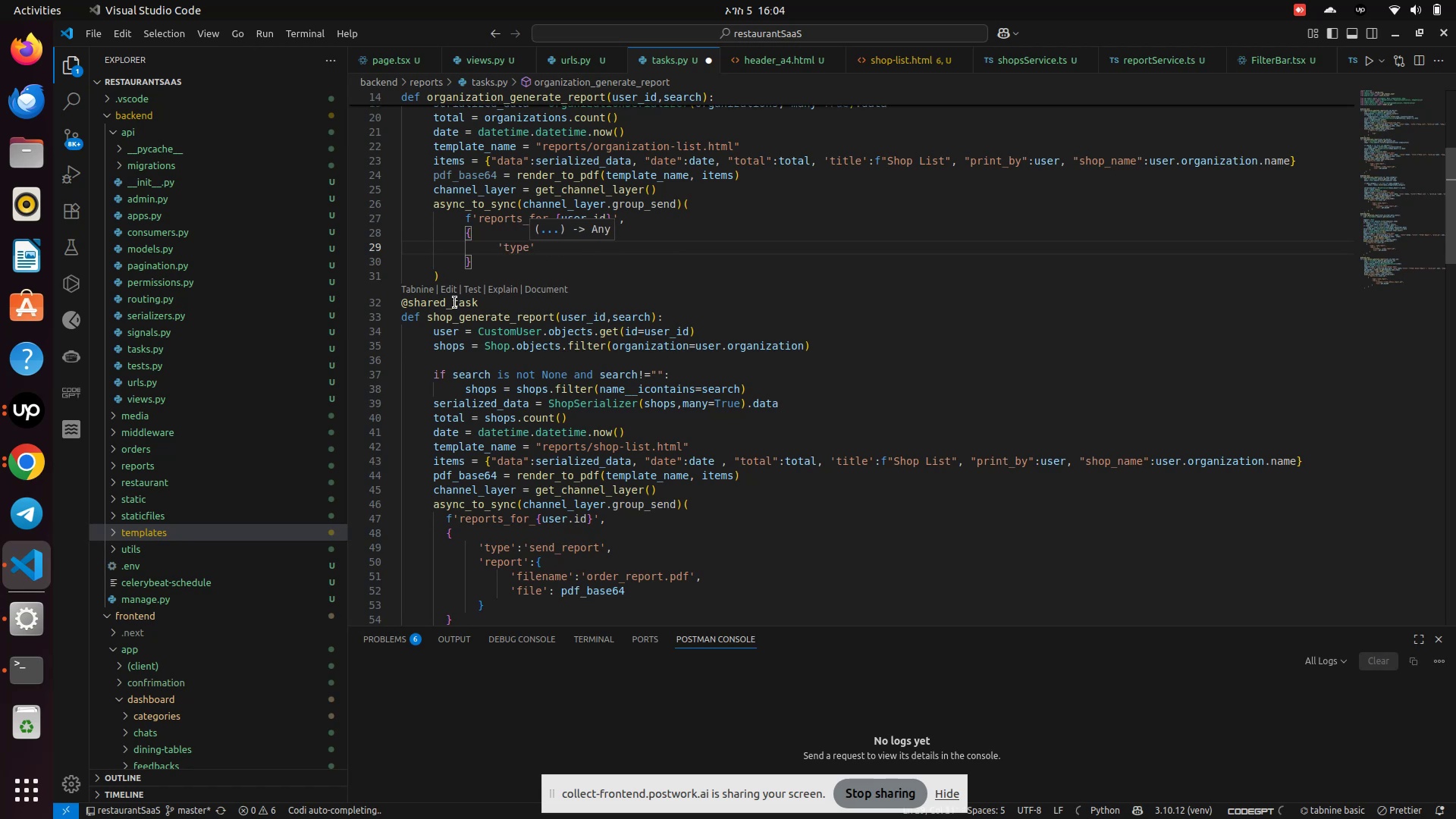 
key(ArrowRight)
 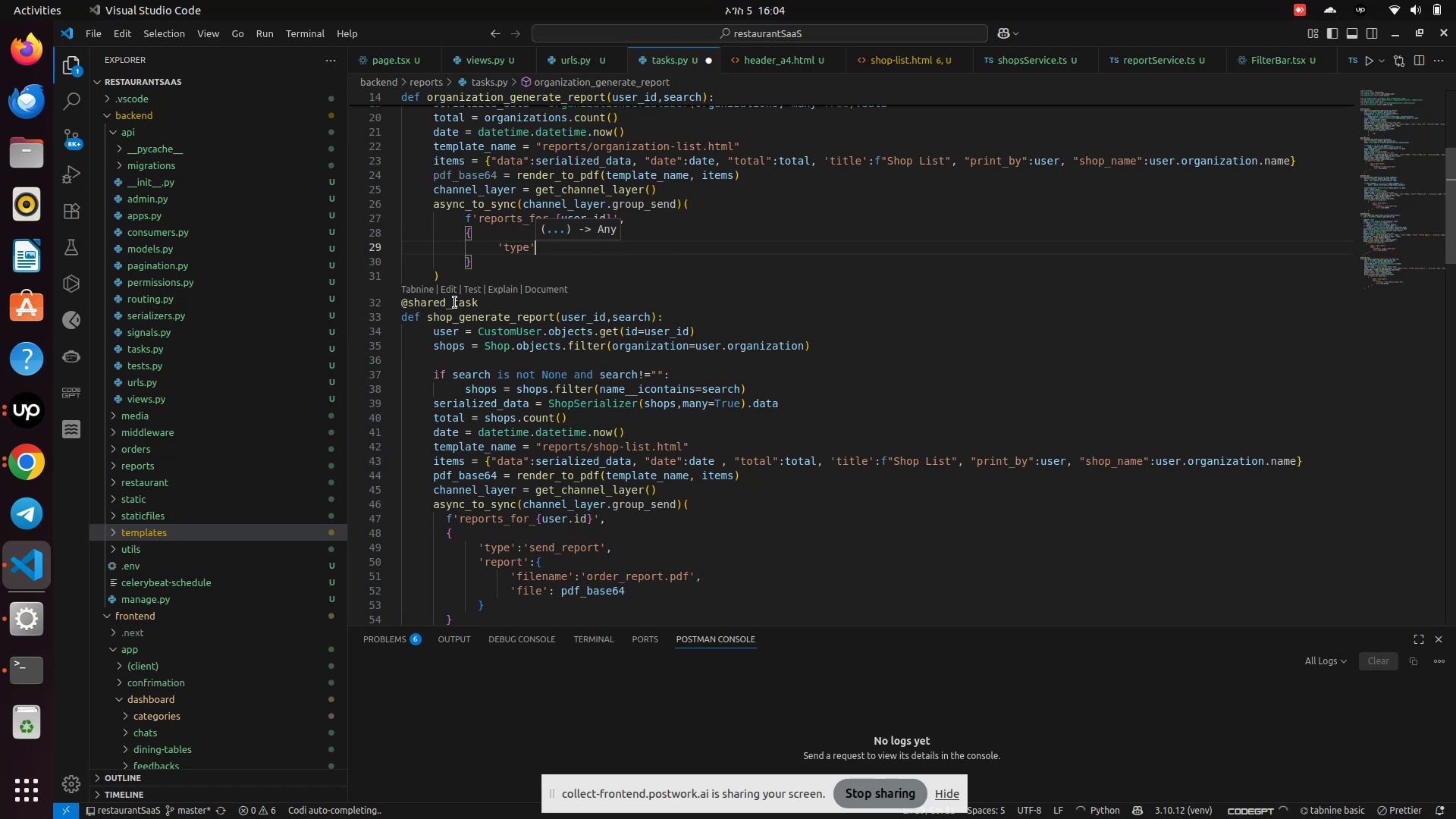 
type(:'send_report)
 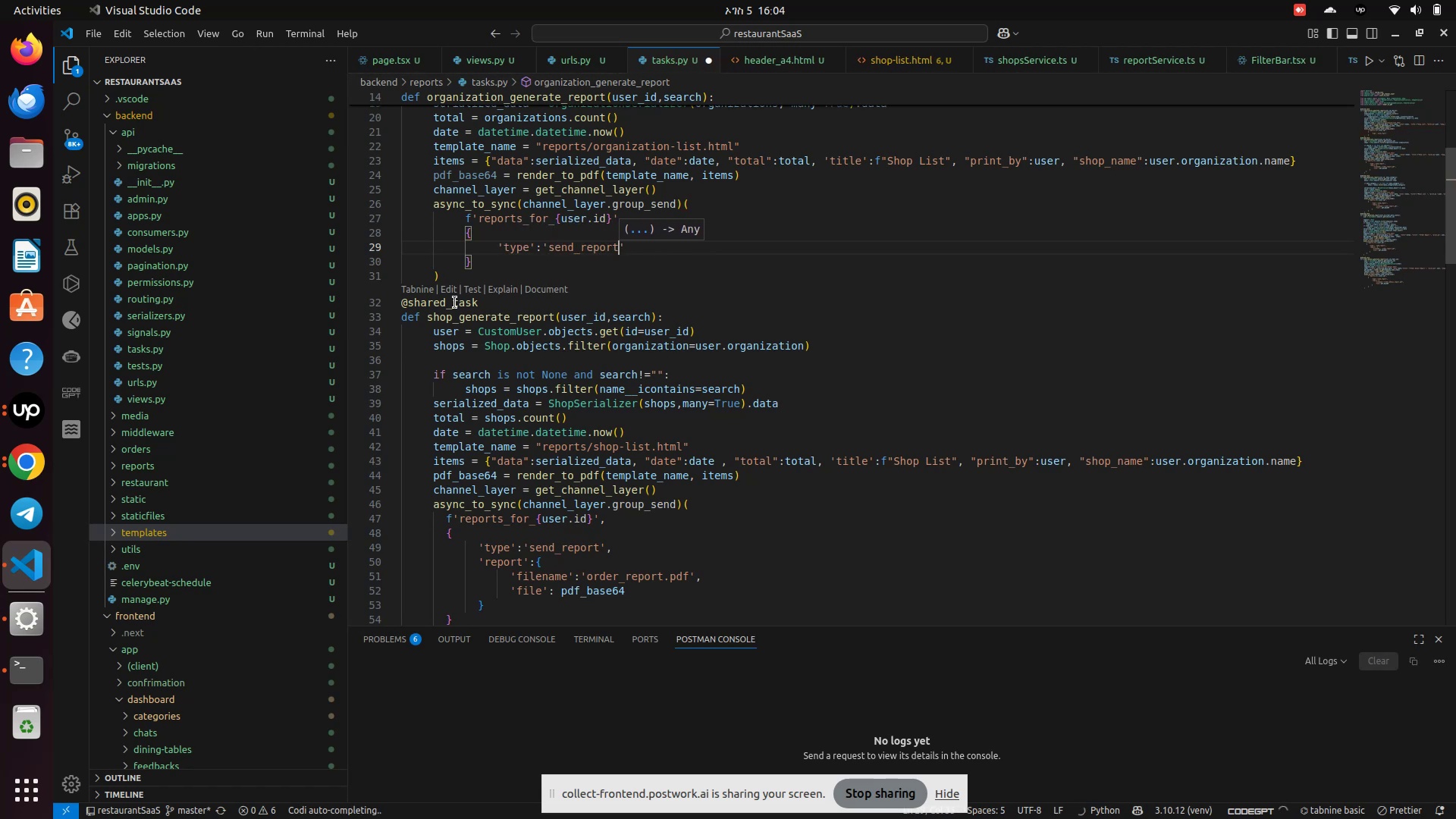 
key(ArrowRight)
 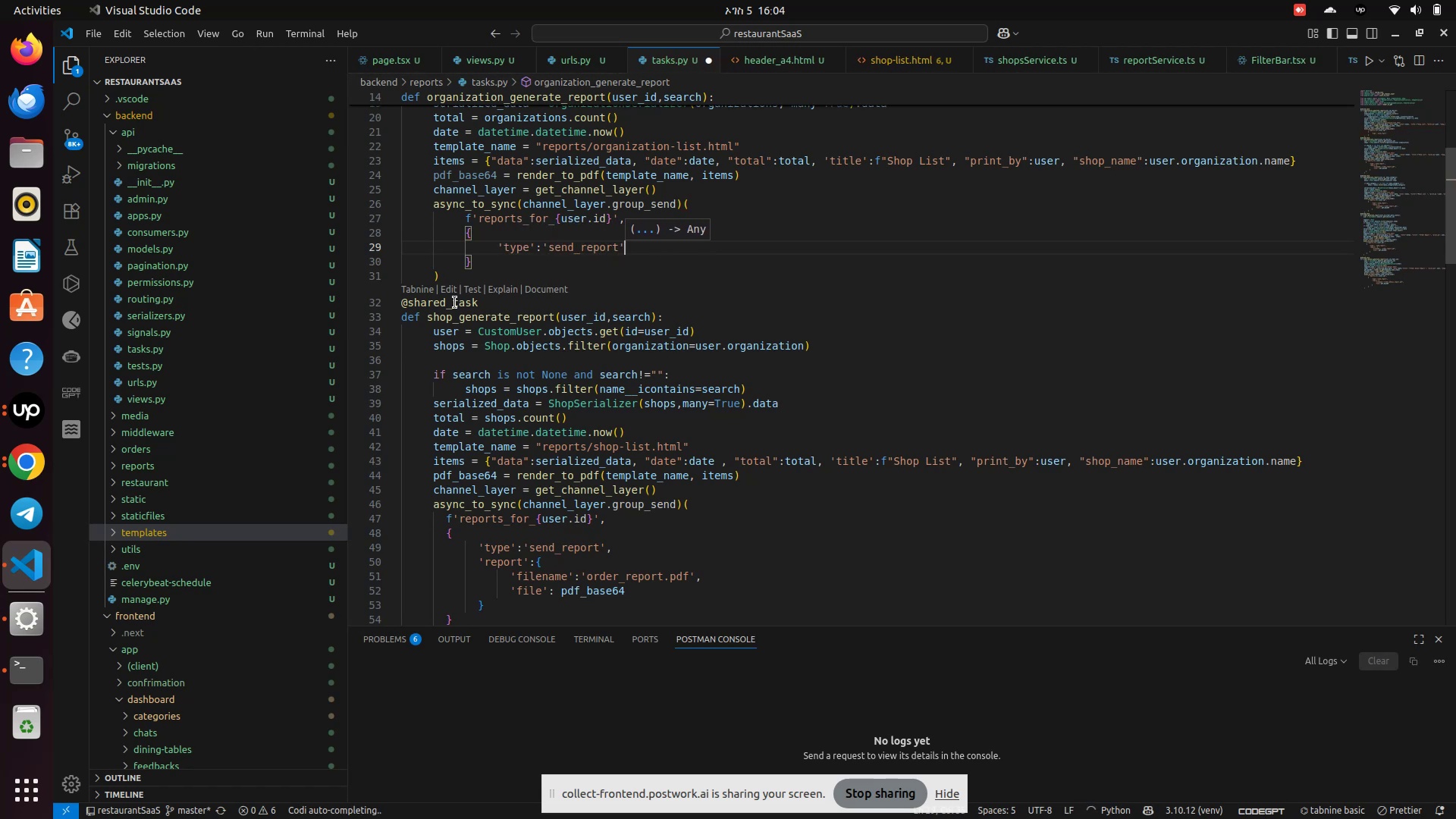 
key(Comma)
 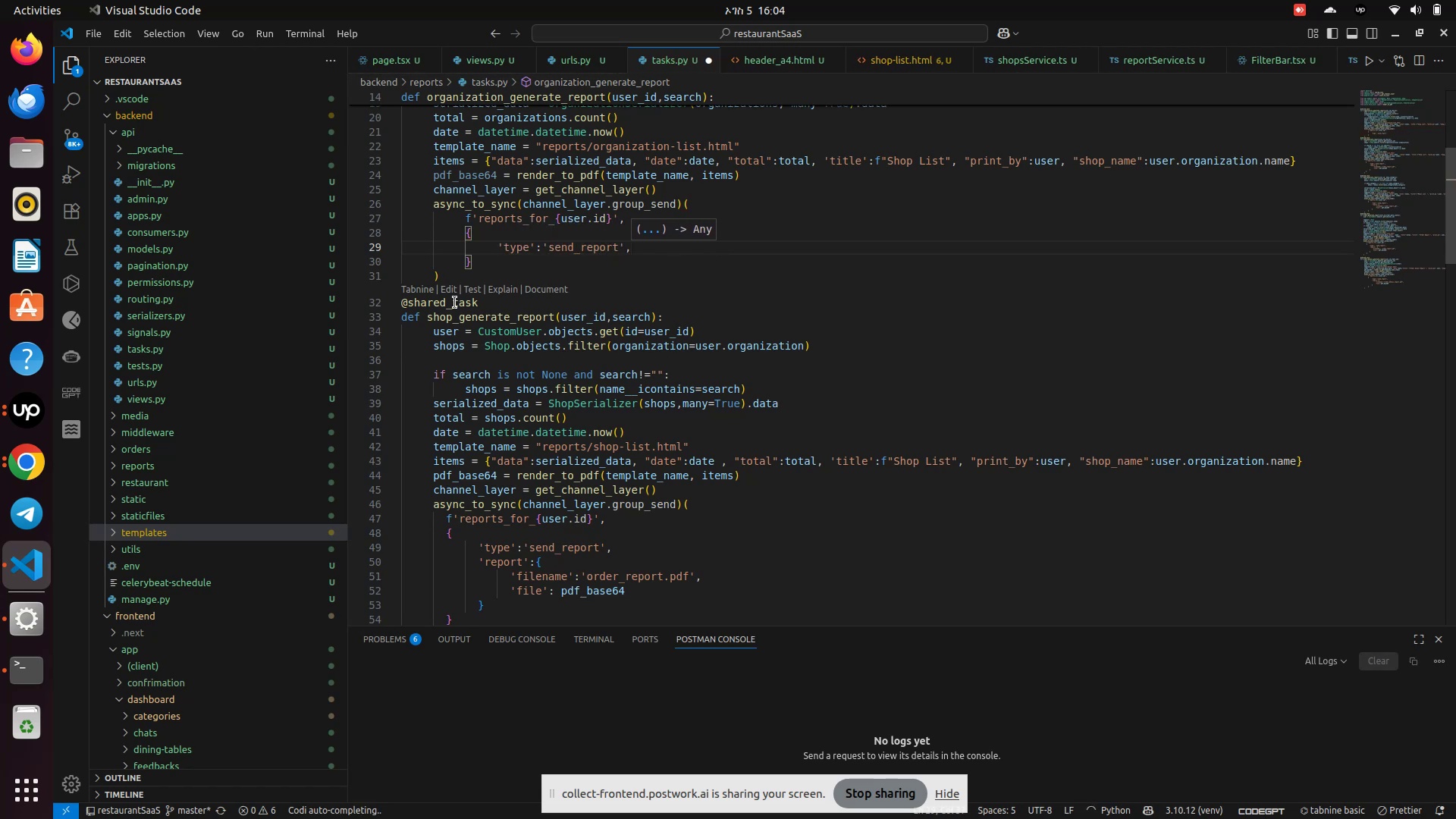 
key(Enter)
 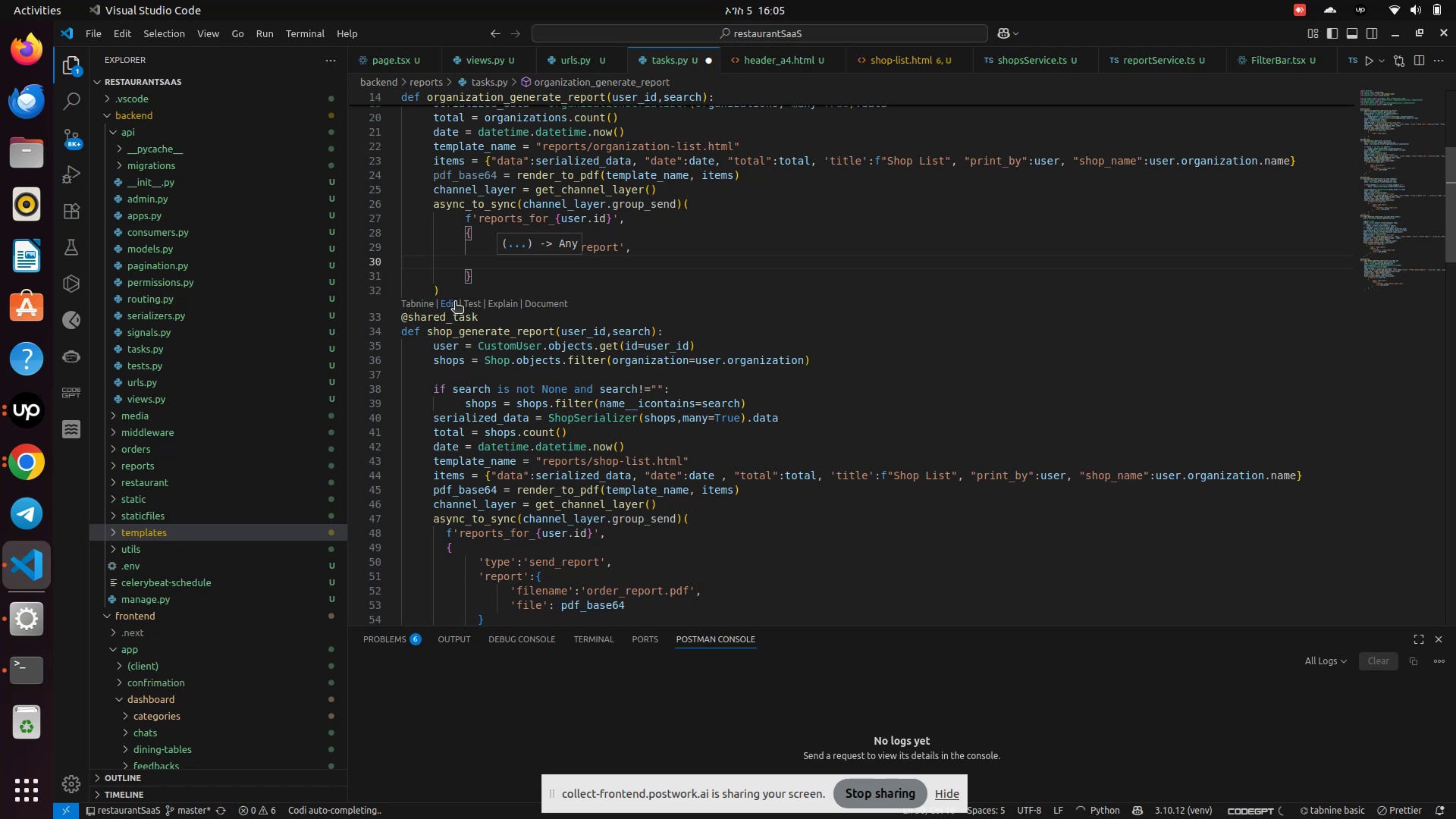 
scroll: coordinate [451, 287], scroll_direction: down, amount: 1.0
 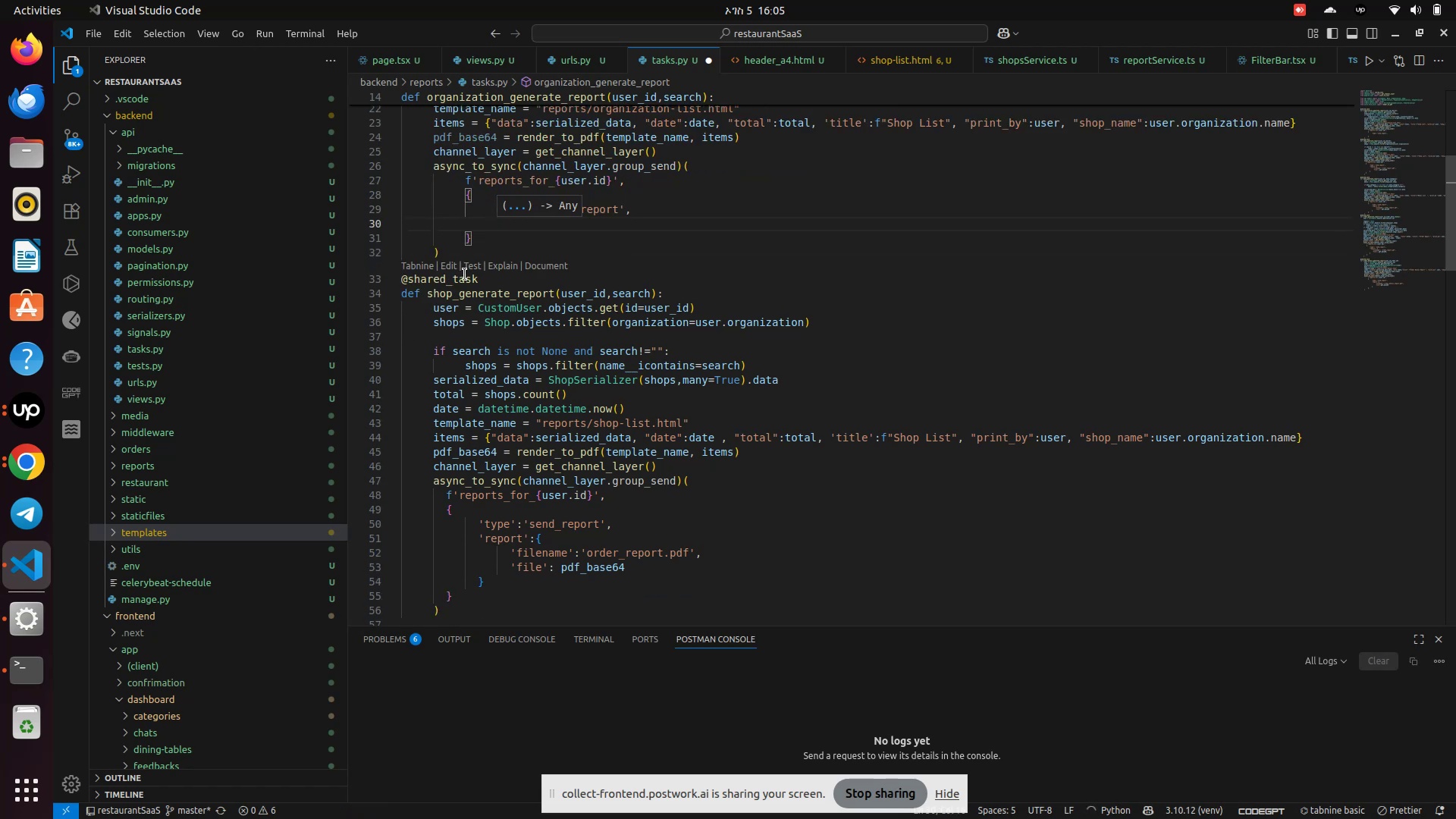 
type(report)
key(Backspace)
key(Backspace)
key(Backspace)
key(Backspace)
key(Backspace)
key(Backspace)
type('report)
 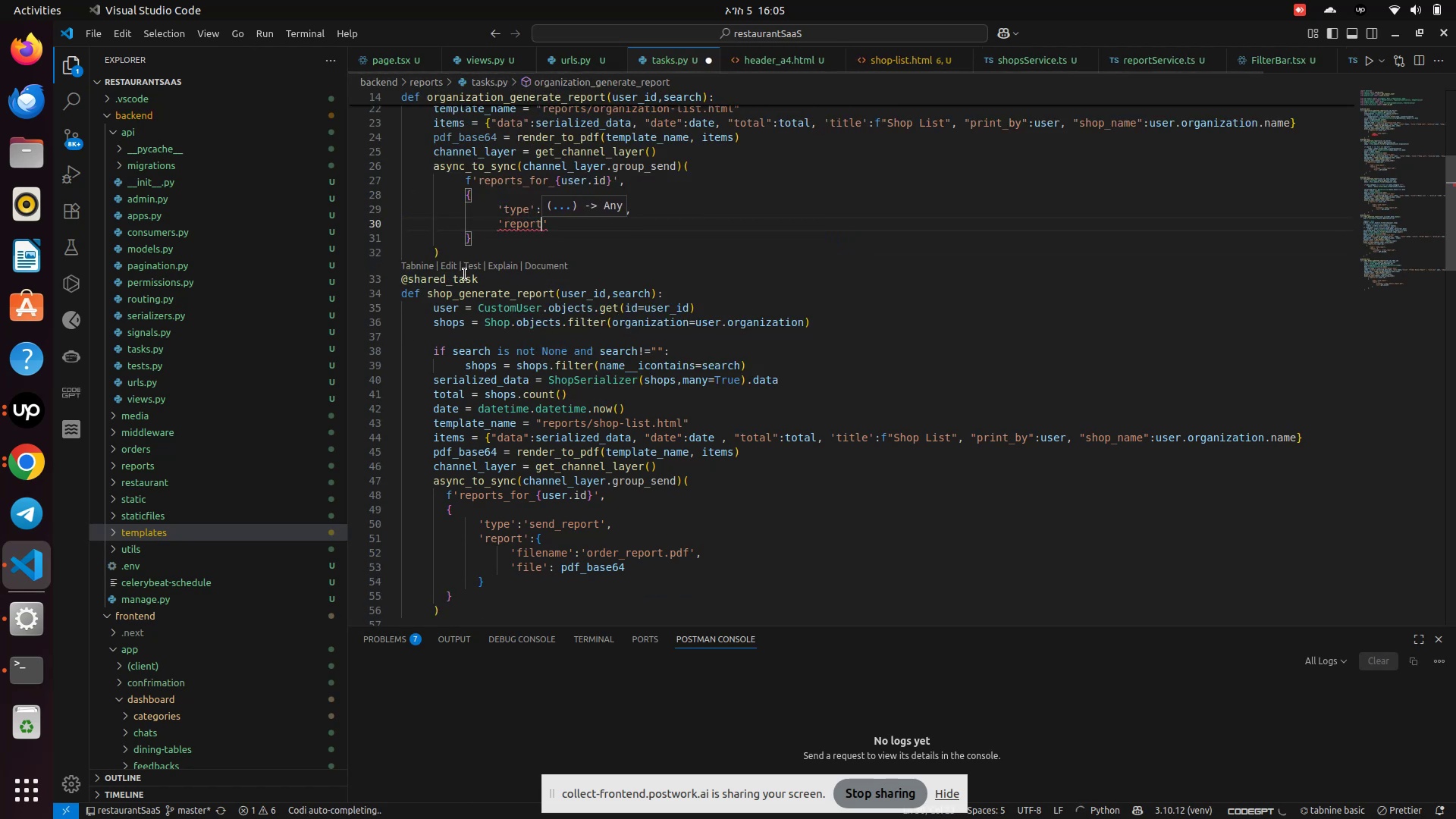 
key(ArrowRight)
 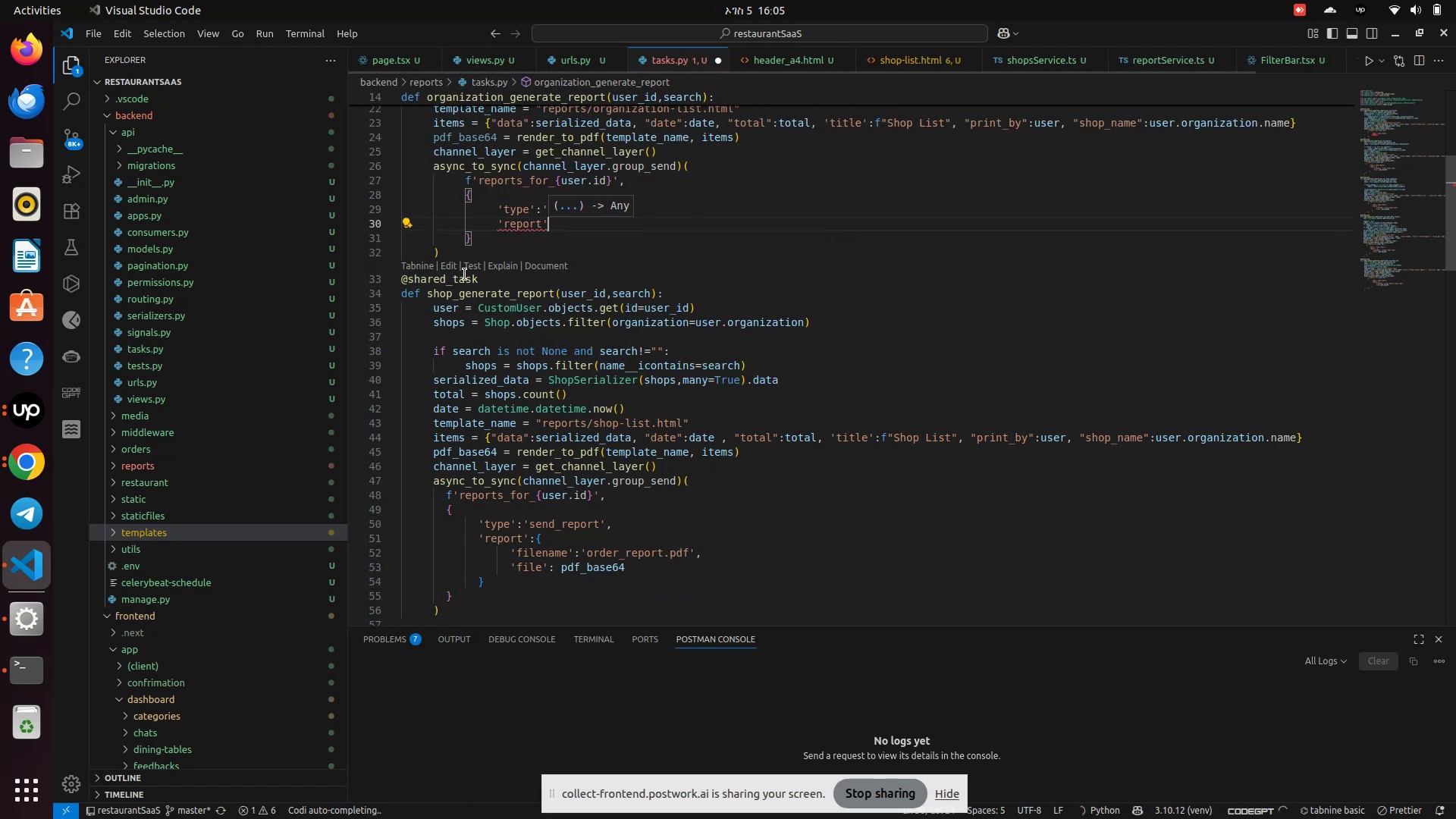 
key(Shift+Semicolon)
 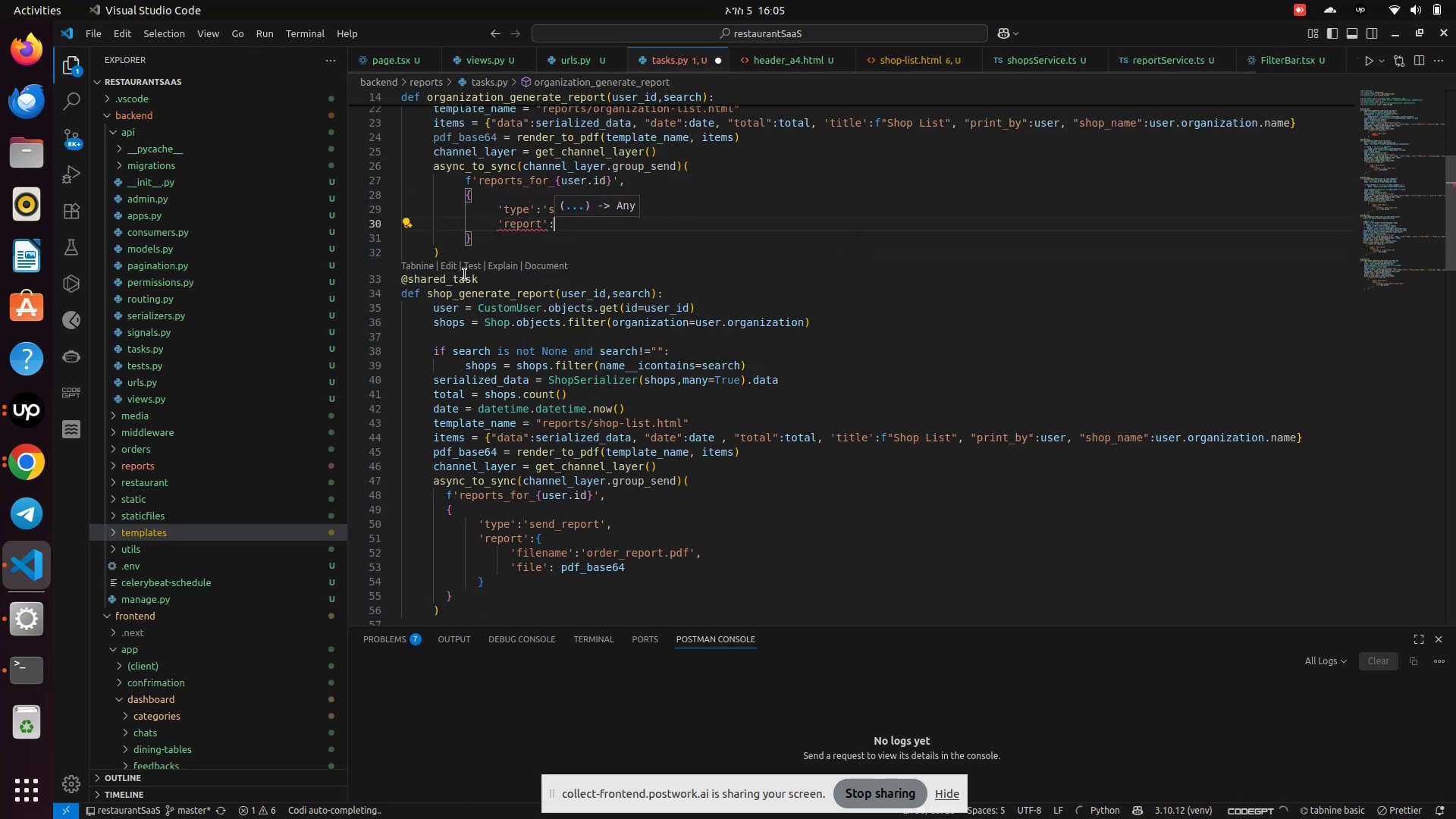 
key(Shift+BracketLeft)
 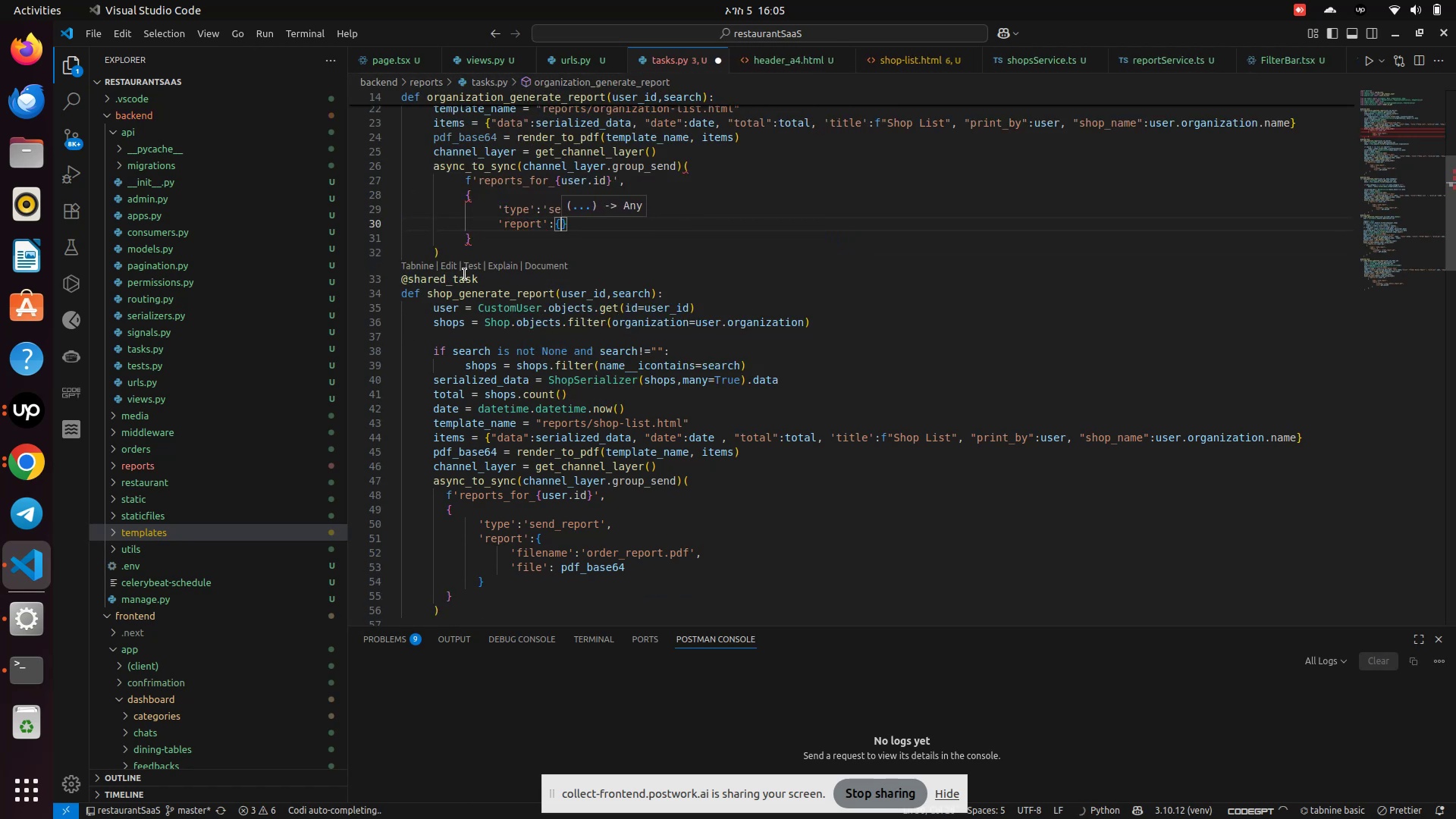 
key(Enter)
 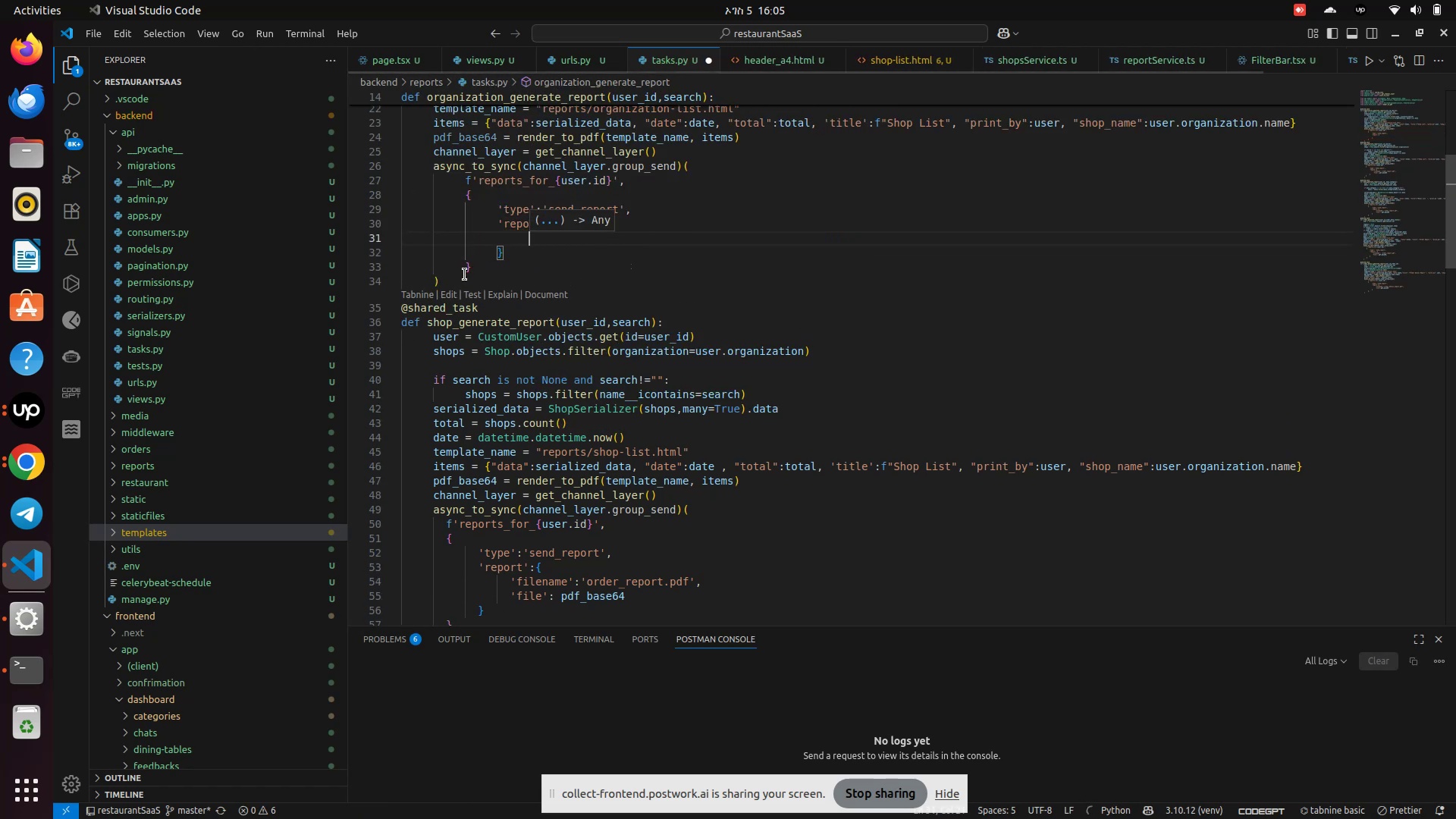 
type('filename)
 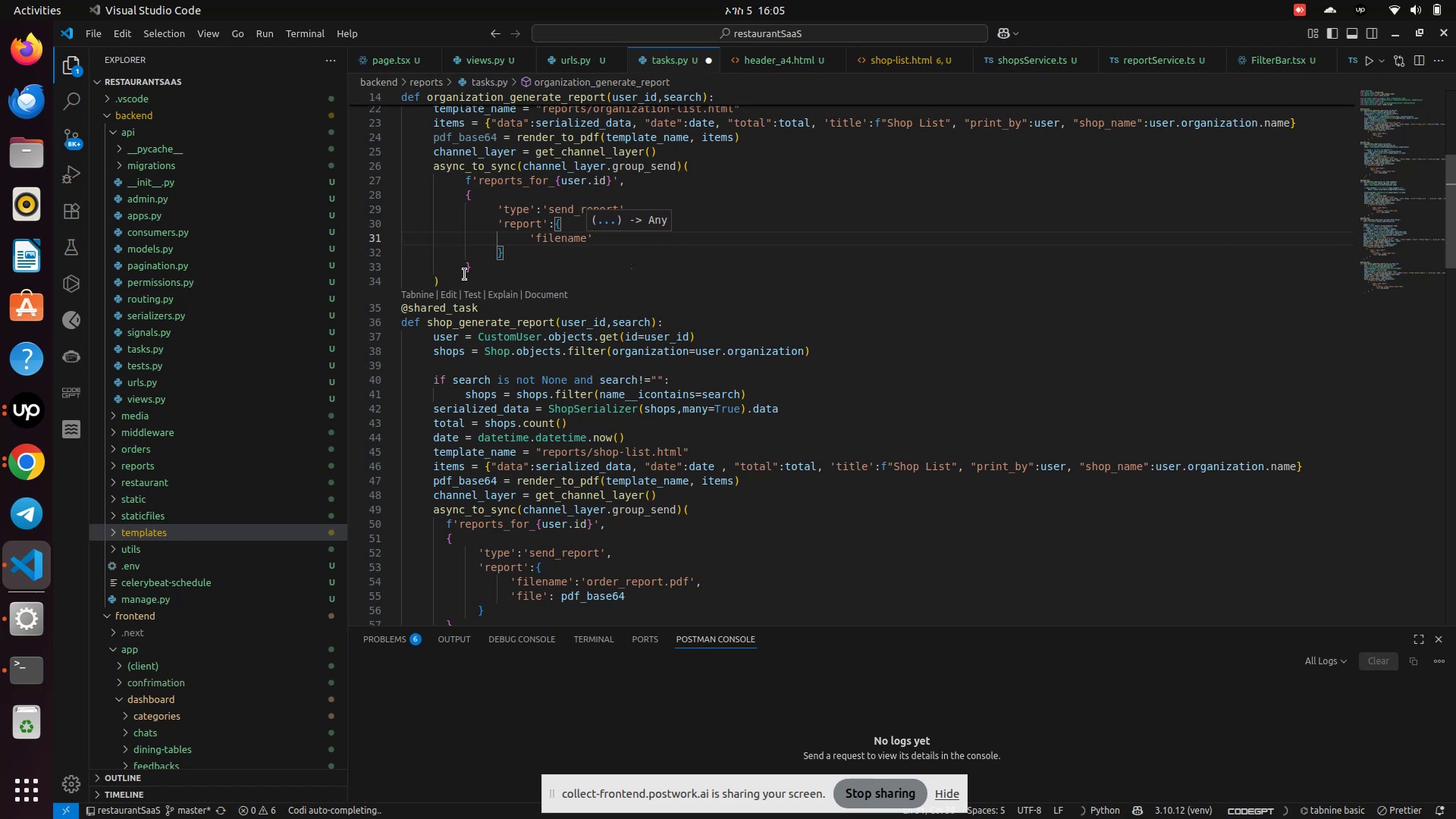 
key(ArrowRight)
 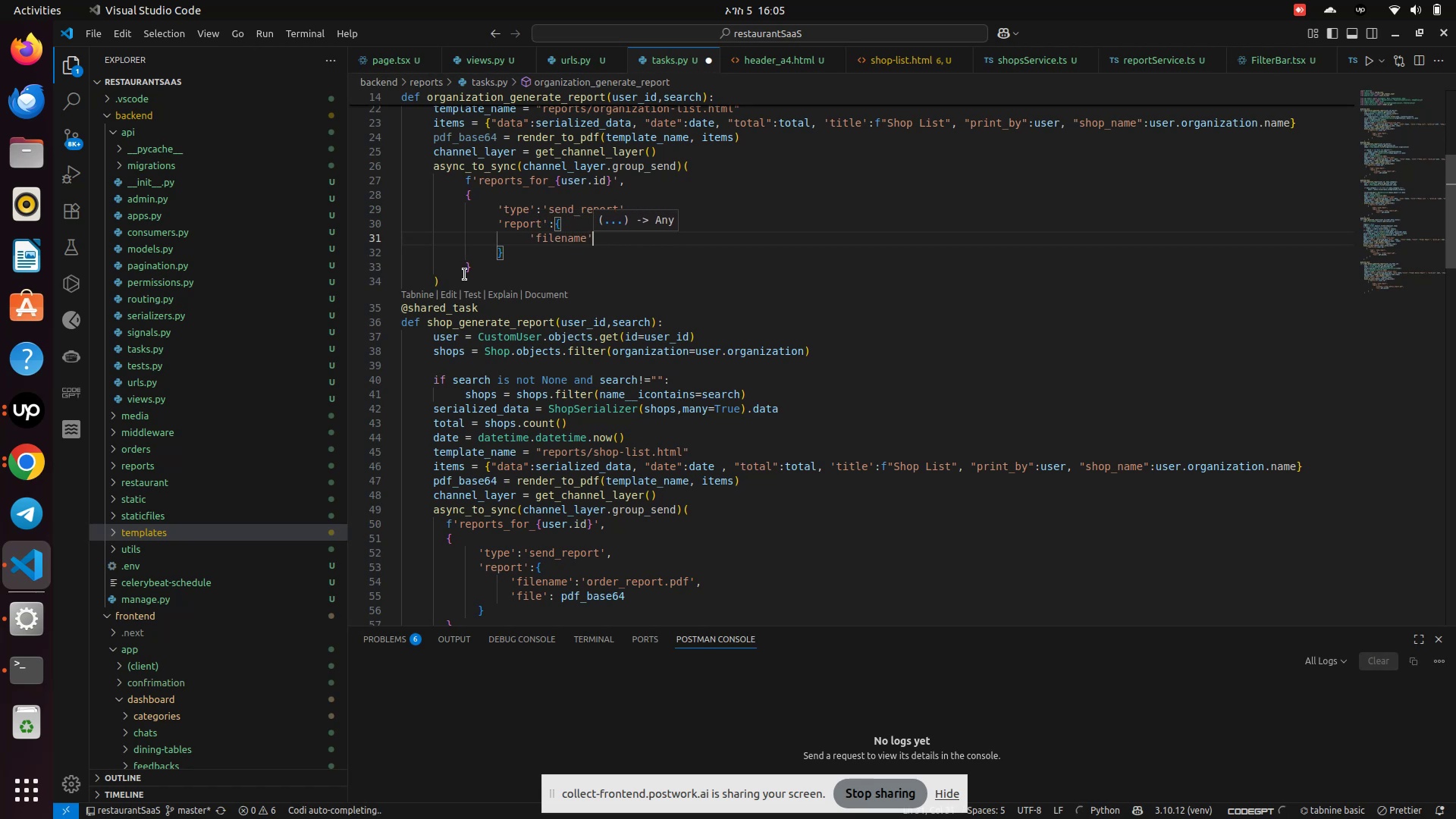 
type(:'order_report.pdf)
 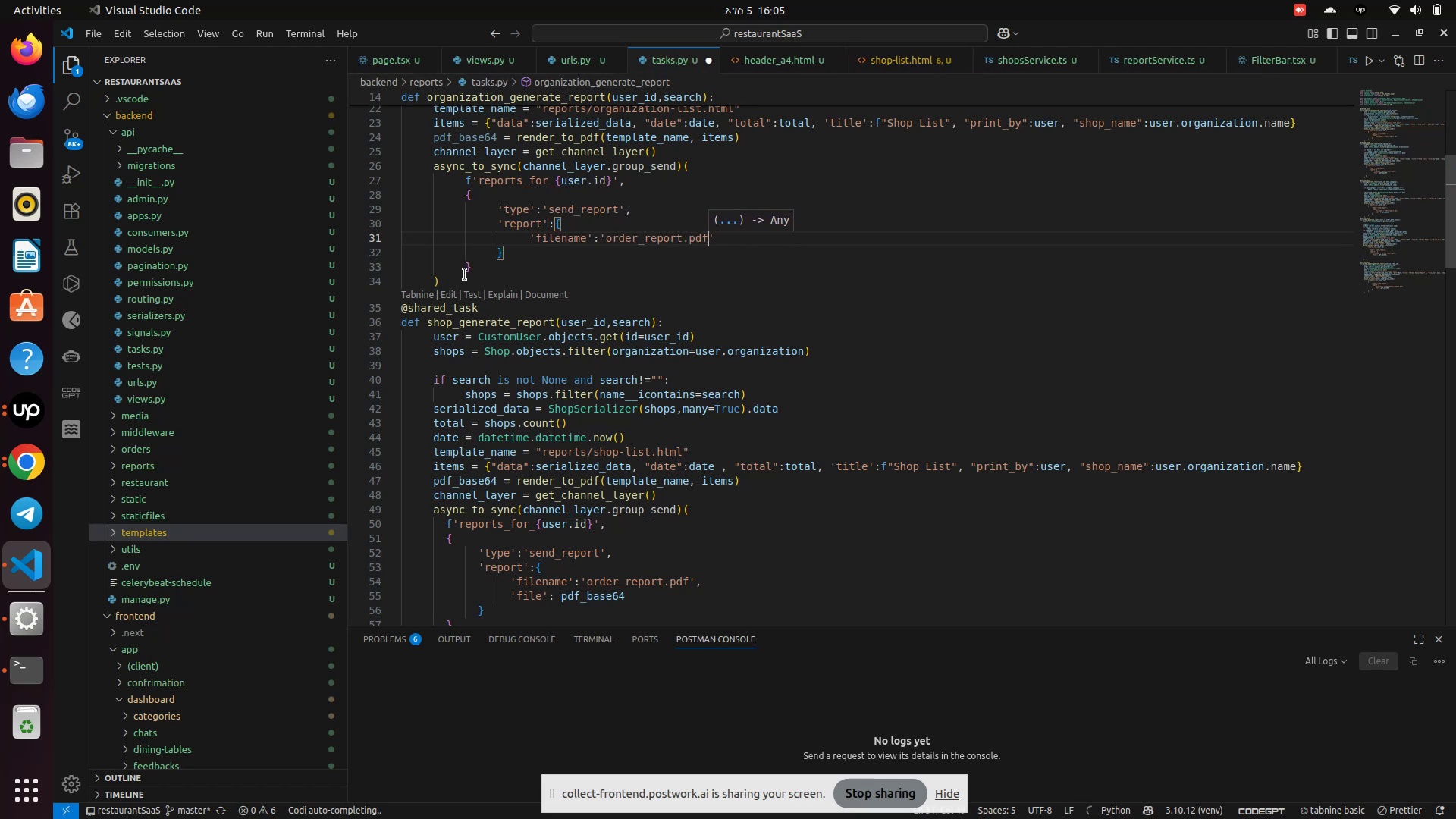 
key(ArrowRight)
 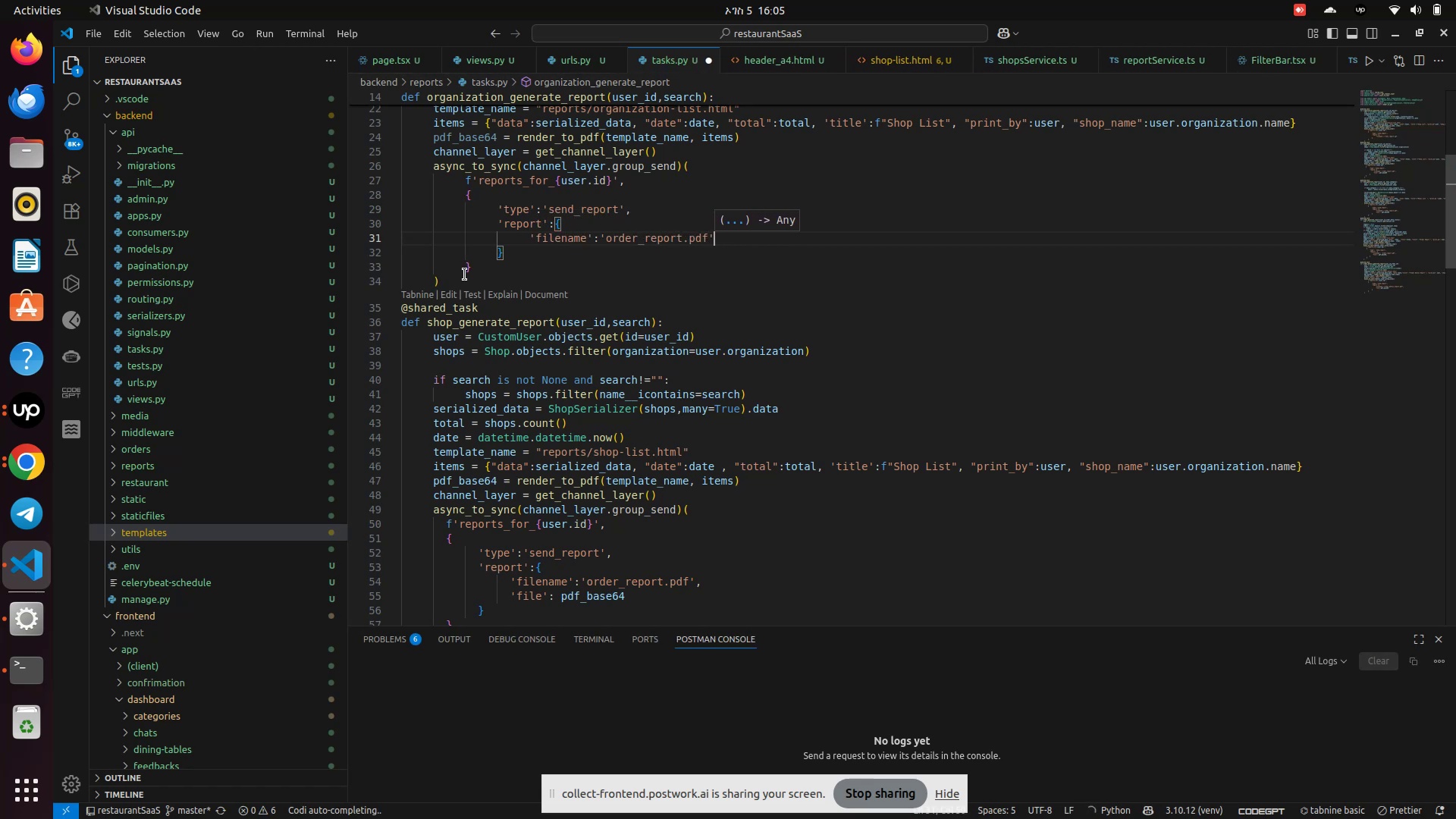 
key(Comma)
 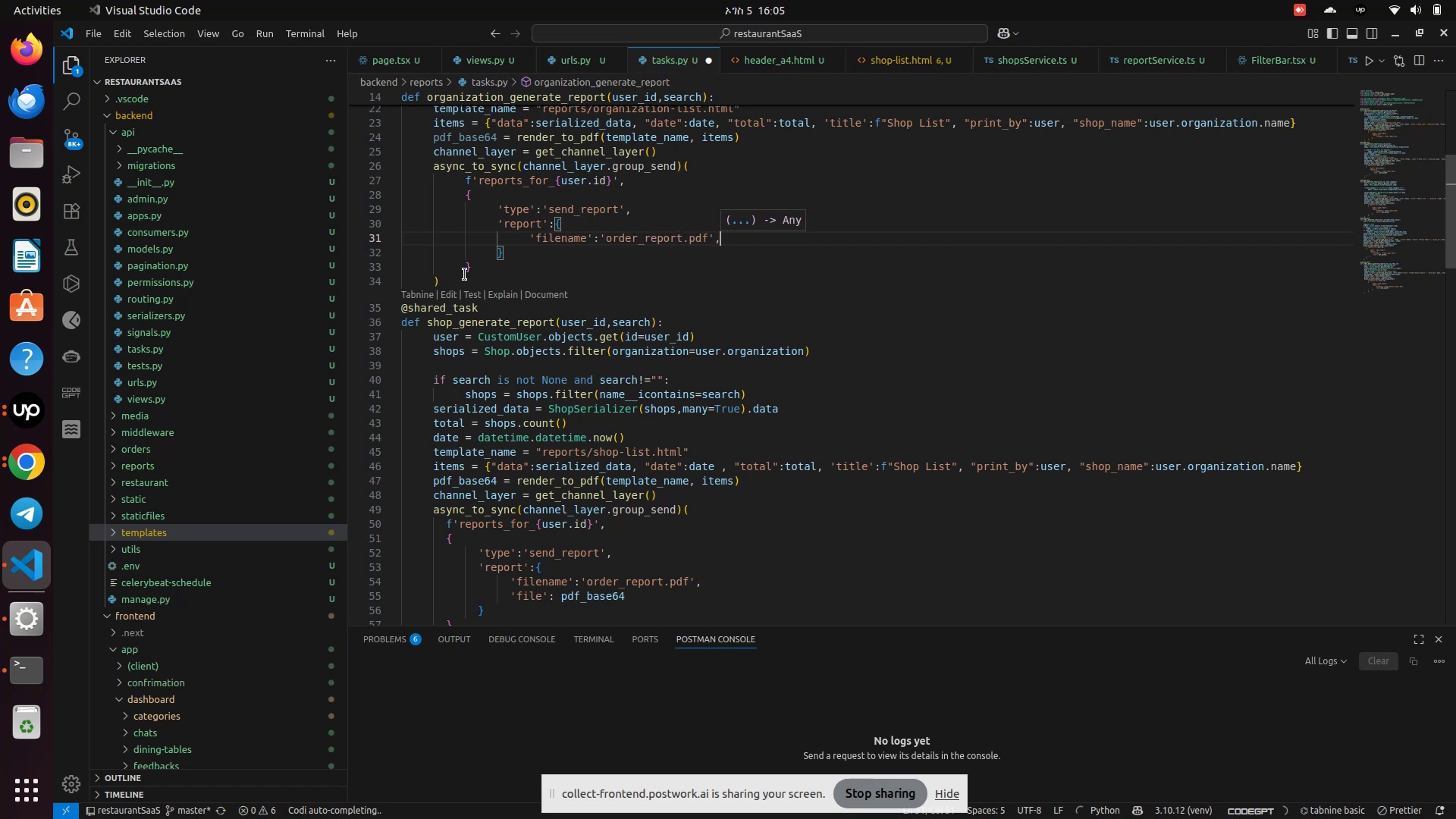 
key(Enter)
 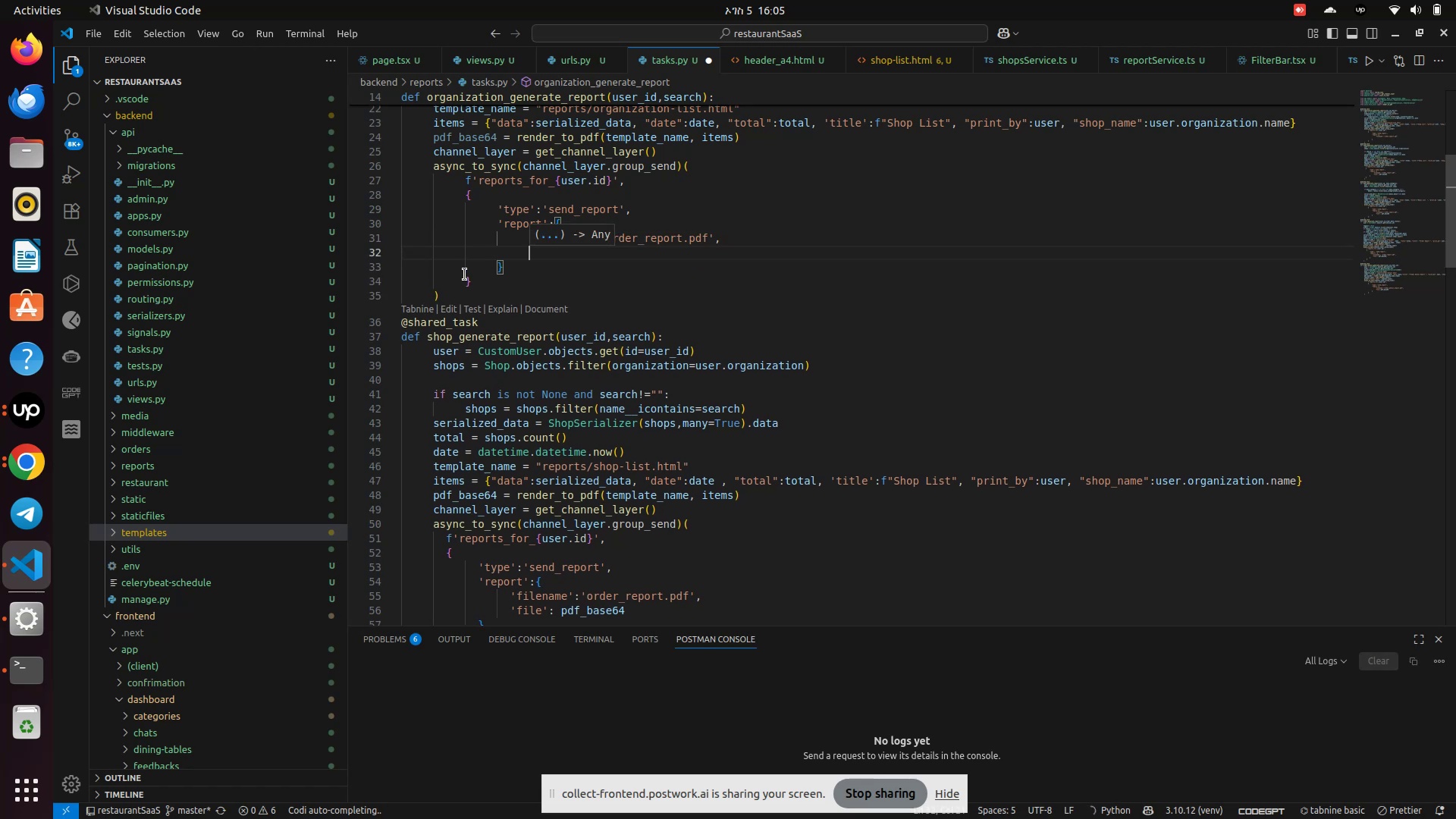 
type(f)
key(Backspace)
type('file)
 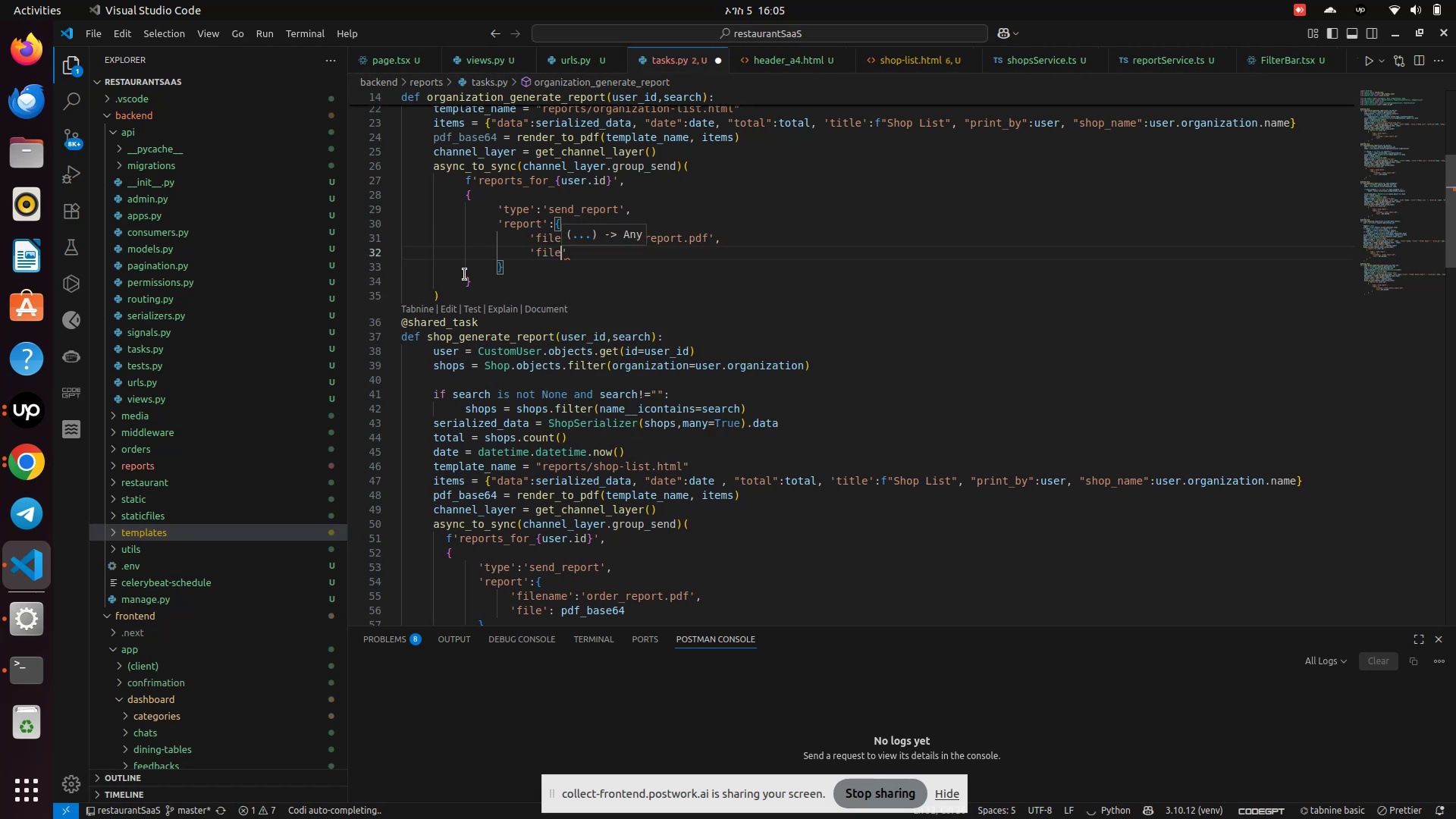 
key(ArrowRight)
 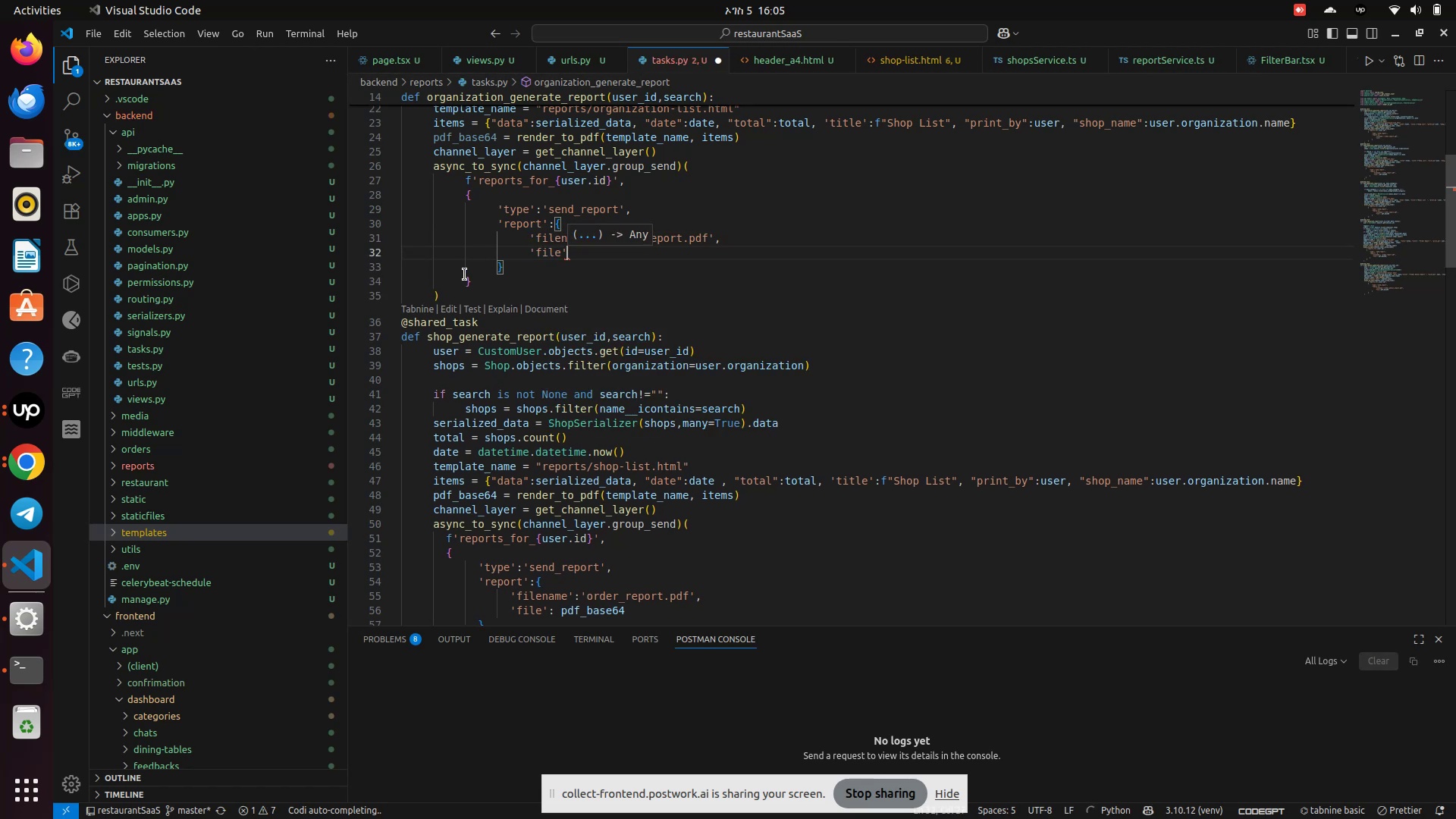 
type(:pdf_bas)
 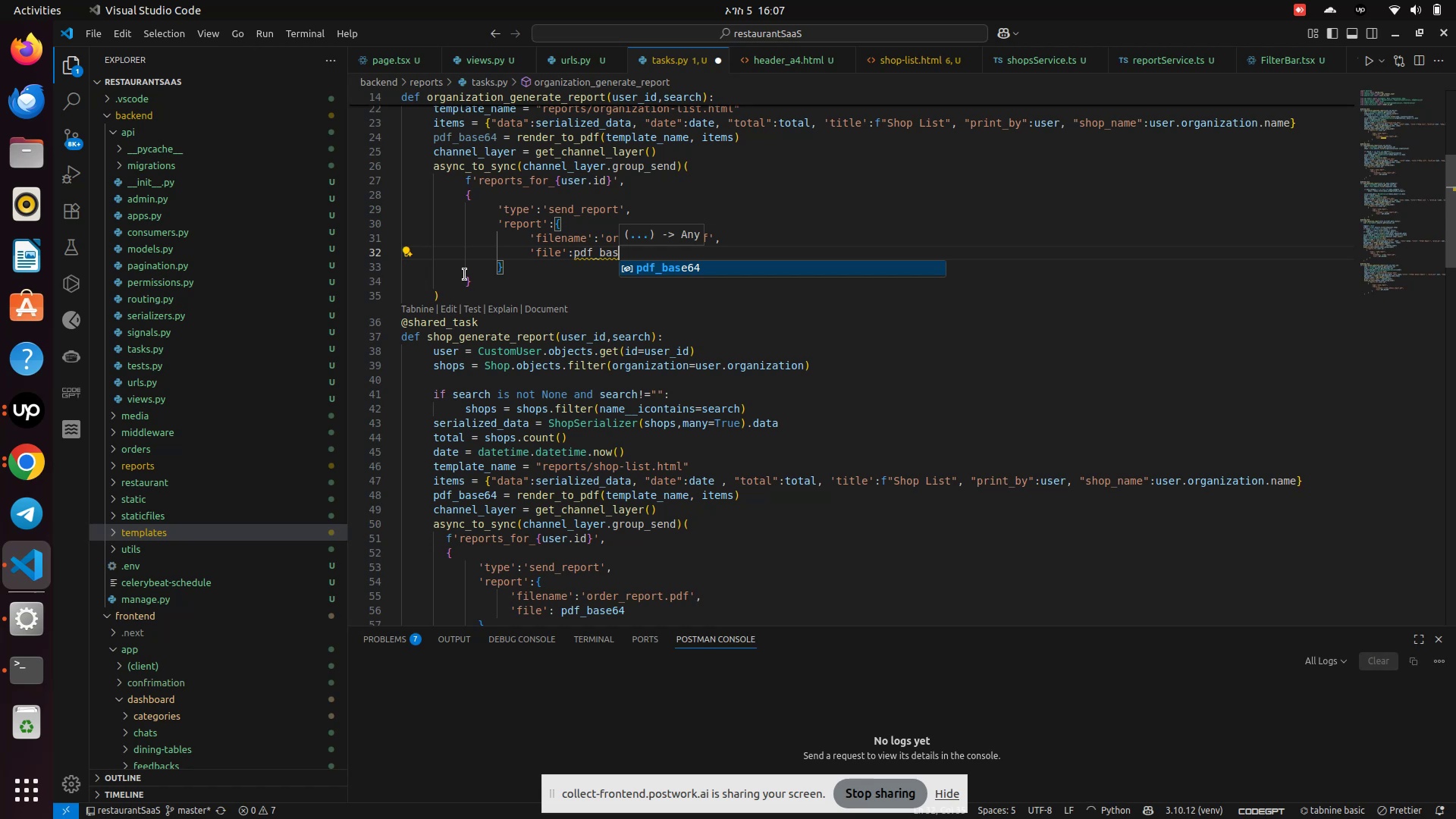 
wait(99.36)
 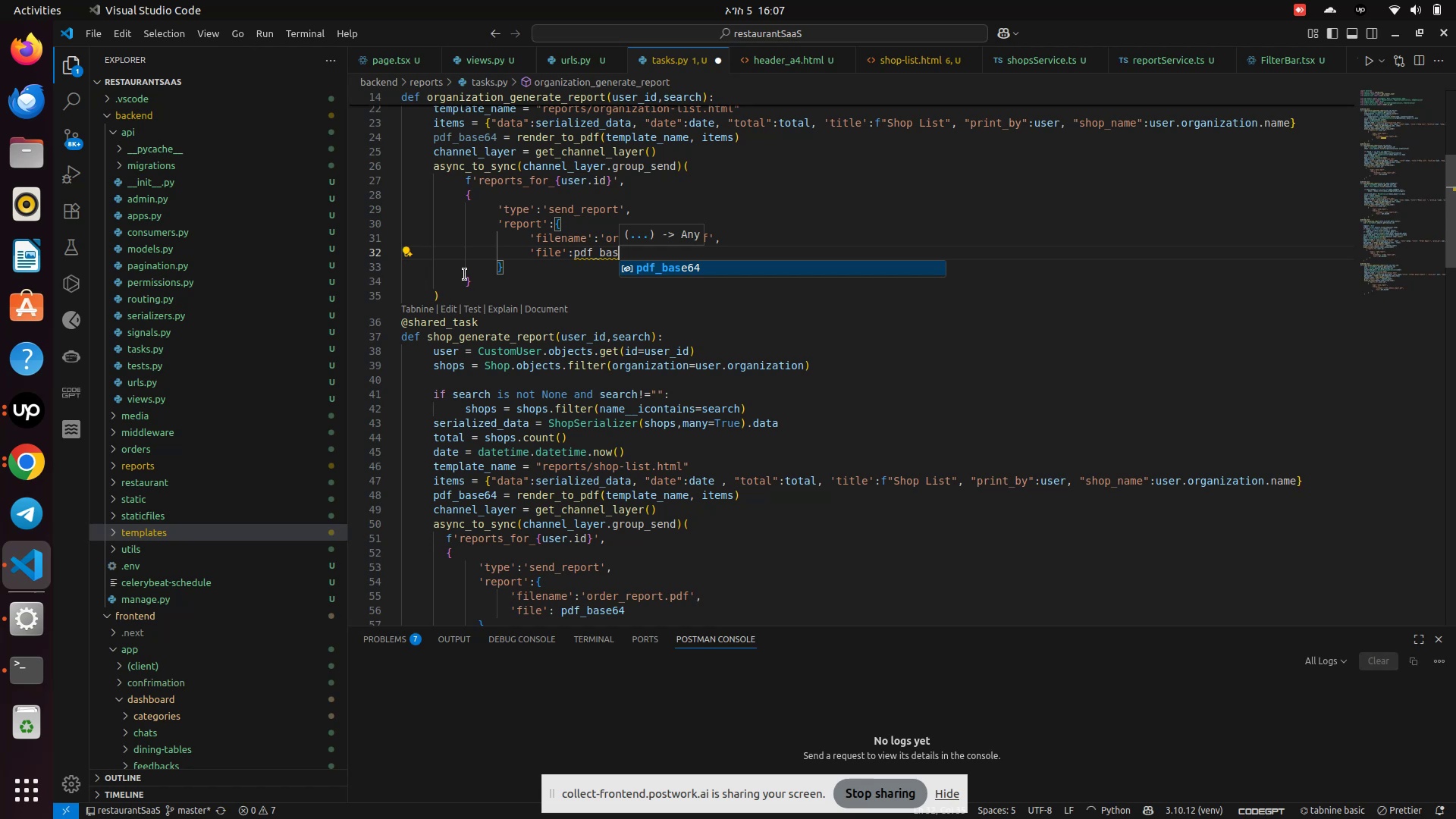 
key(Enter)
 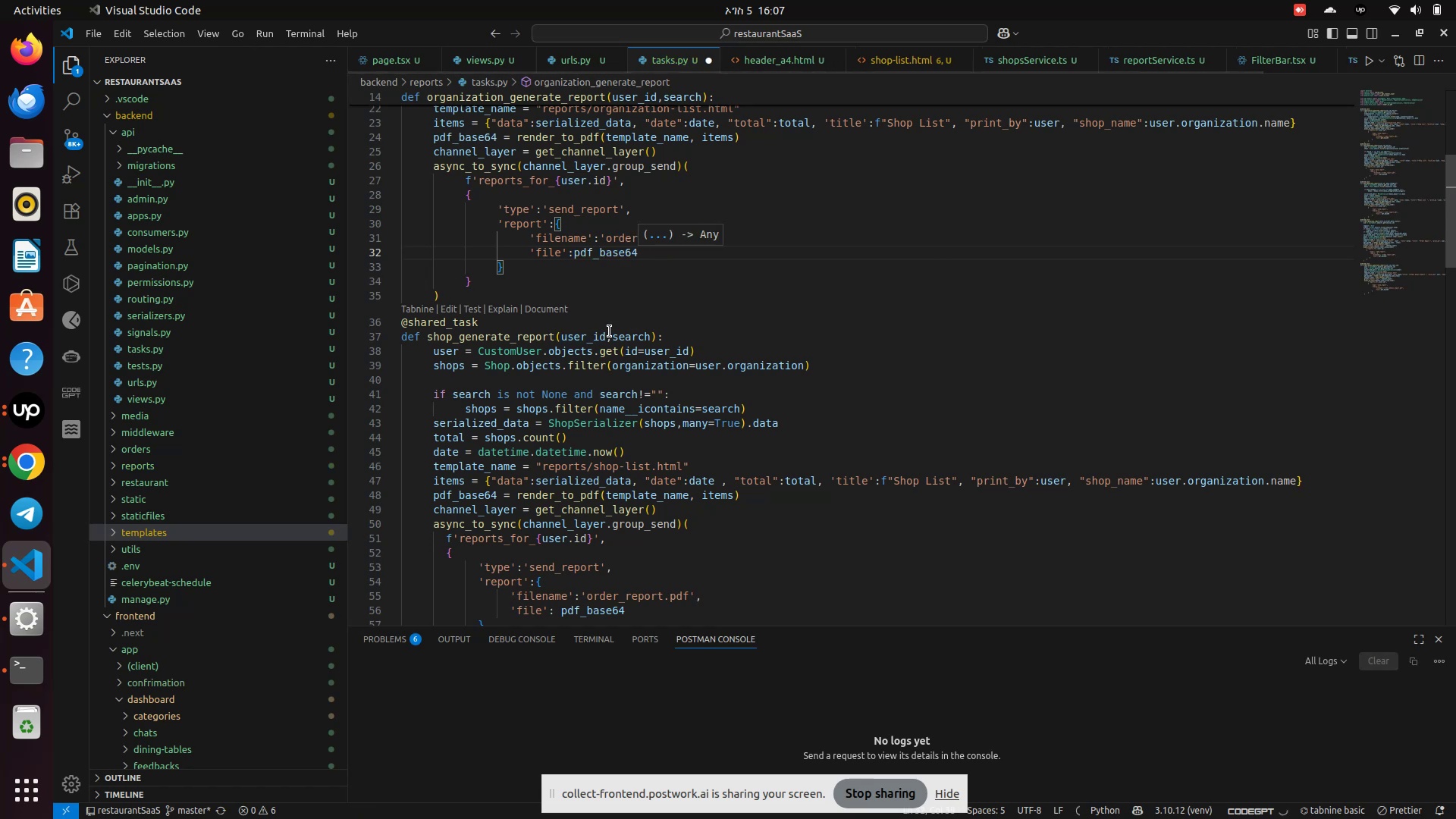 
left_click([610, 331])
 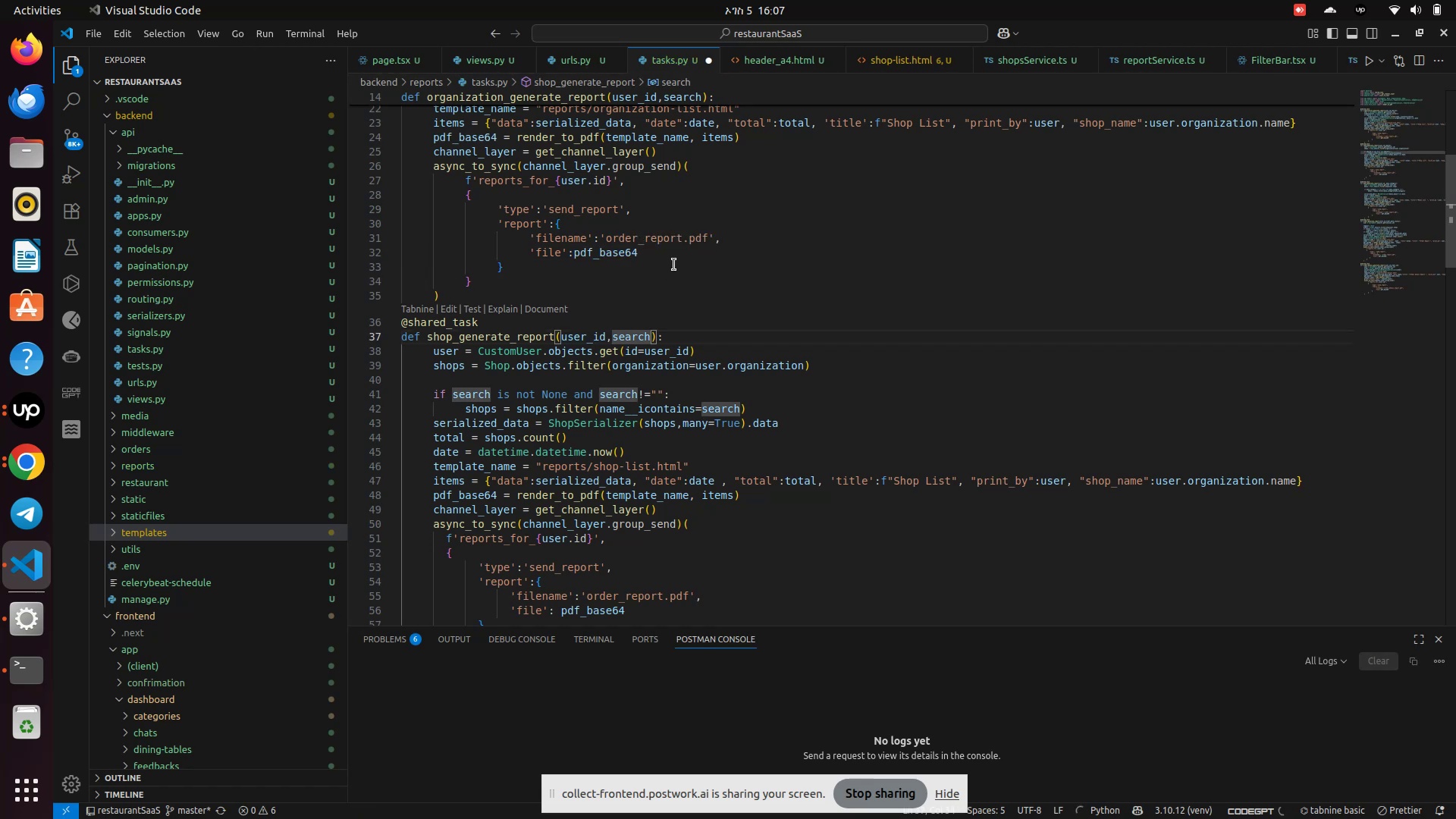 
scroll: coordinate [674, 265], scroll_direction: up, amount: 3.0
 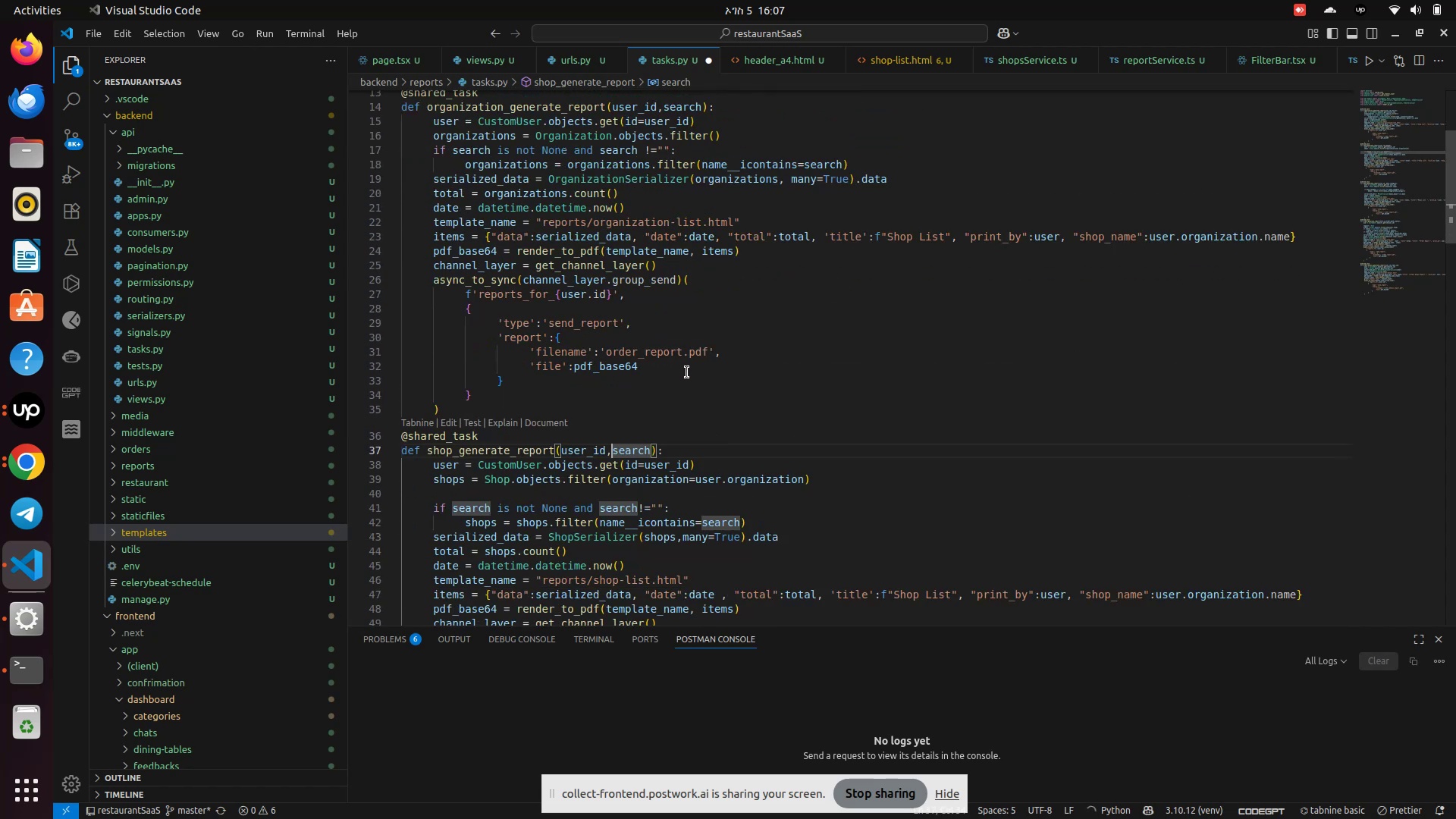 
left_click([686, 375])
 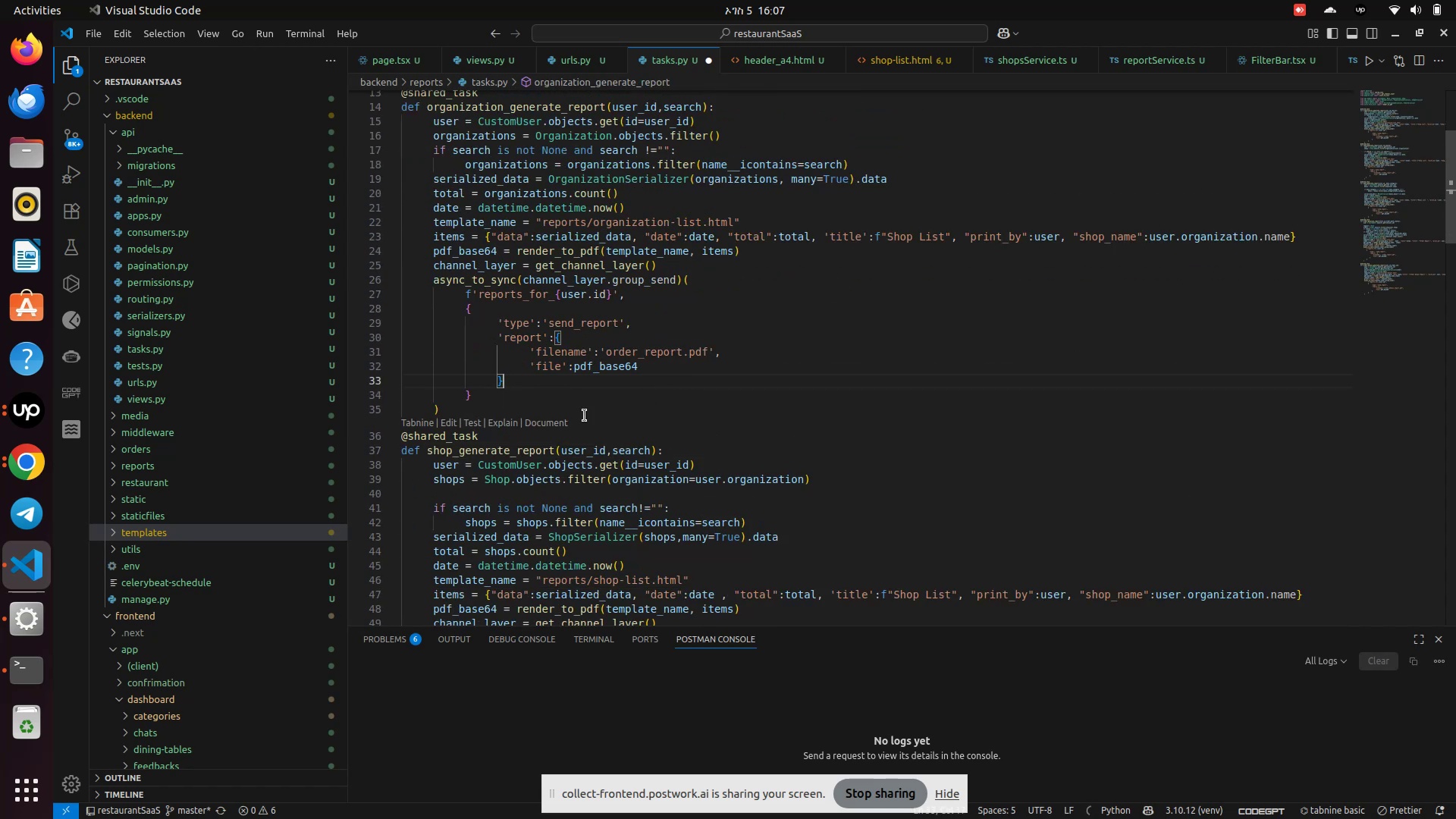 
left_click([554, 417])
 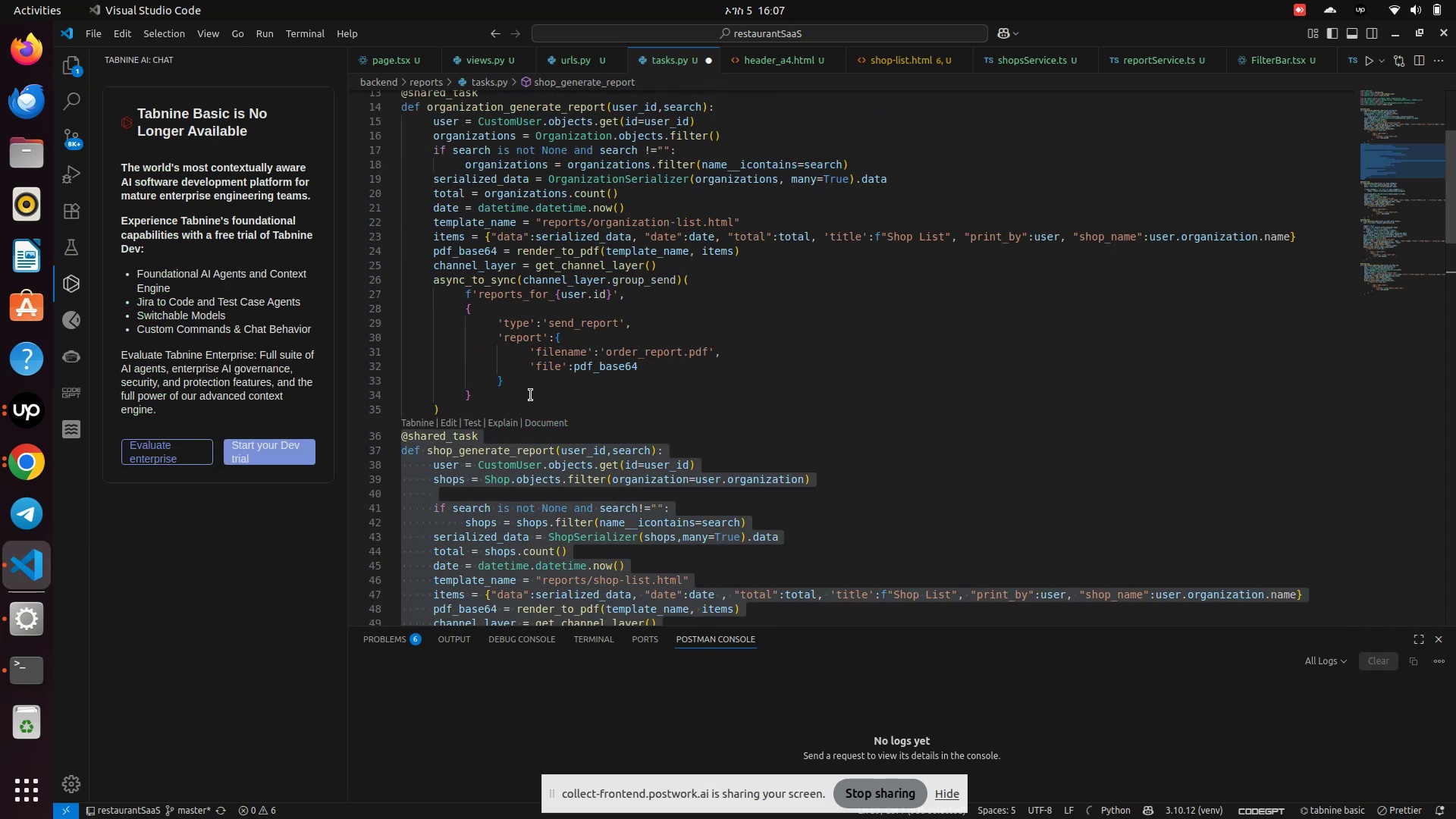 
left_click([532, 393])
 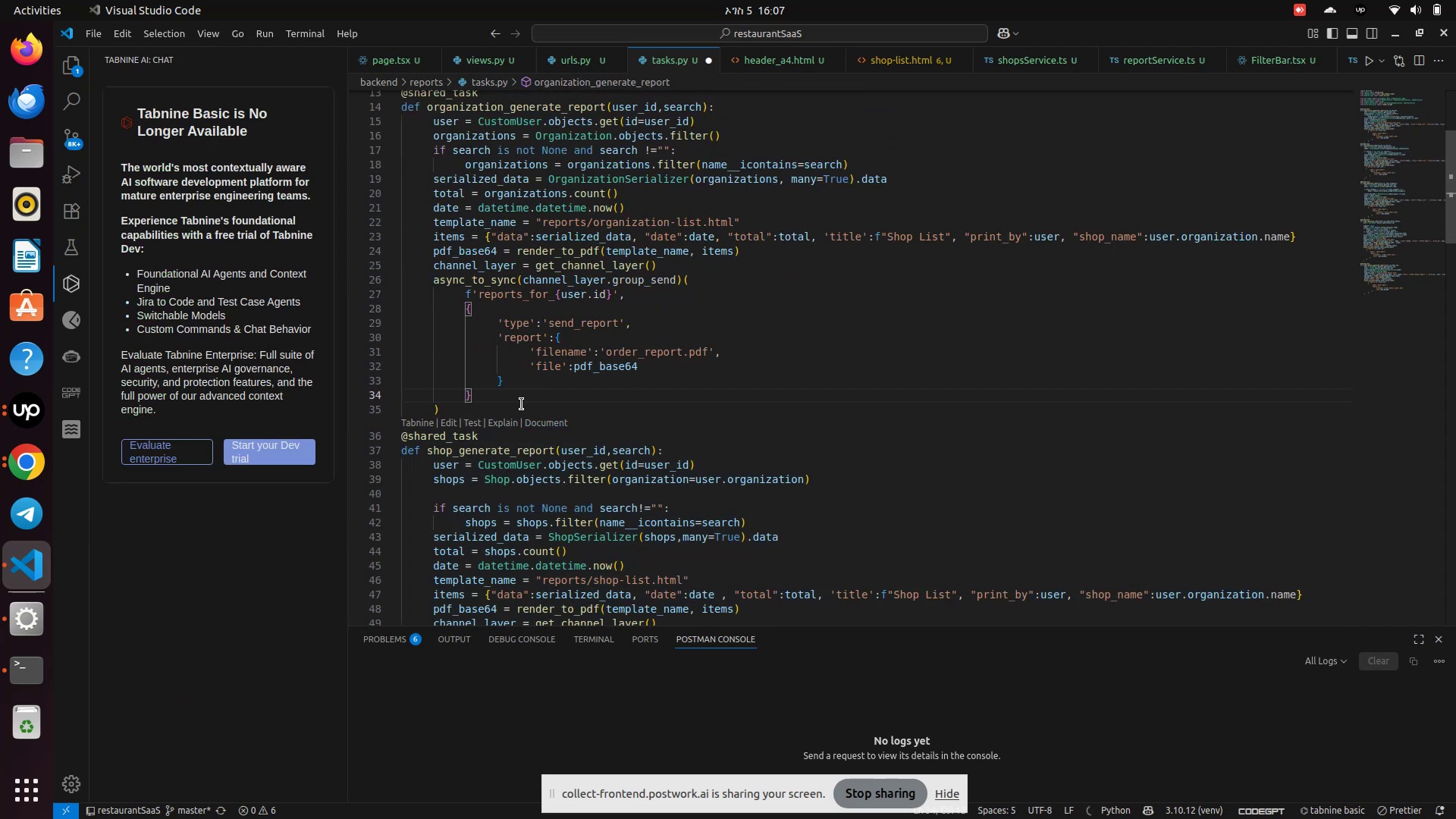 
left_click([521, 404])
 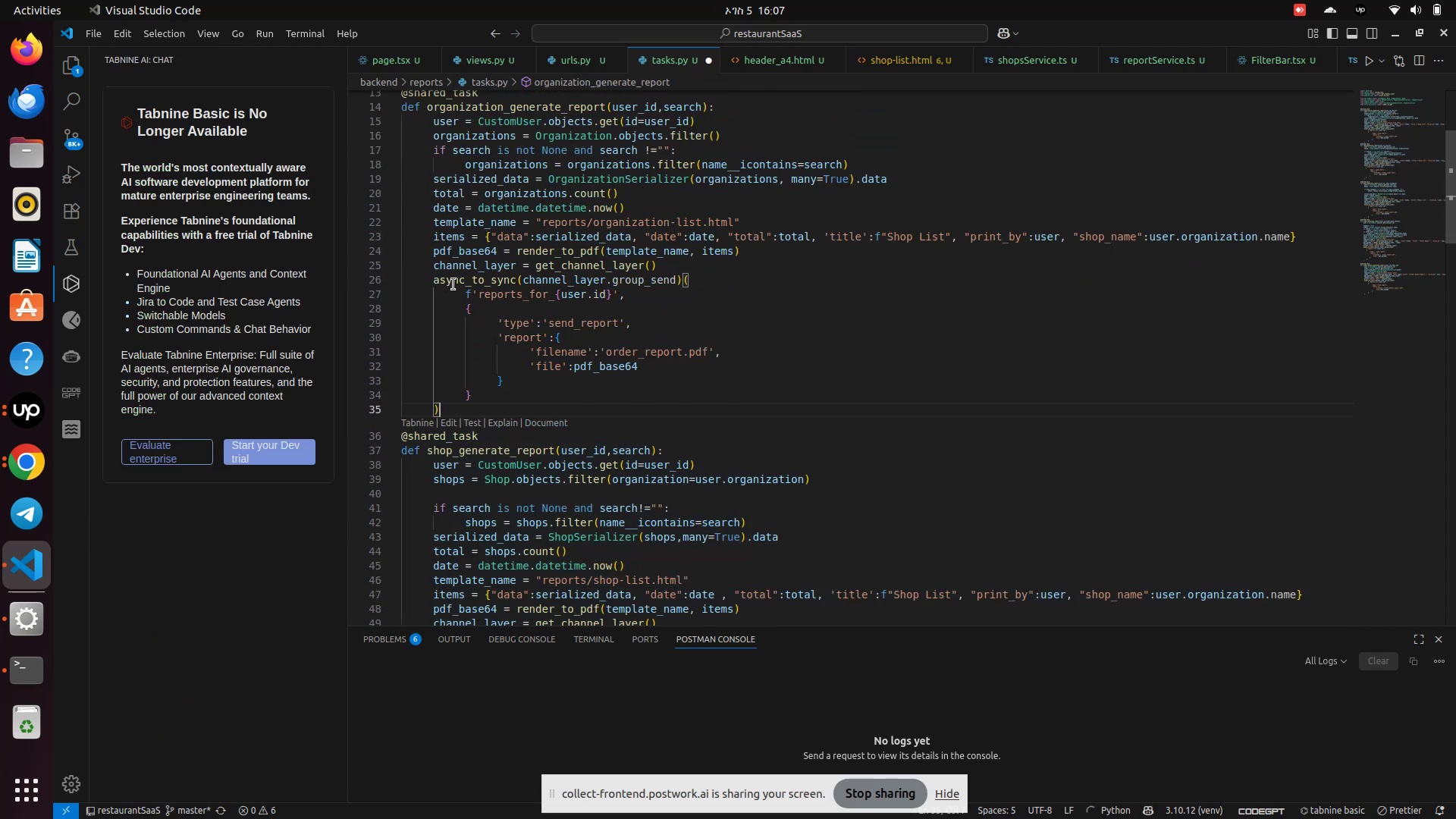 
left_click([459, 284])
 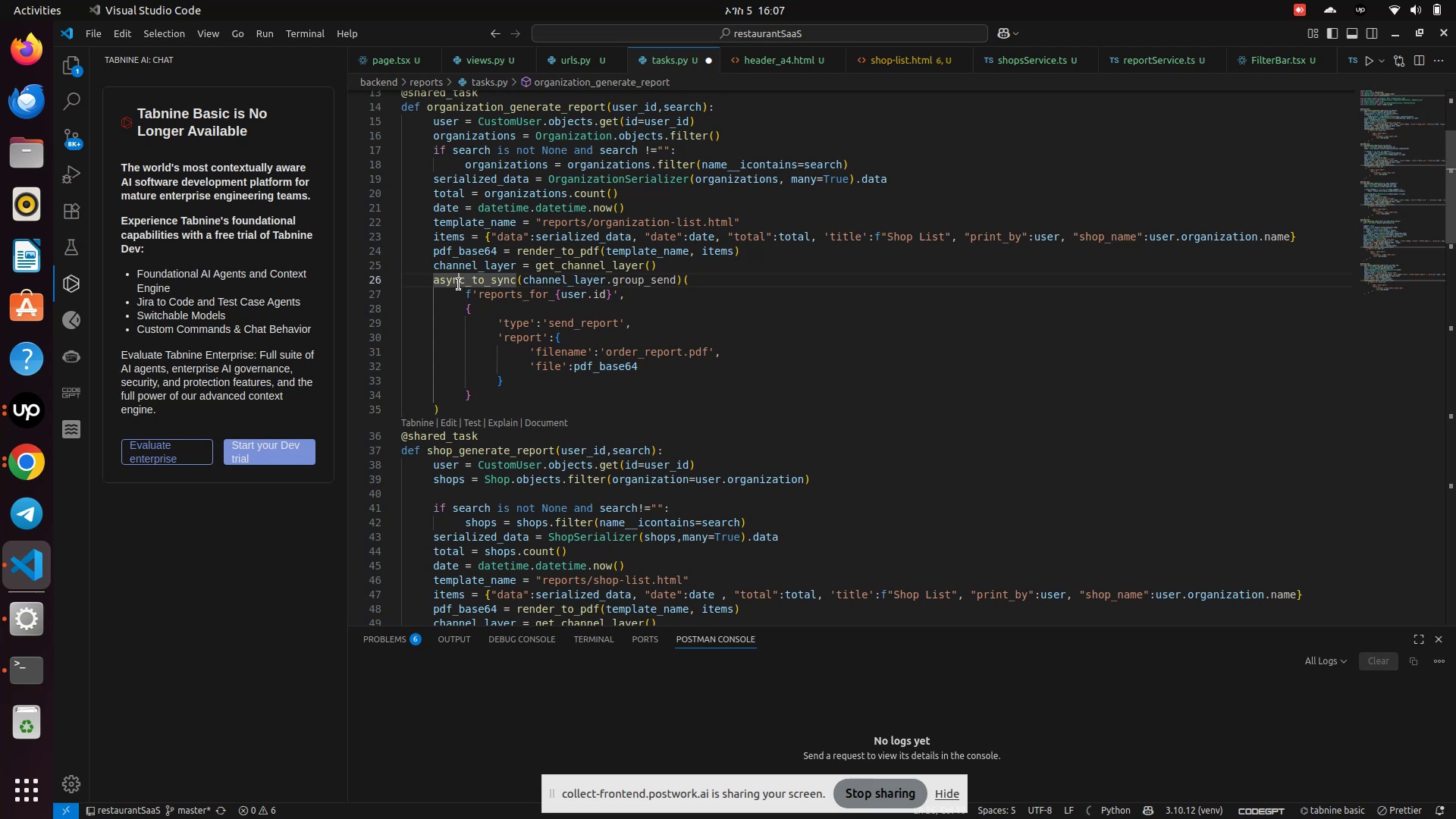 
left_click([459, 284])
 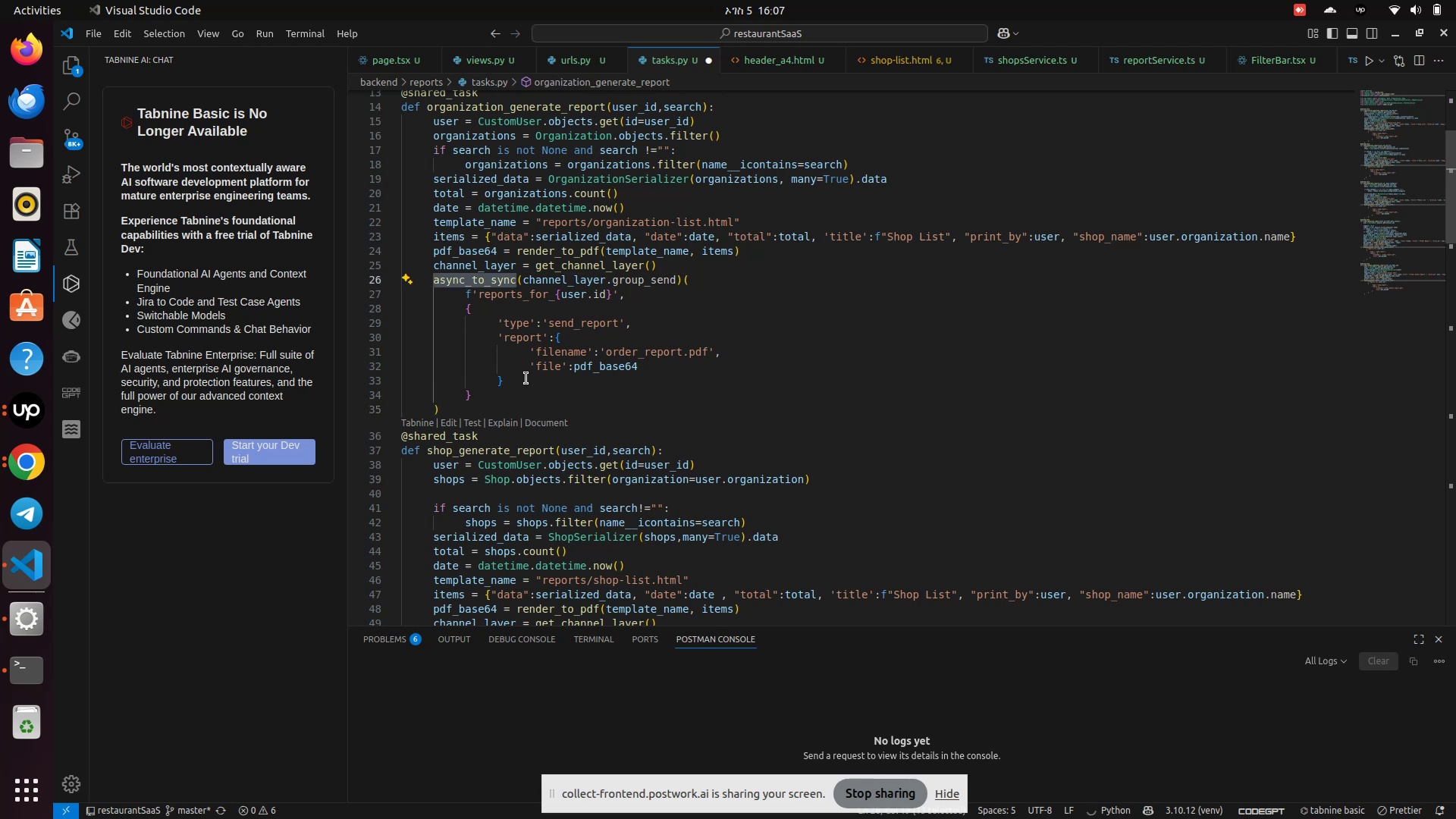 
key(Control+S)
 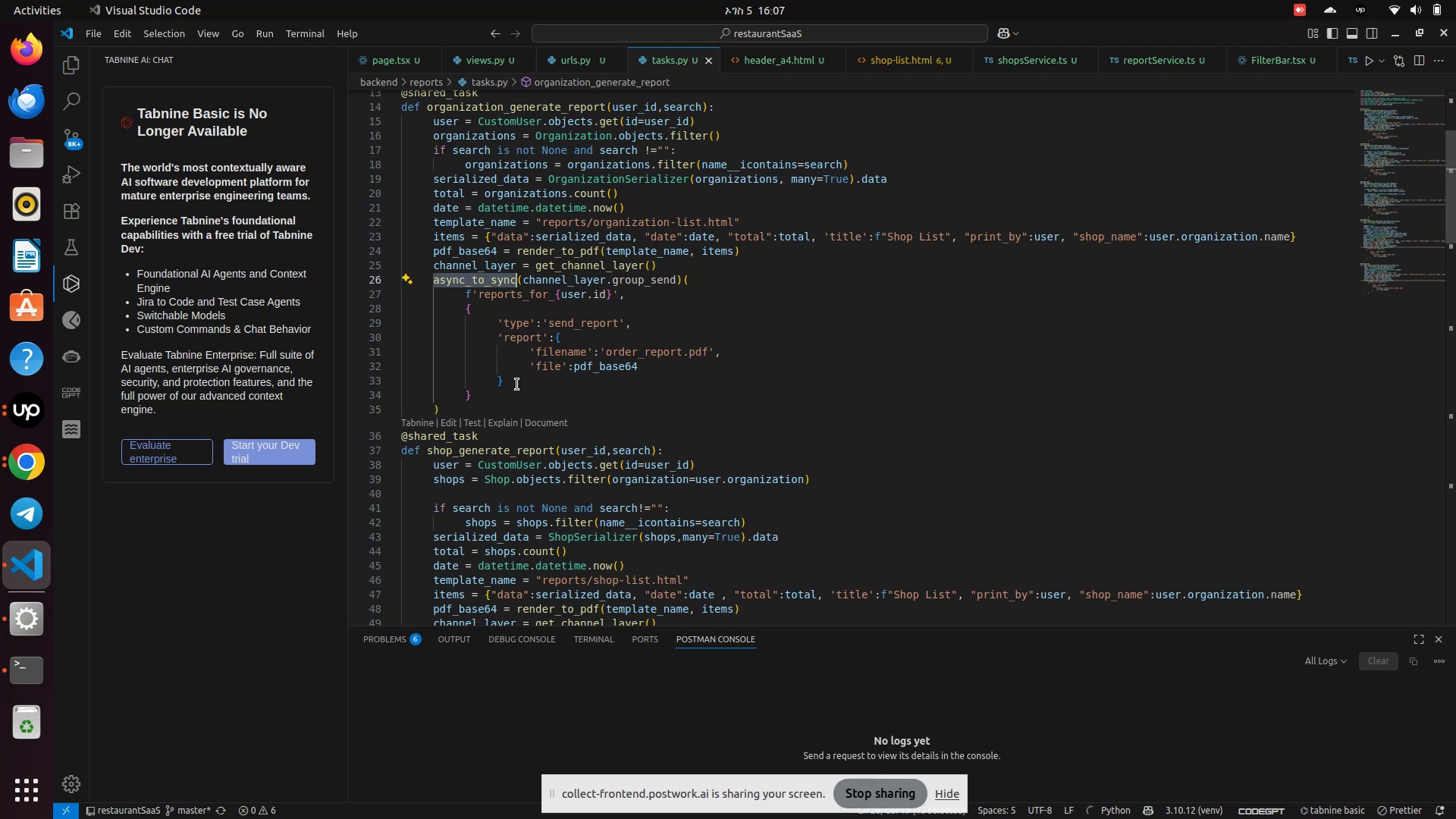 
scroll: coordinate [518, 381], scroll_direction: up, amount: 3.0
 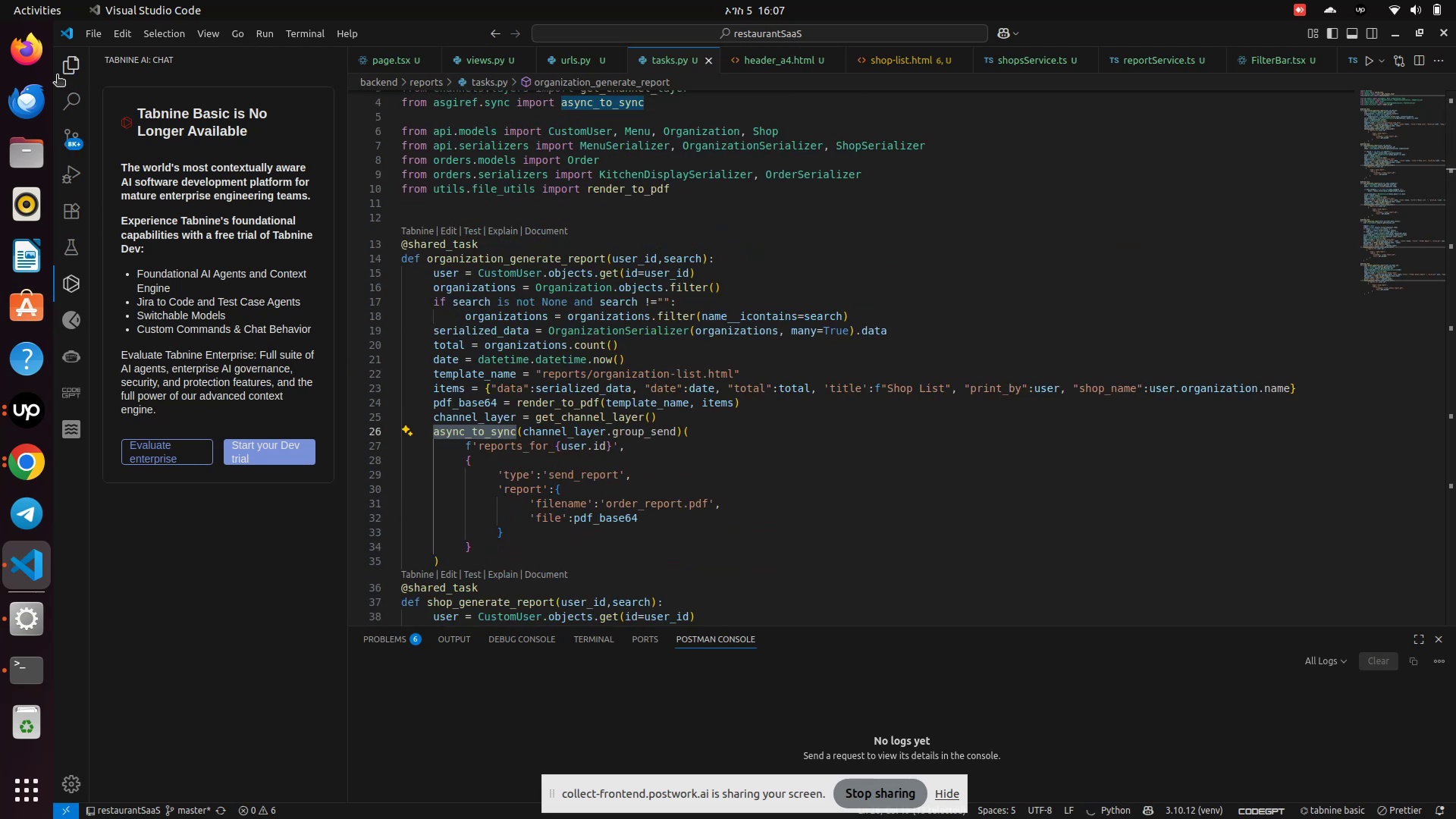 
left_click([73, 61])
 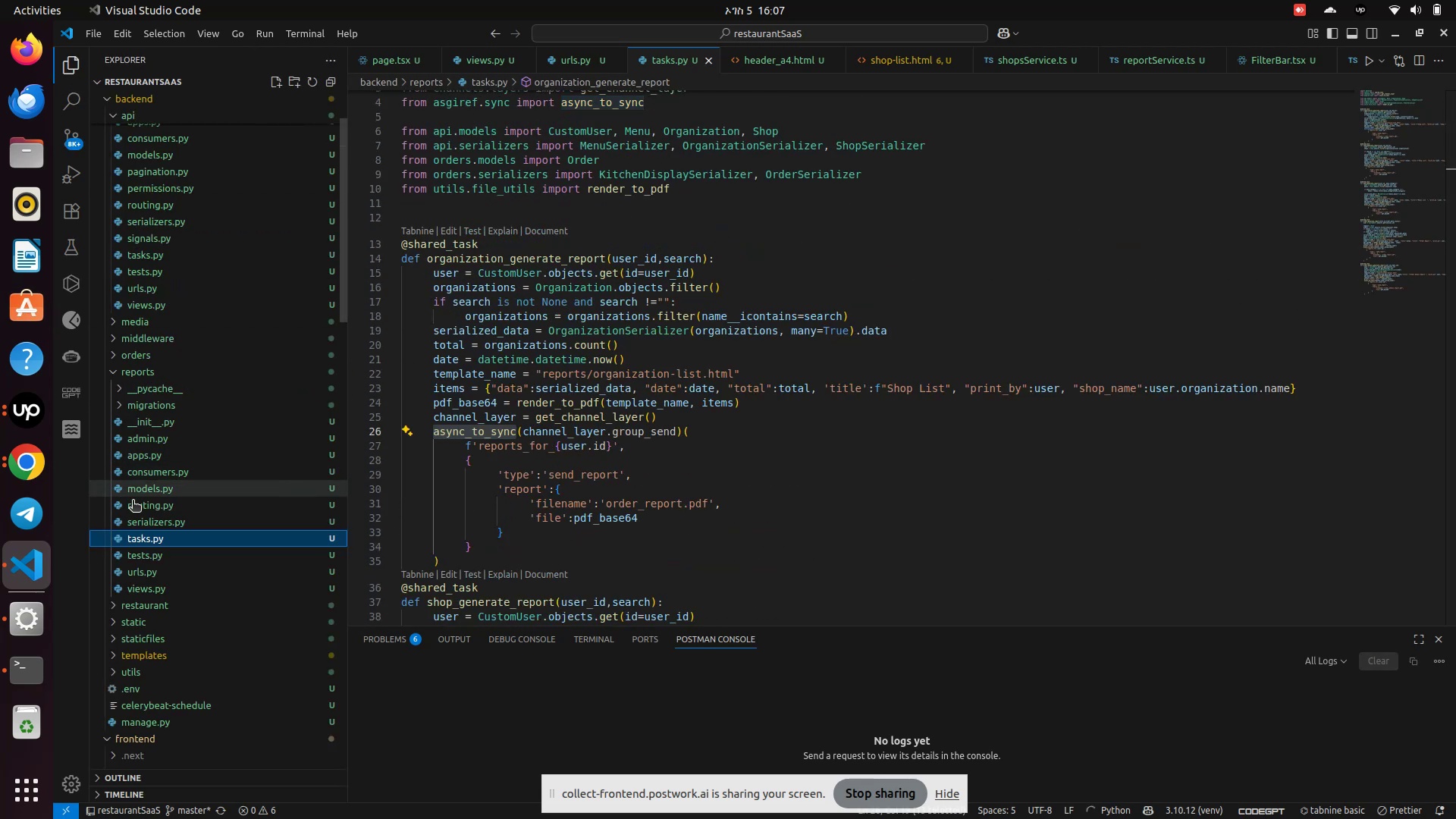 
scroll: coordinate [136, 598], scroll_direction: down, amount: 13.0
 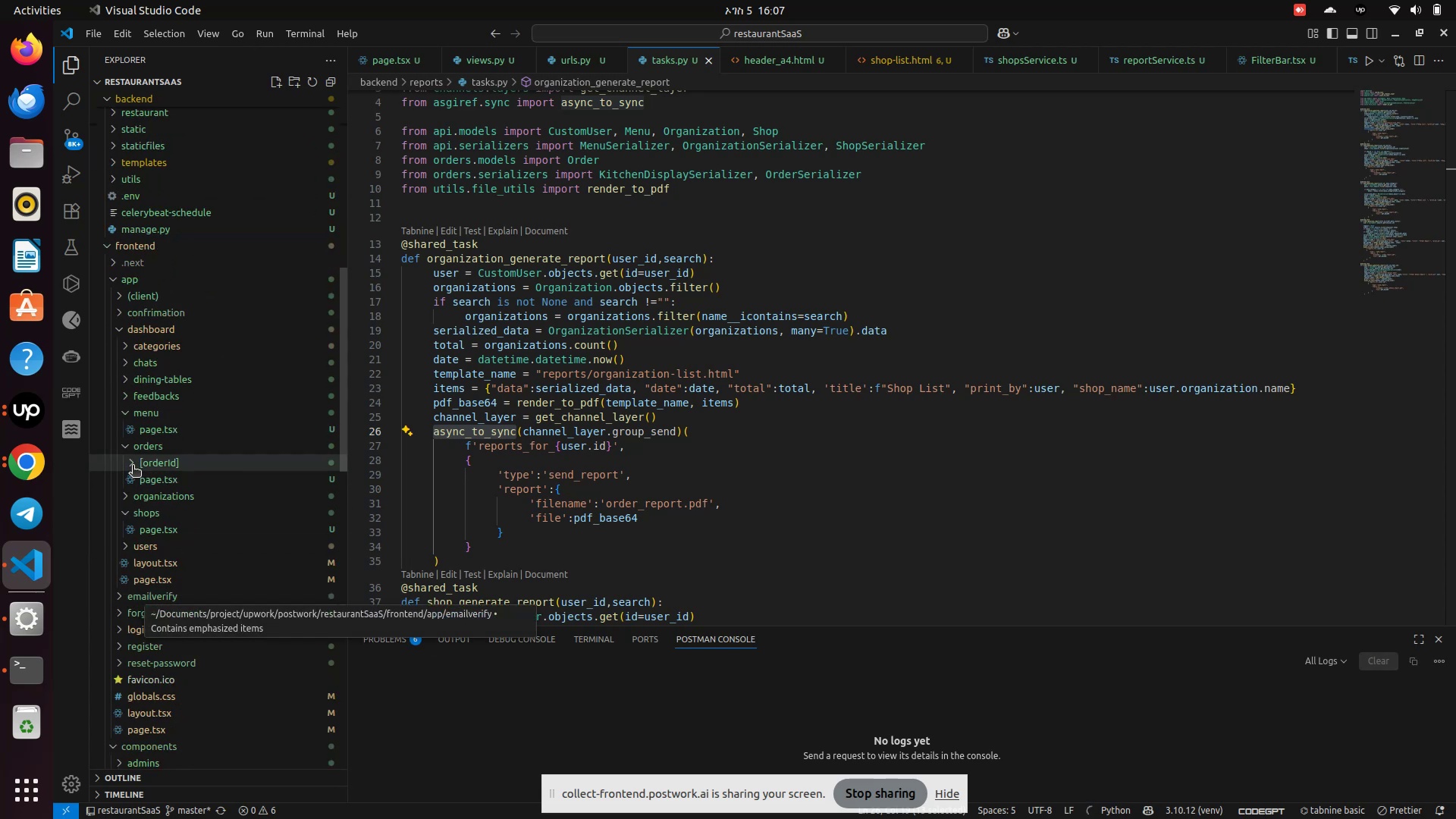 
scroll: coordinate [130, 390], scroll_direction: up, amount: 5.0
 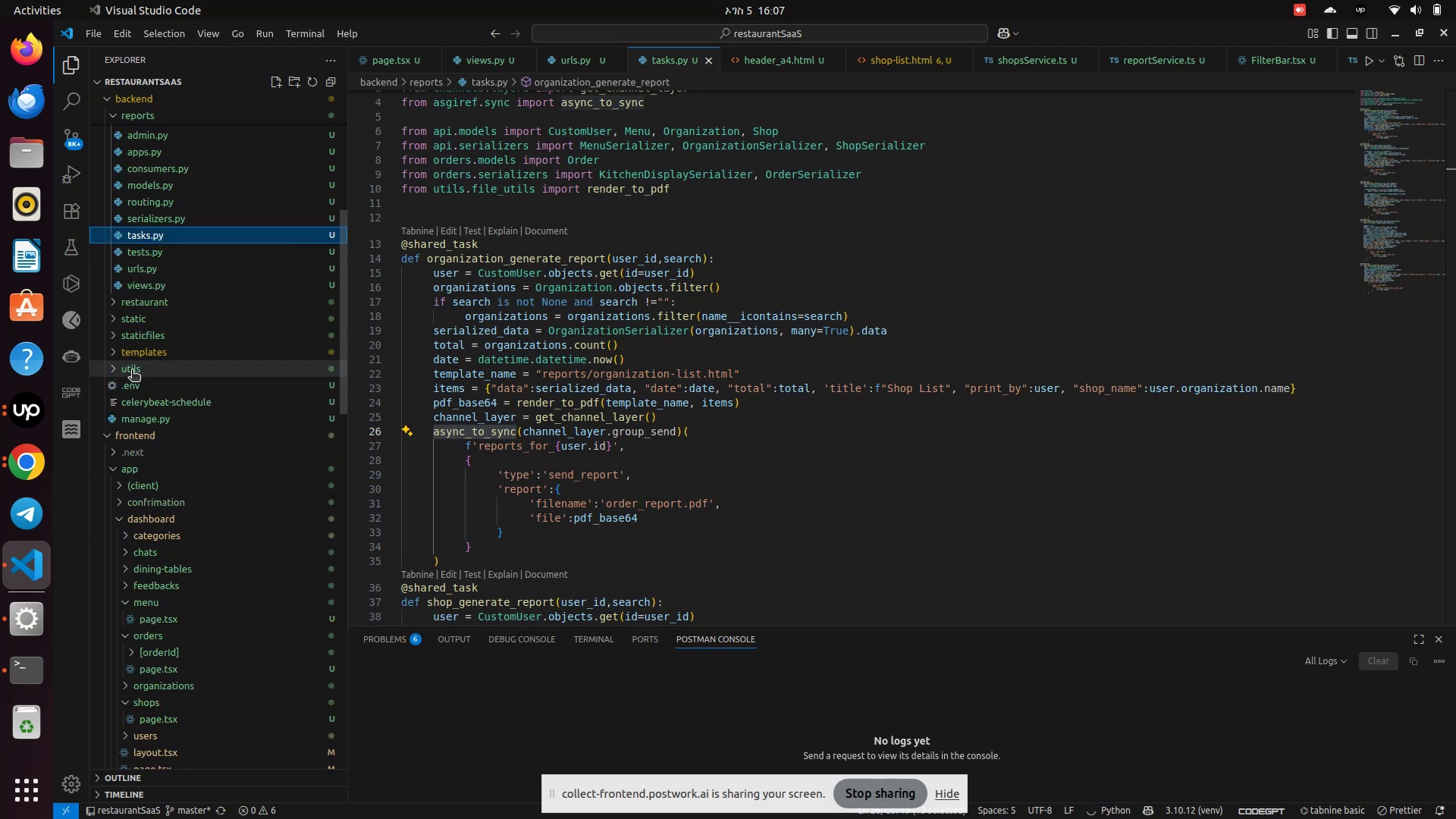 
left_click([134, 351])
 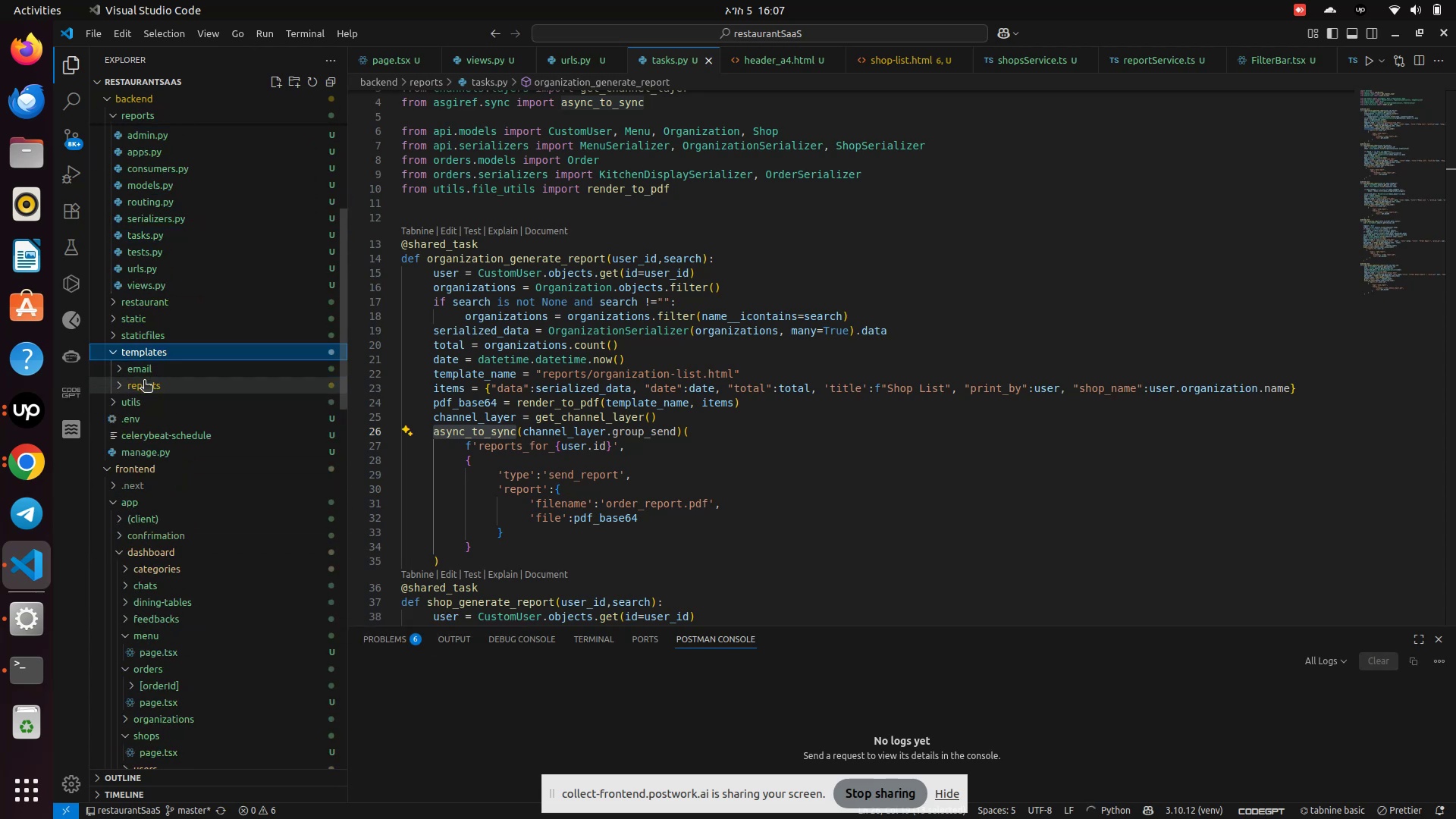 
left_click([144, 389])
 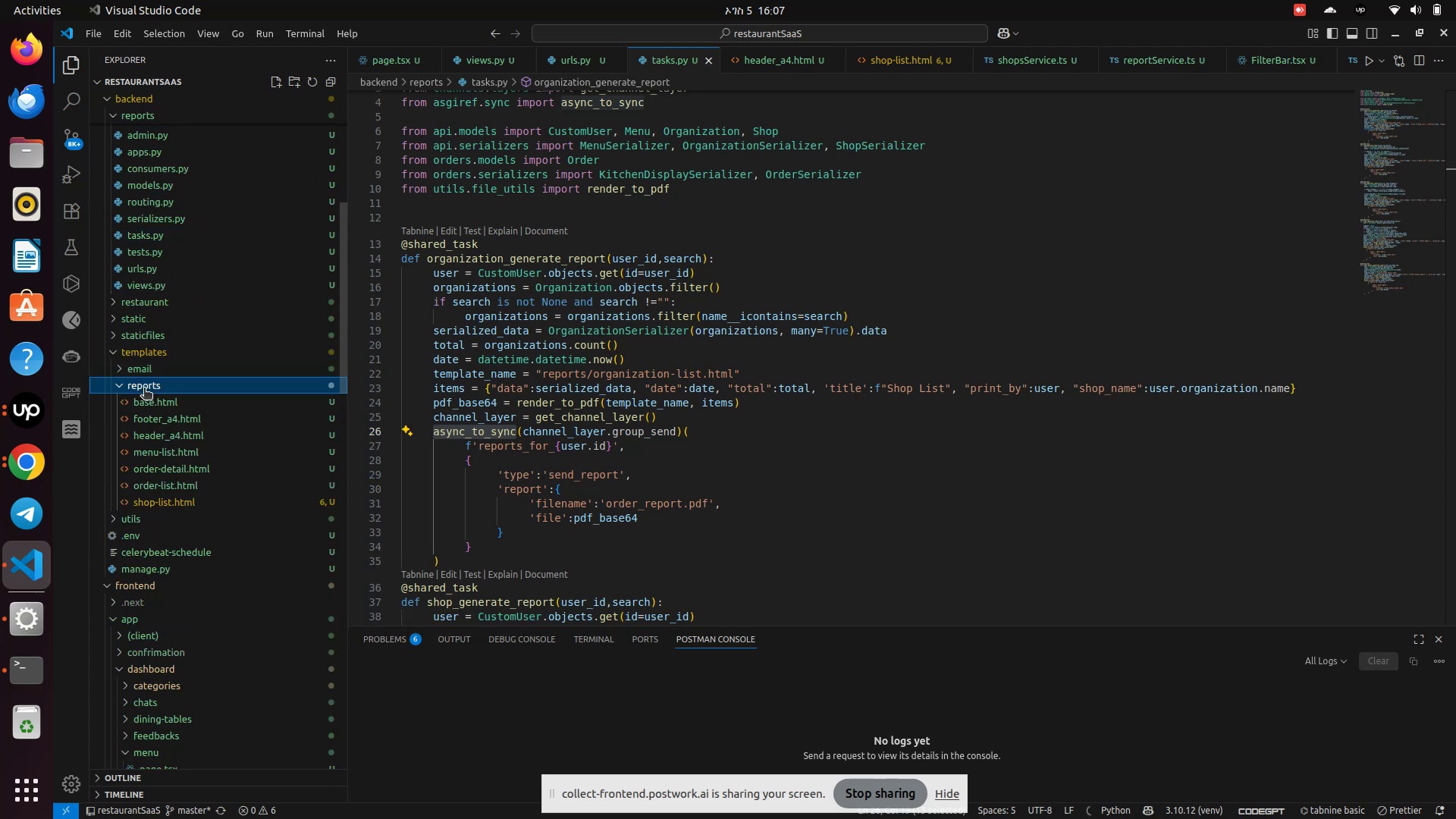 
right_click([144, 389])
 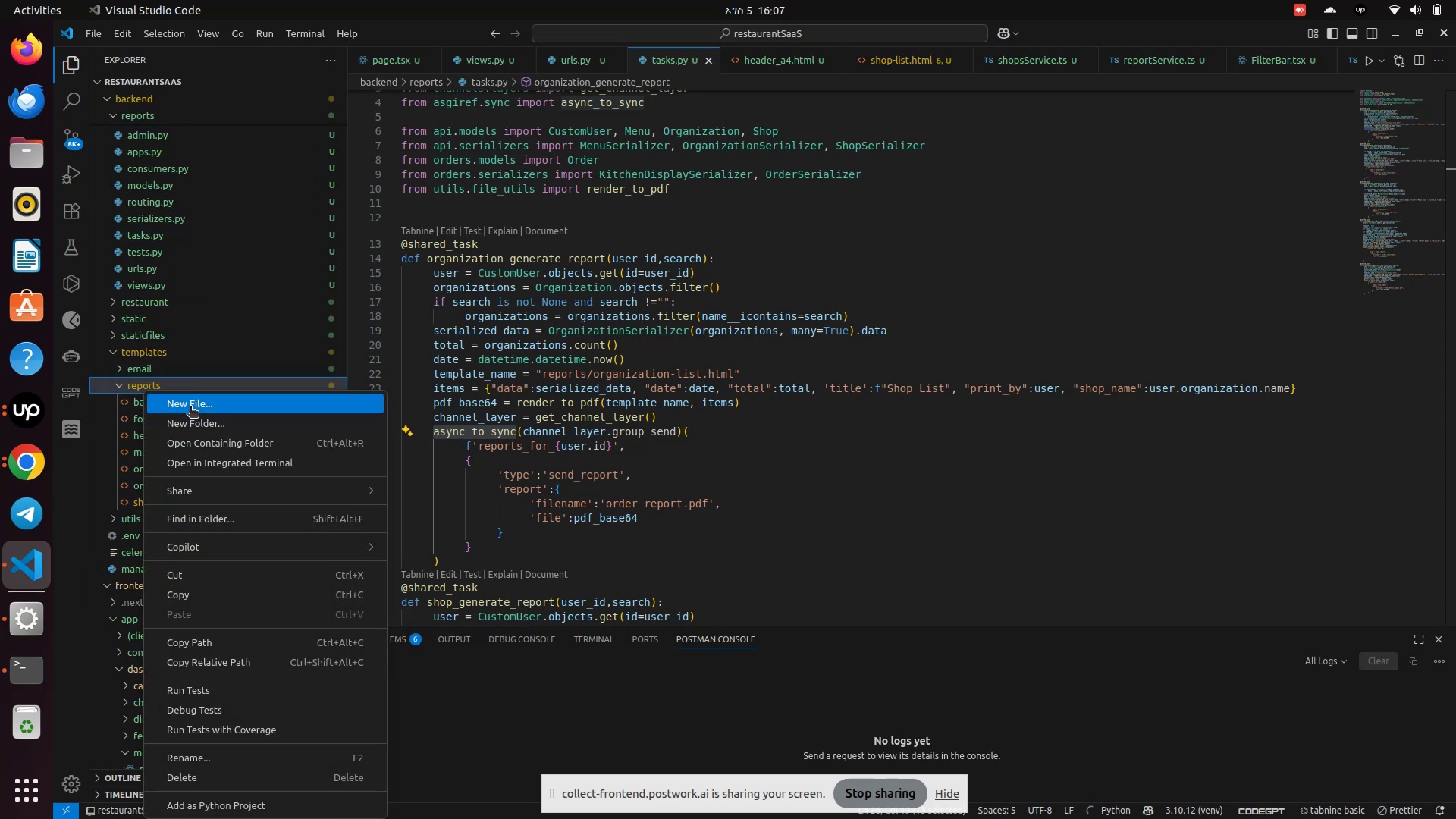 
left_click([191, 405])
 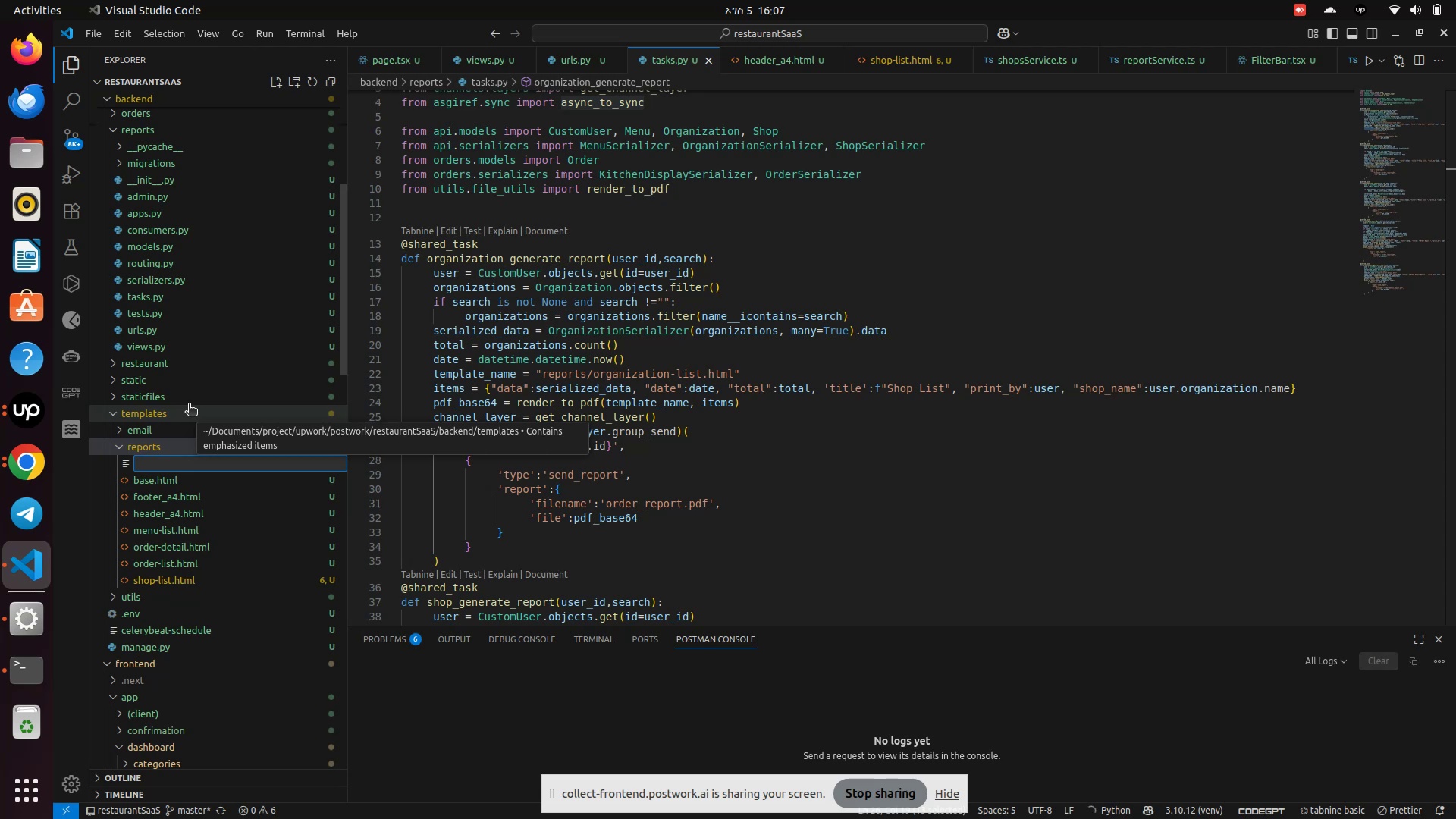 
type(organization-list.html)
 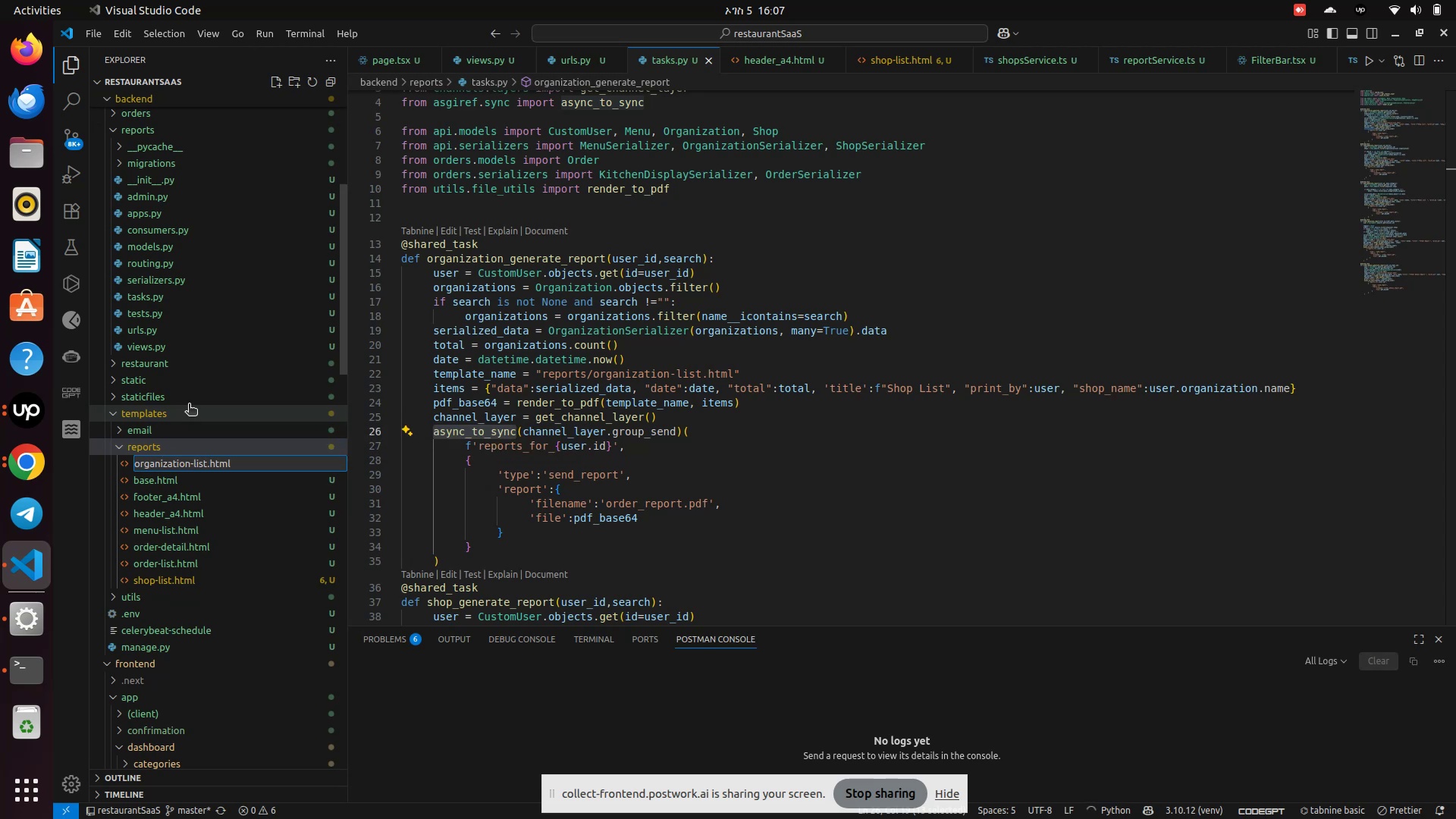 
key(Enter)
 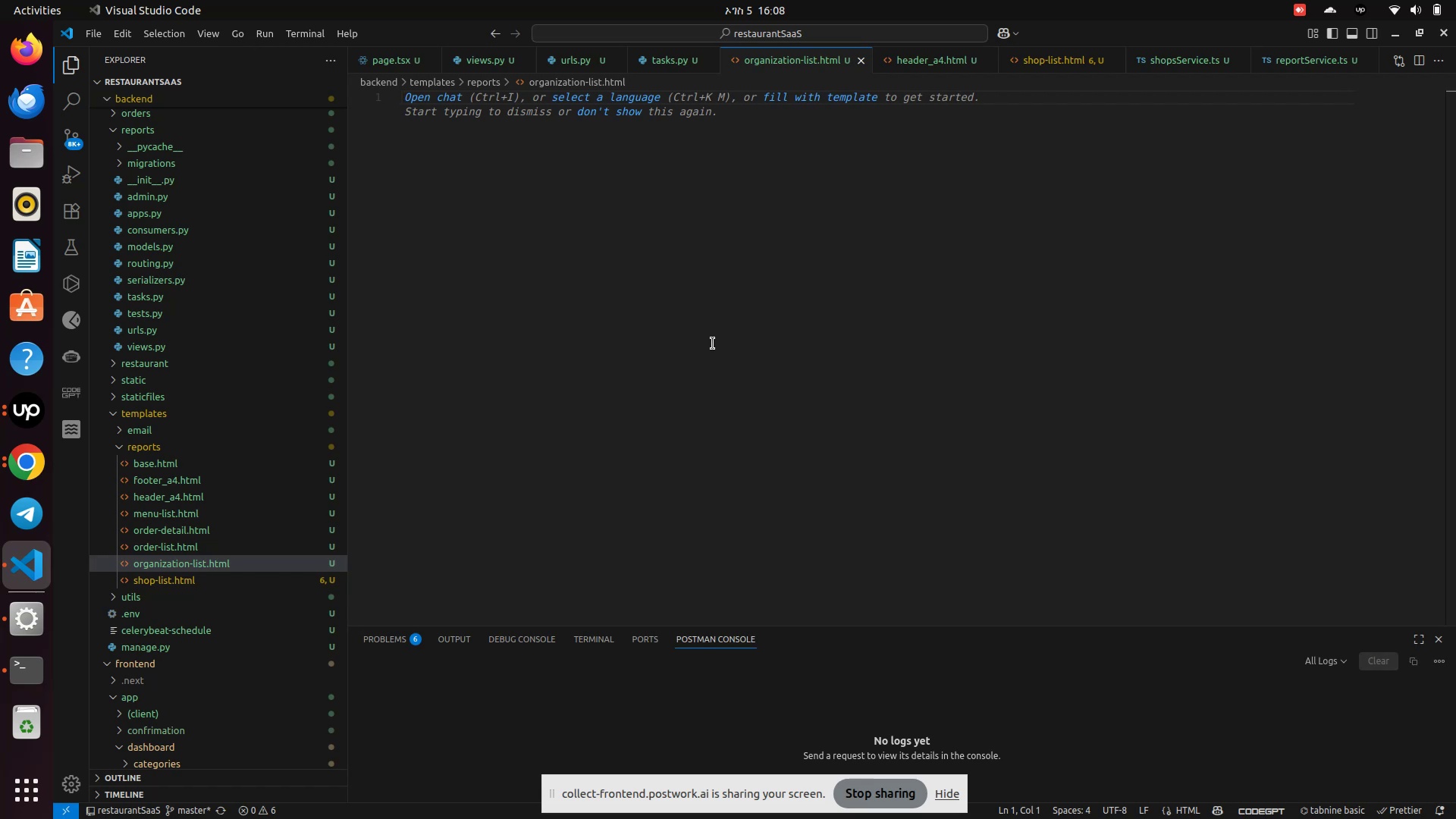 
wait(34.74)
 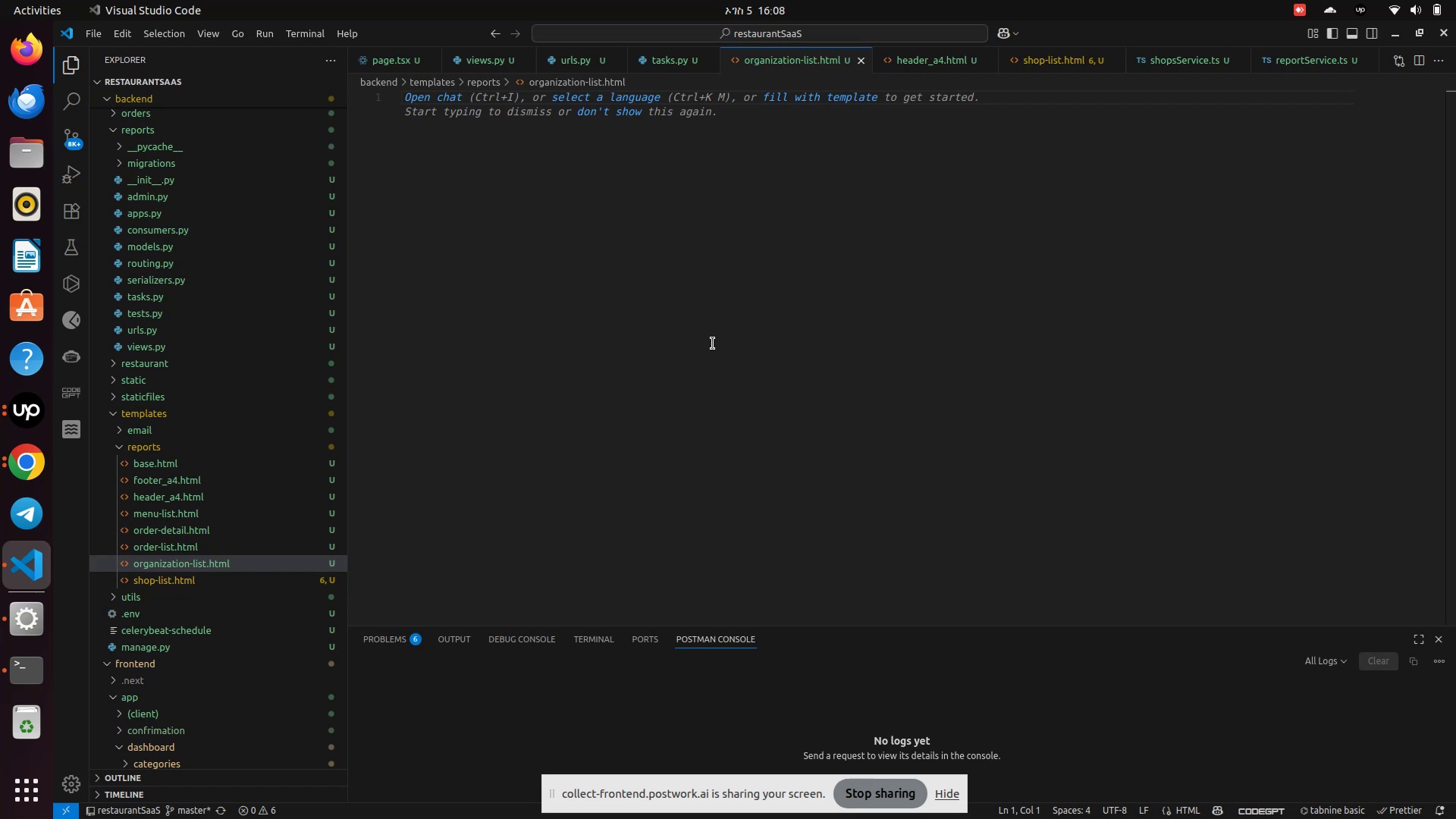 
left_click([161, 583])
 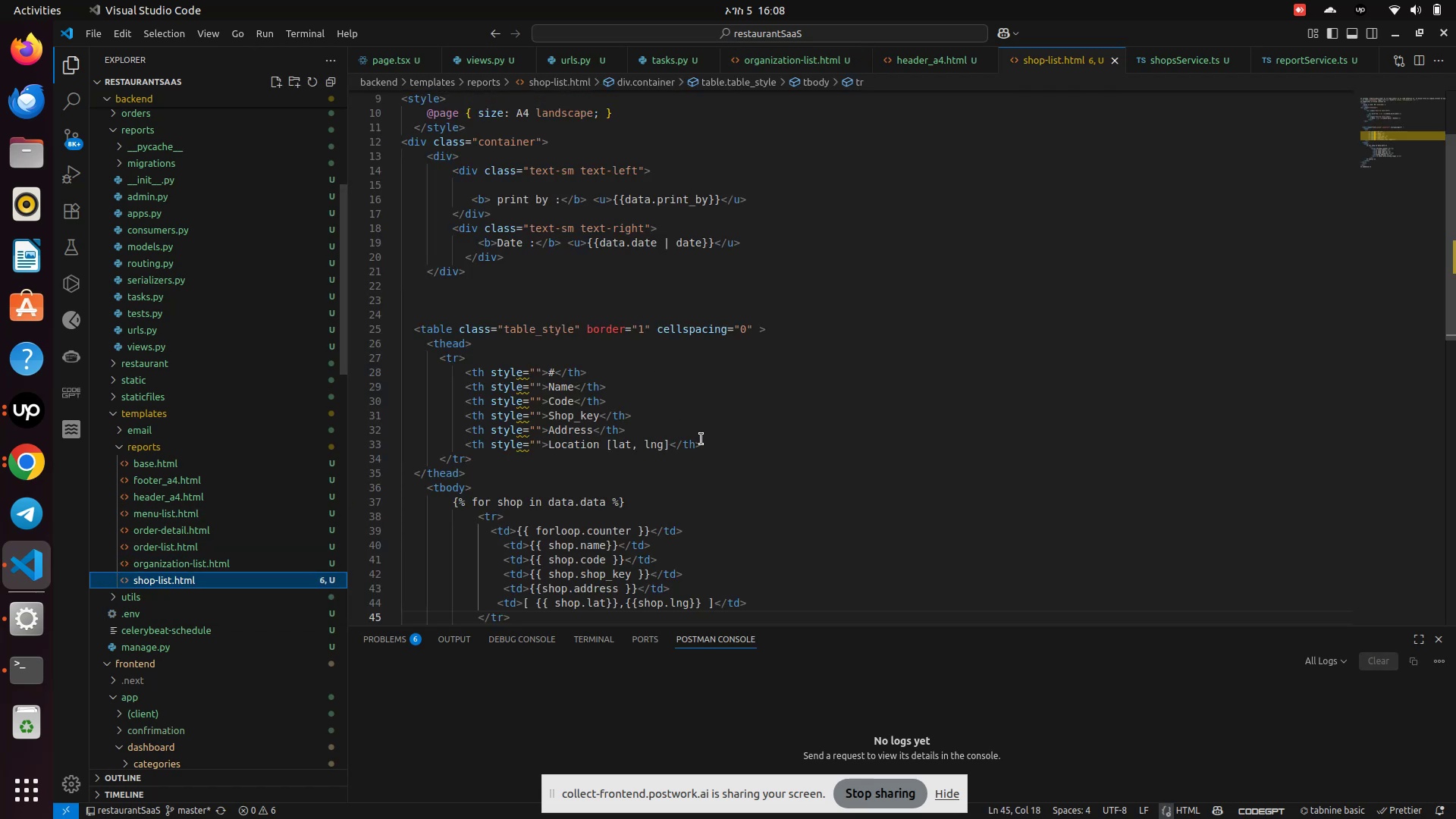 
scroll: coordinate [719, 440], scroll_direction: down, amount: 2.0
 